 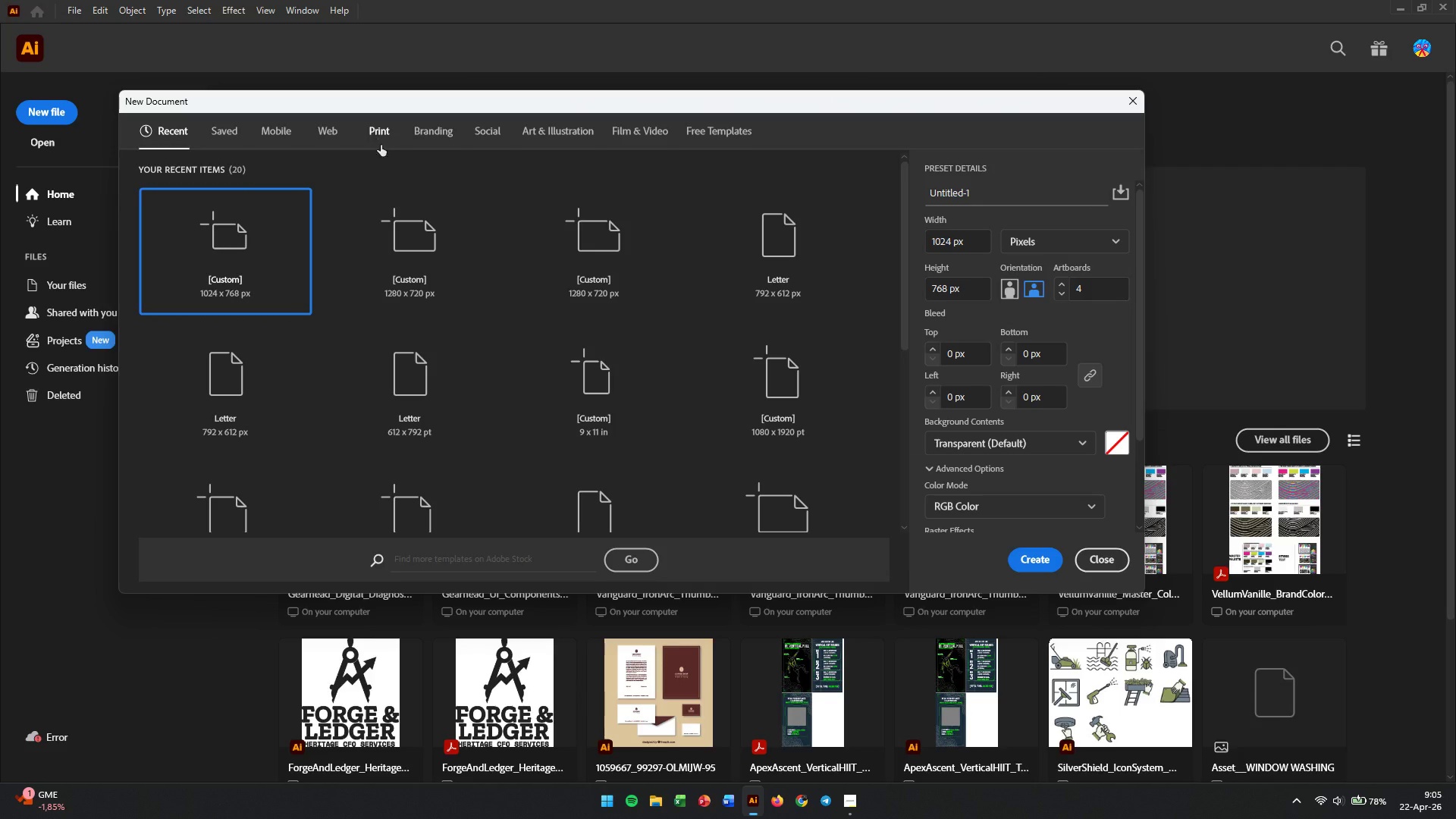 
mouse_move([537, 218])
 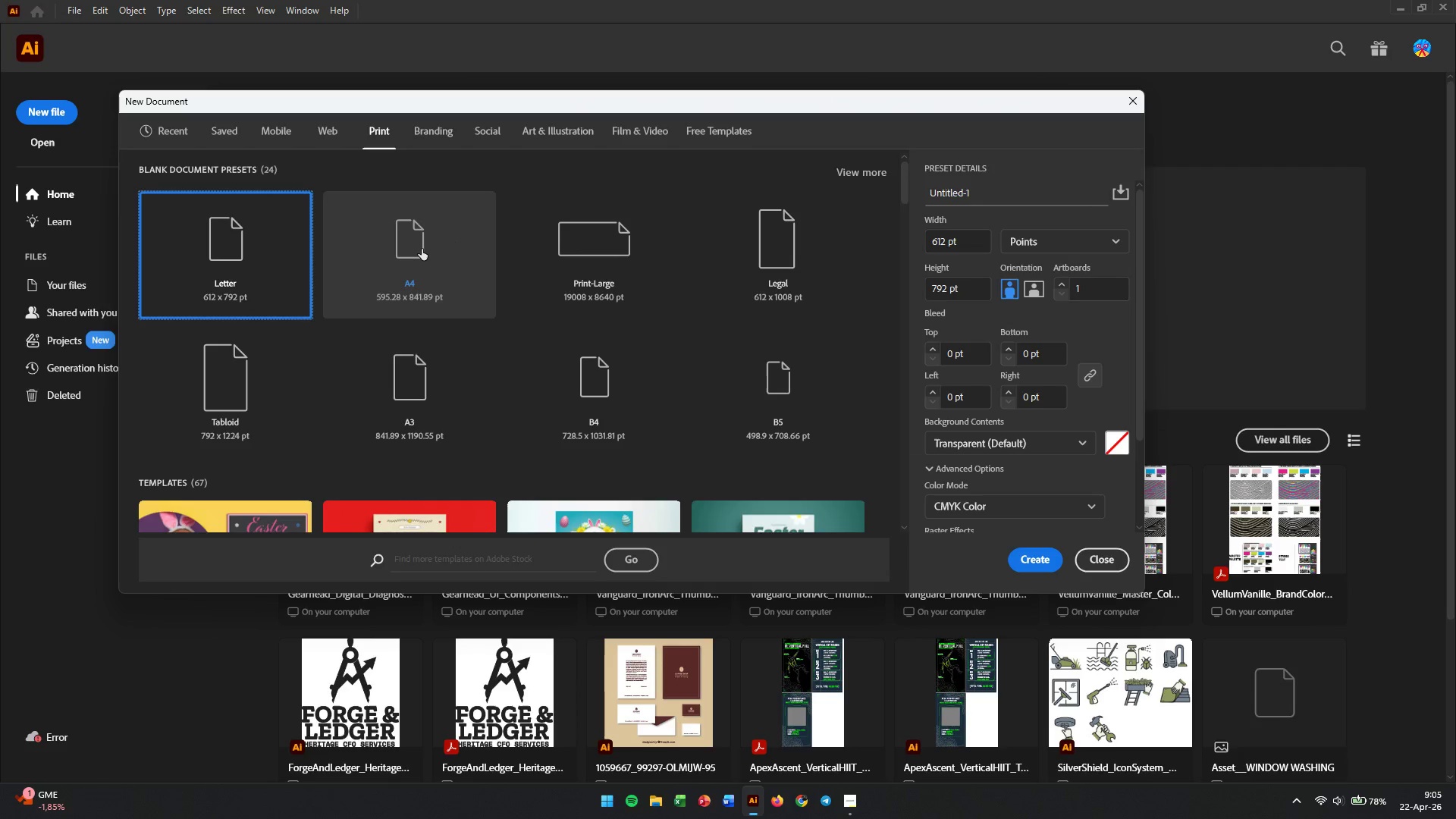 
left_click([422, 249])
 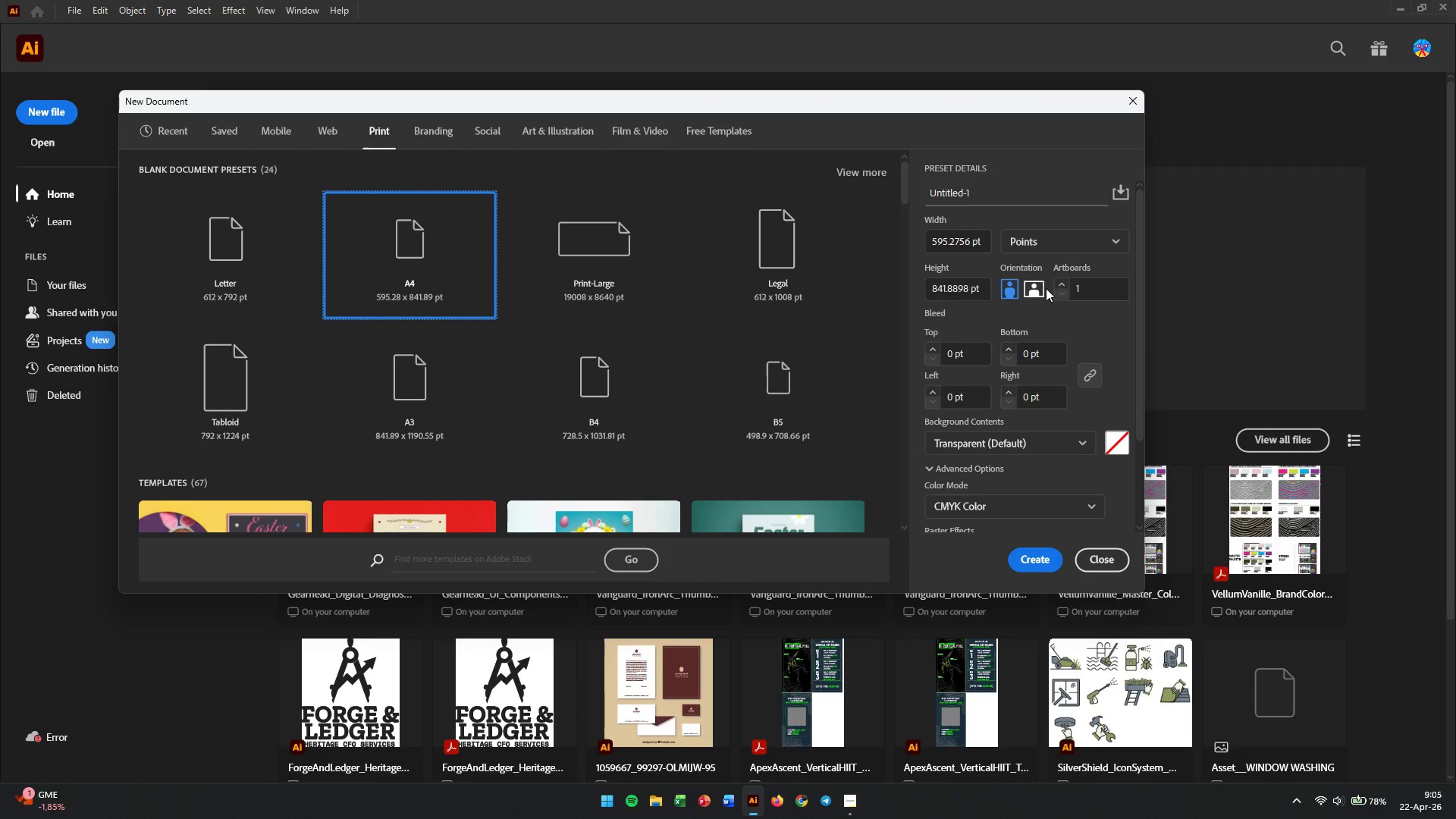 
left_click([1036, 297])
 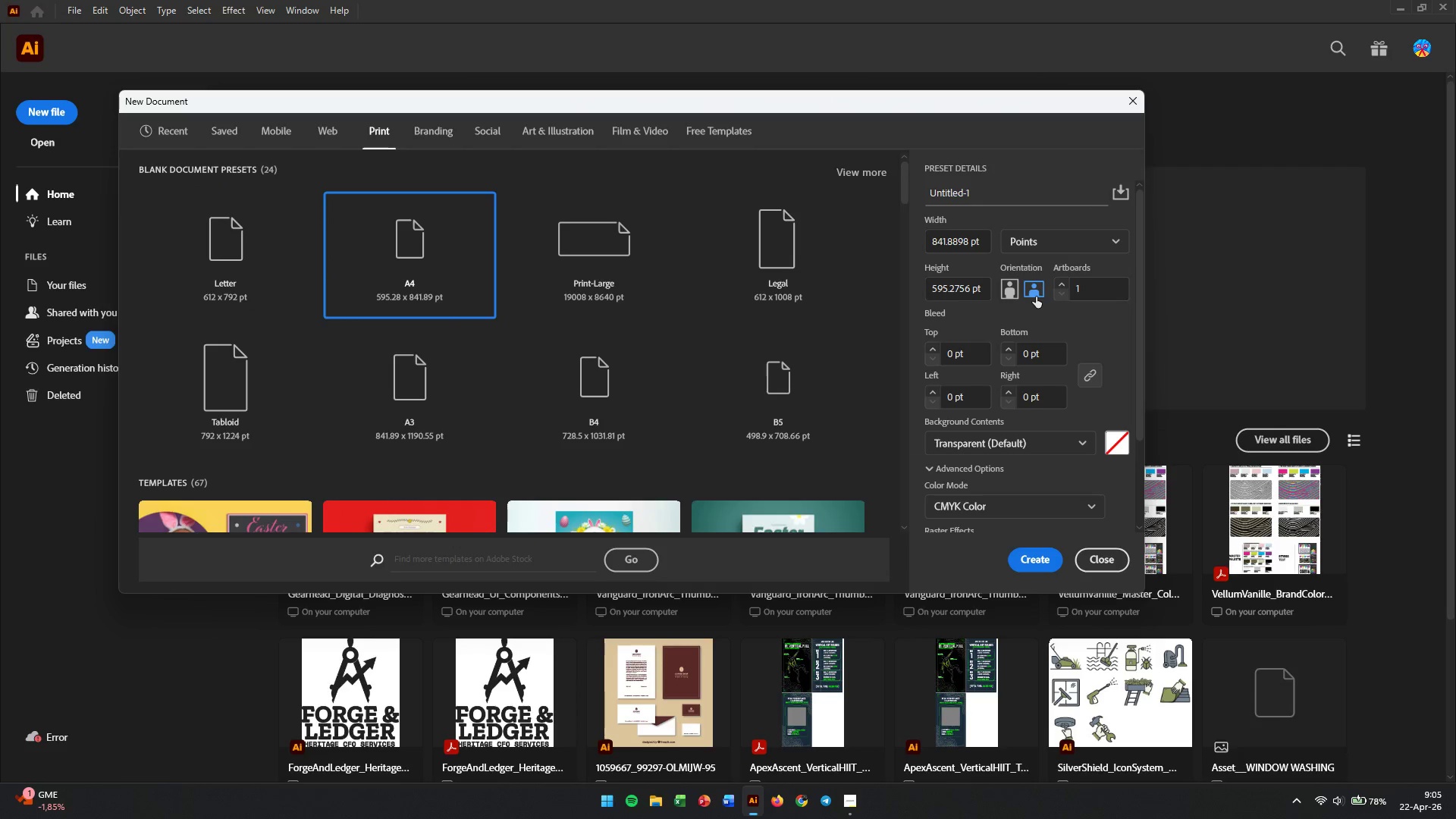 
left_click([1100, 233])
 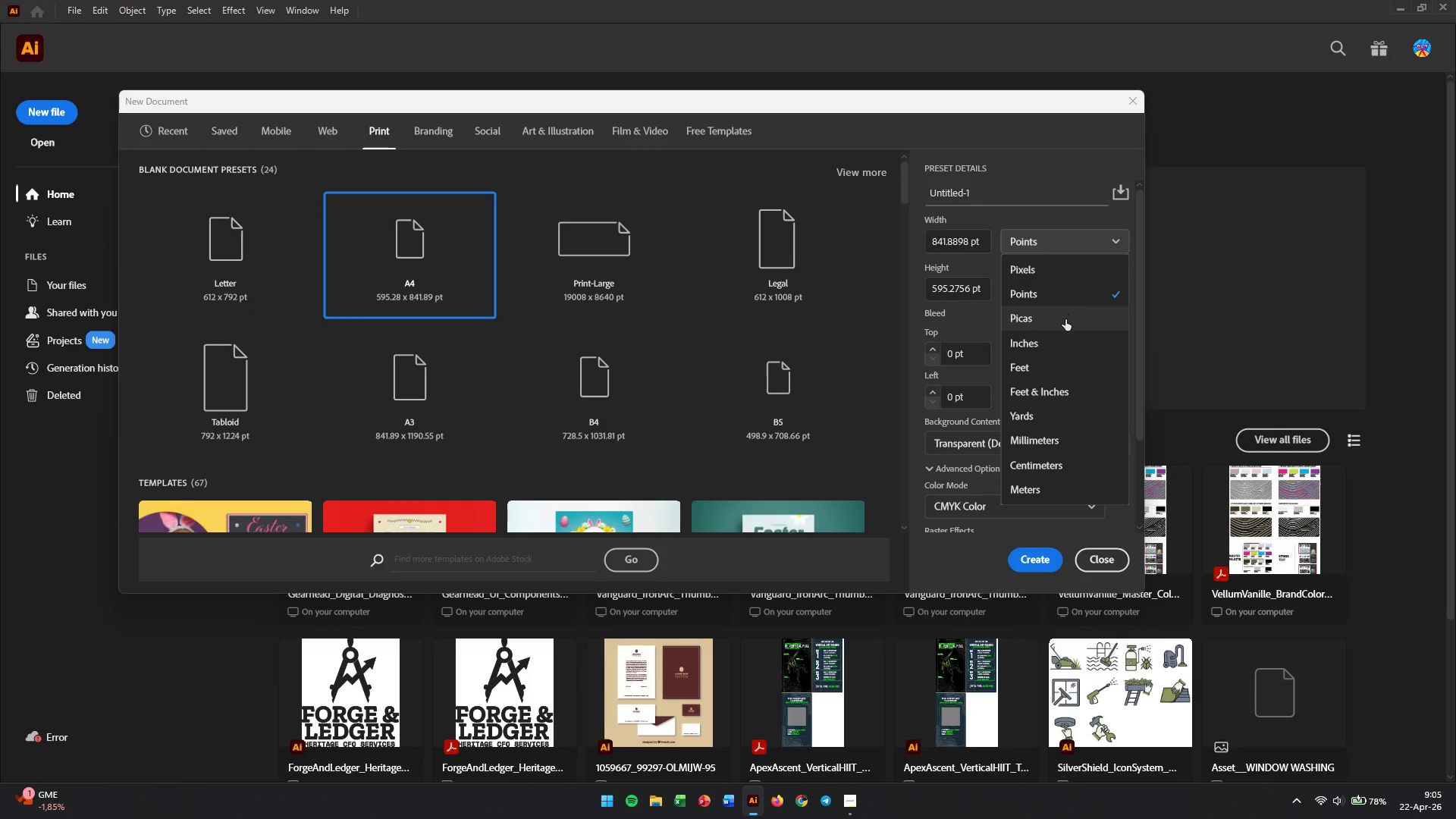 
left_click([1057, 341])
 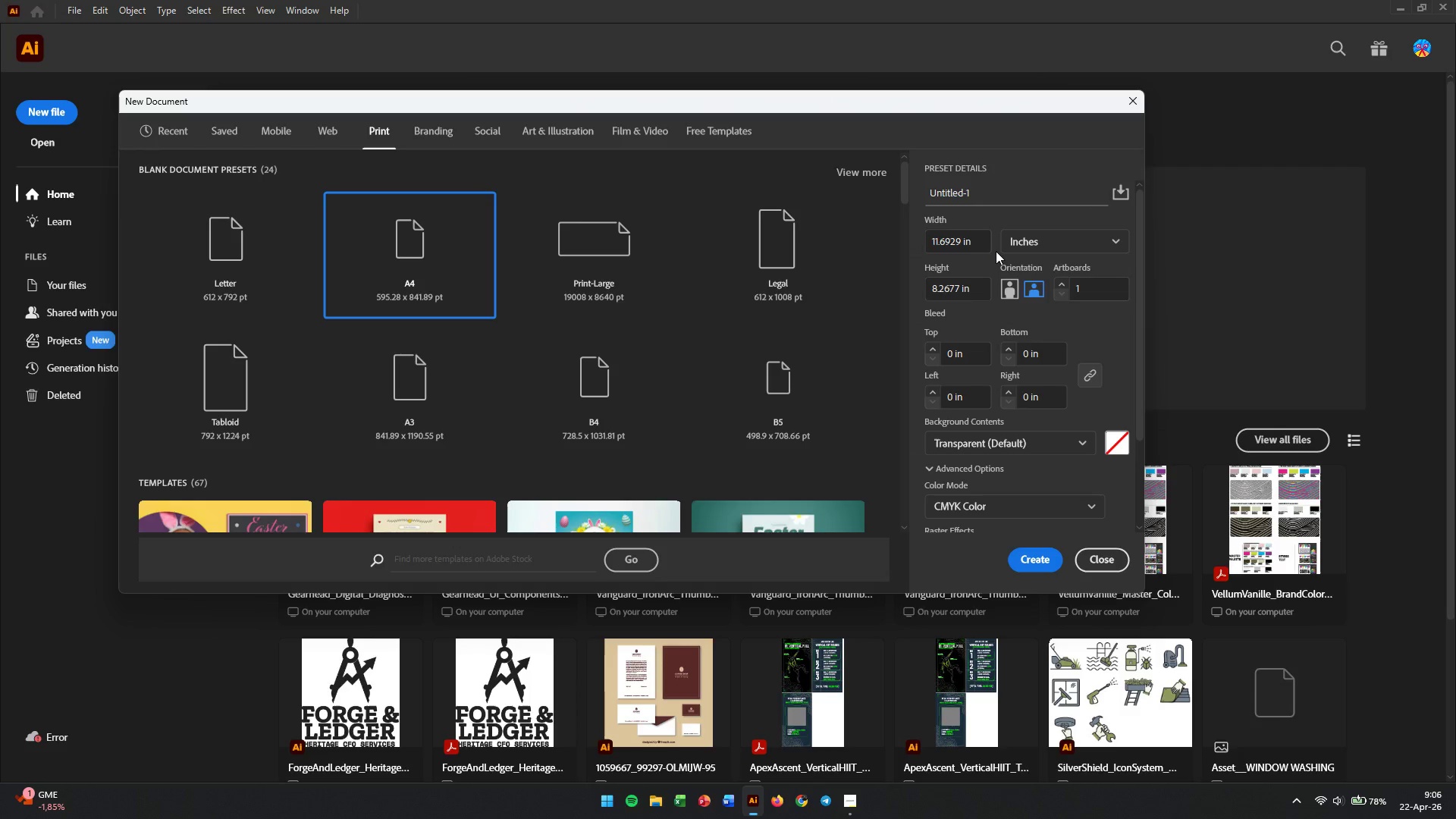 
wait(49.76)
 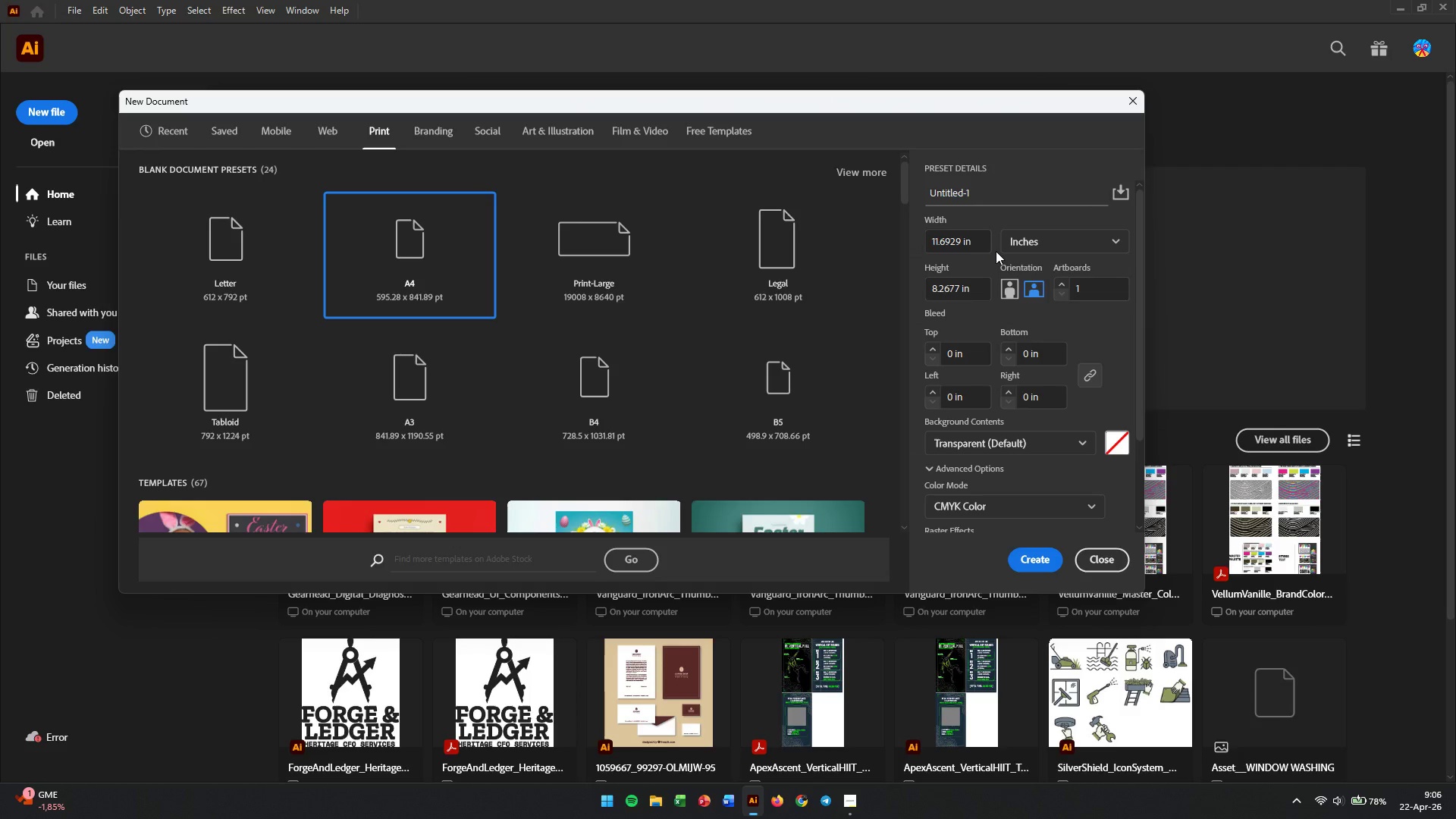 
double_click([964, 244])
 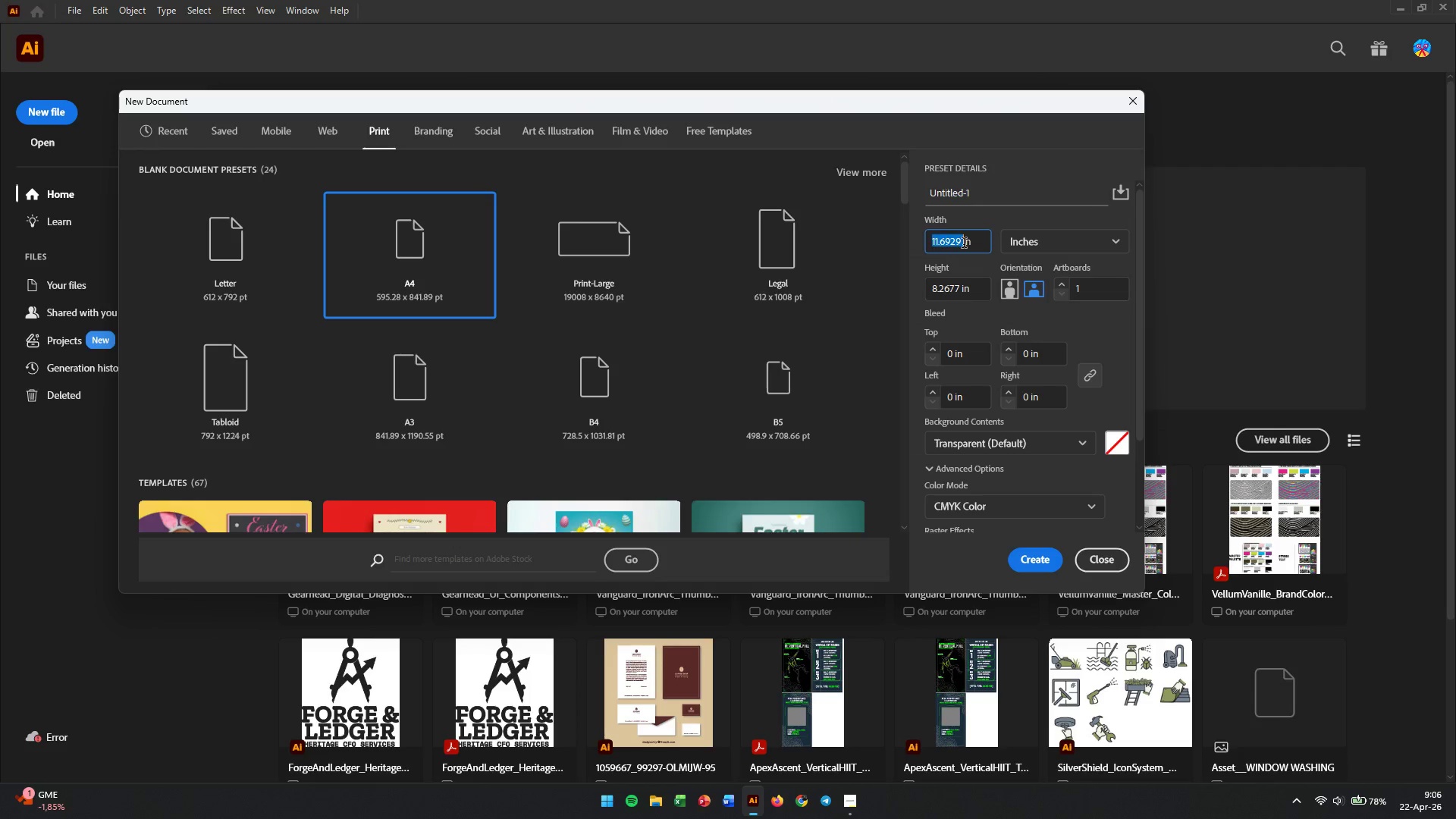 
triple_click([964, 244])
 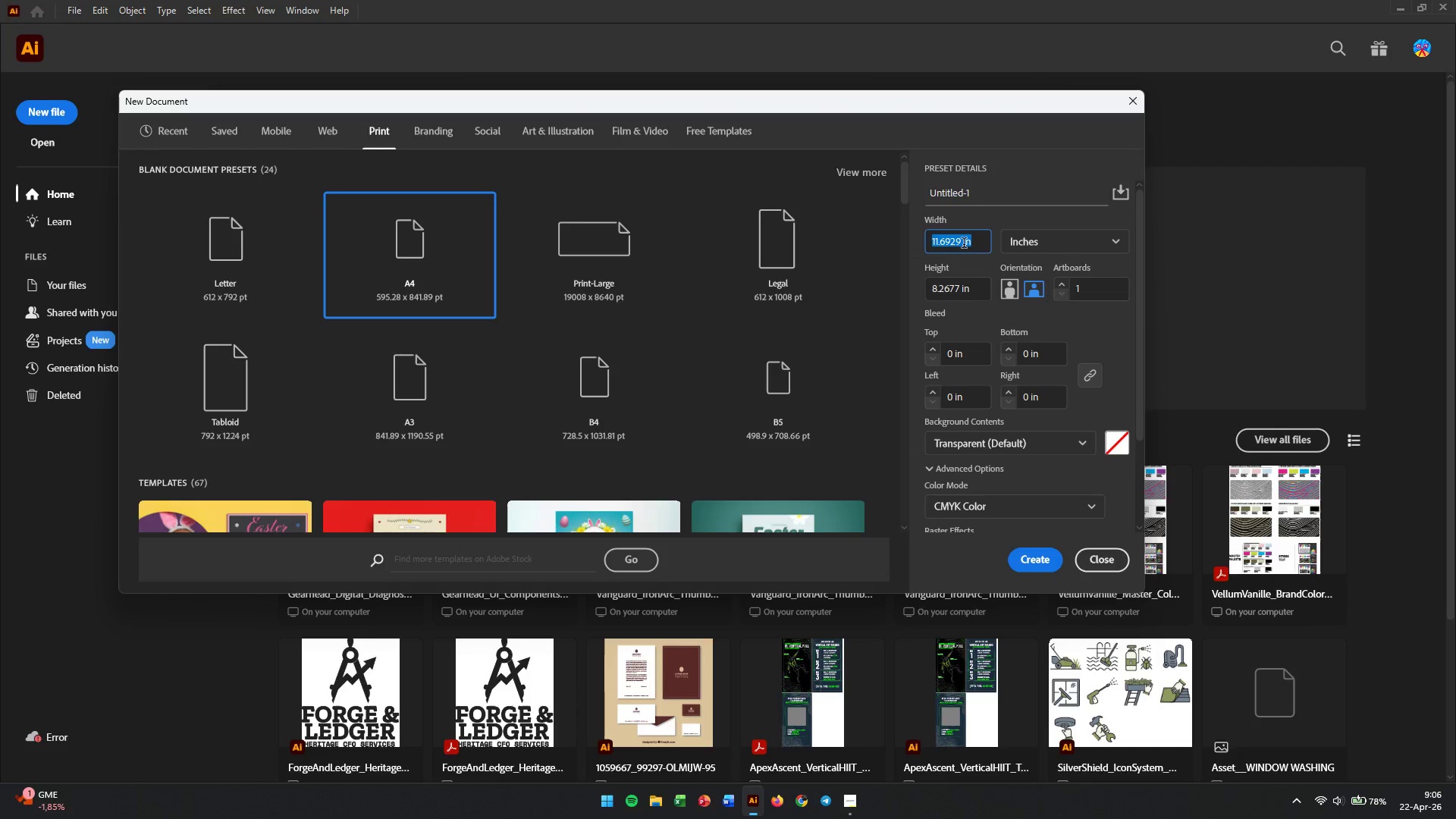 
key(Numpad1)
 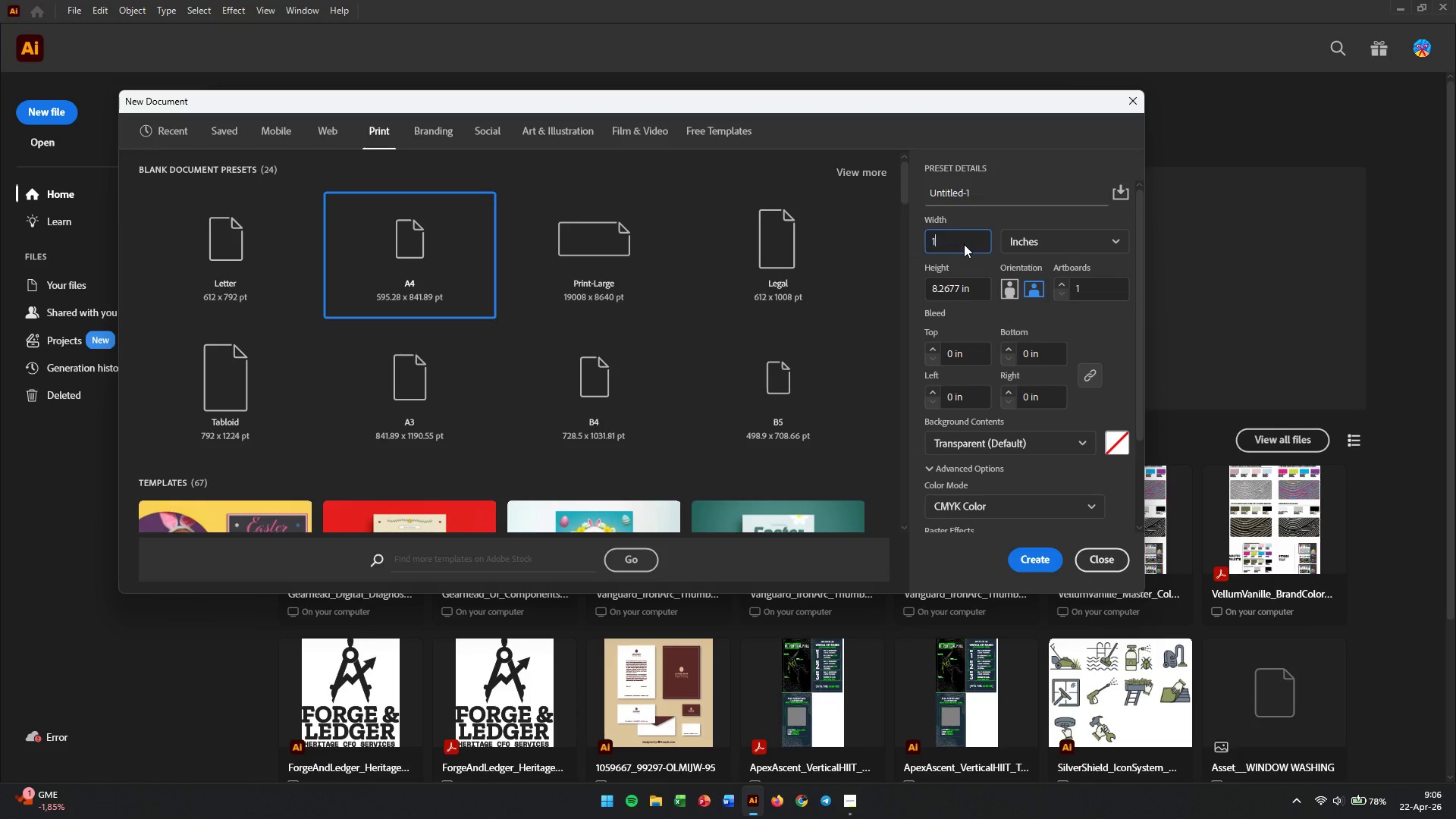 
key(Numpad5)
 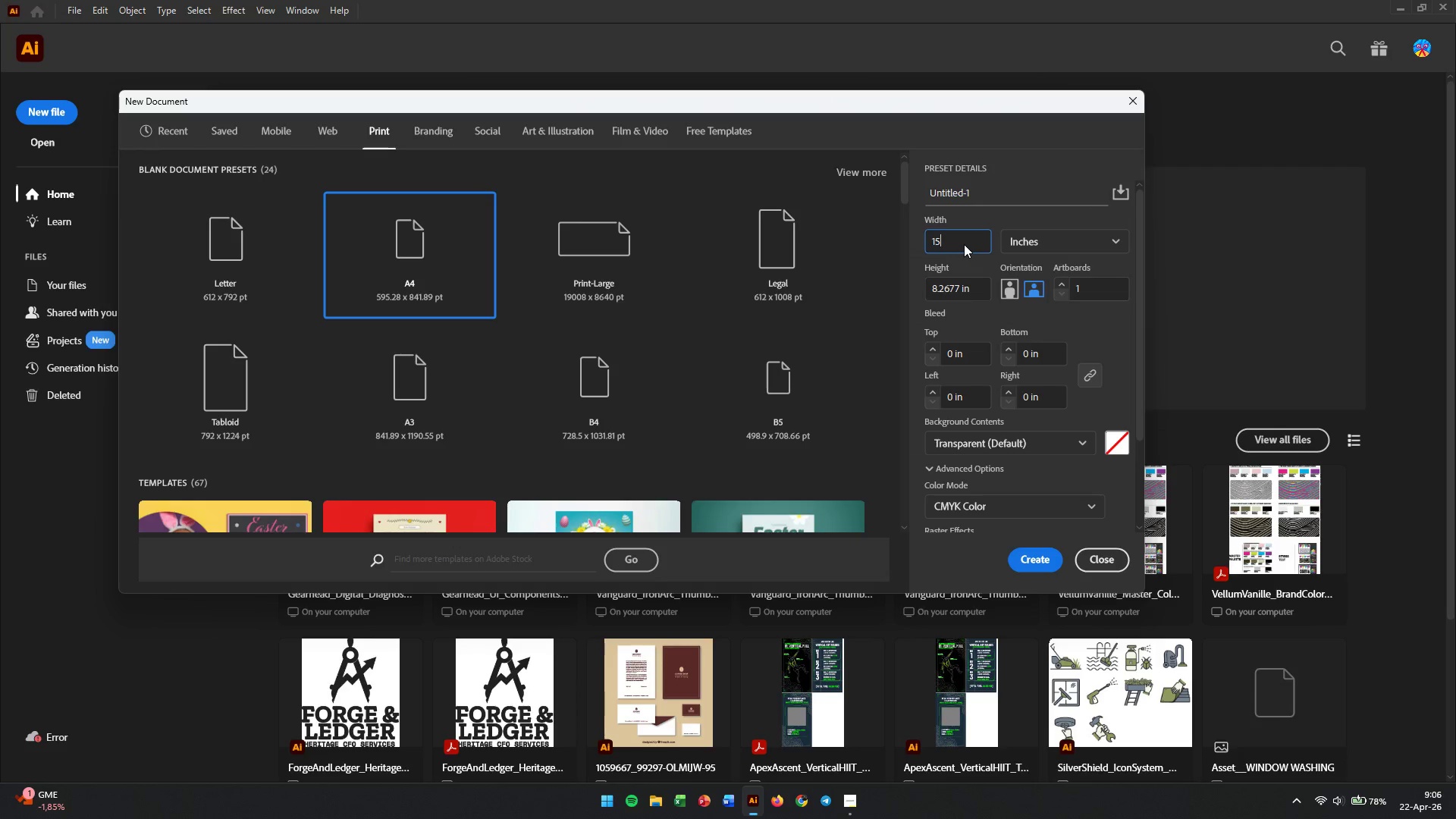 
key(Tab)
 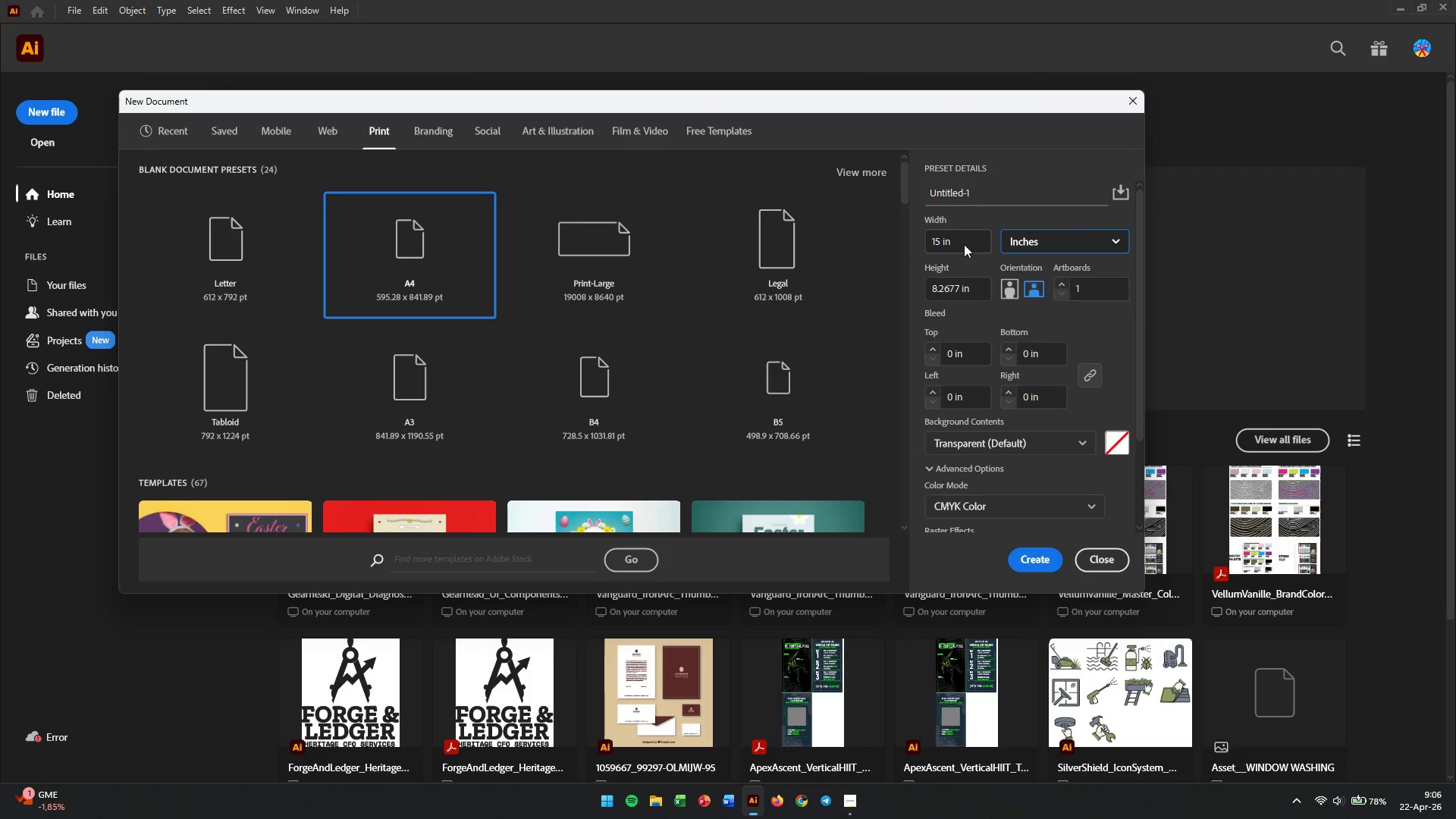 
key(Tab)
 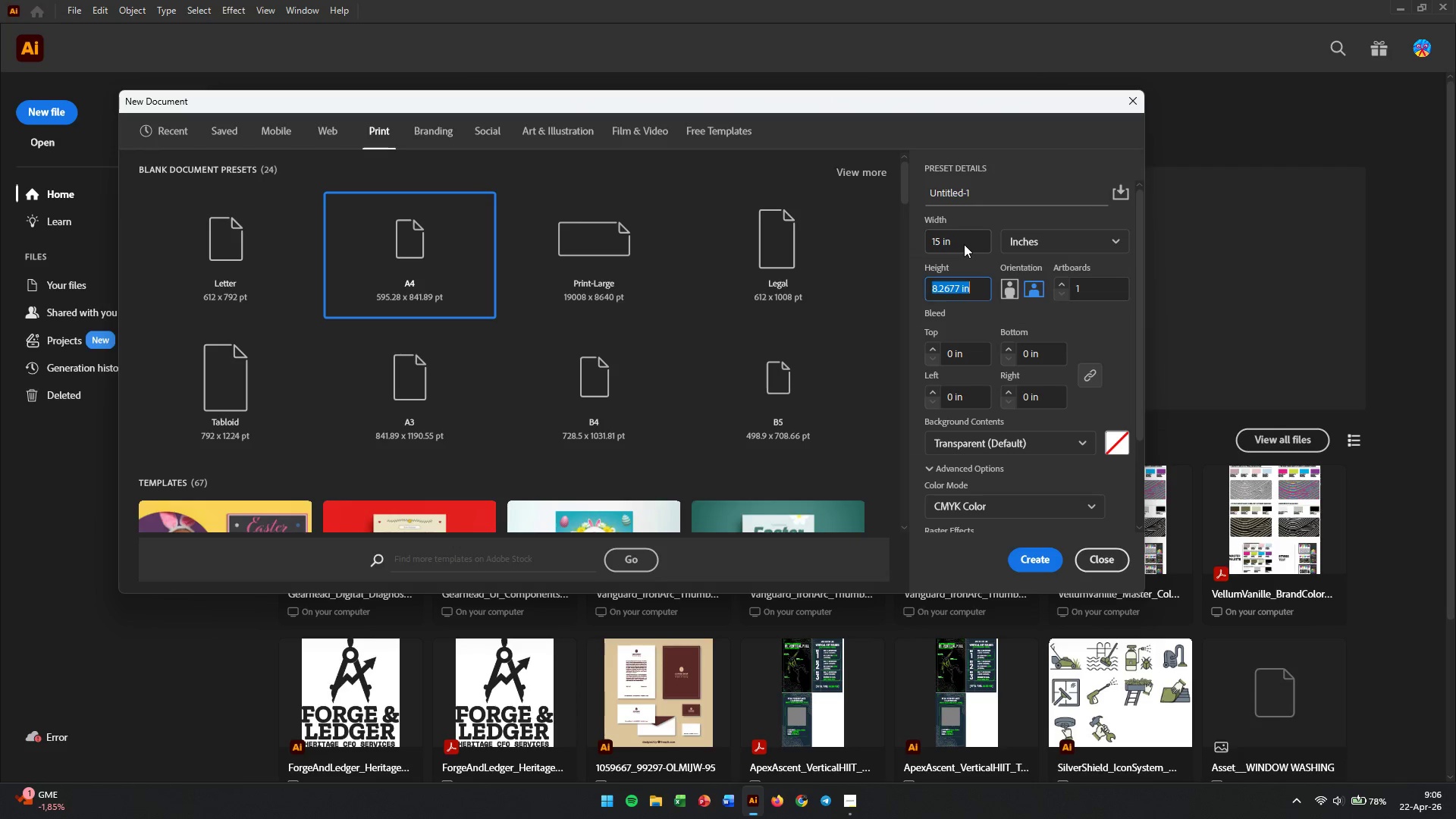 
key(Numpad1)
 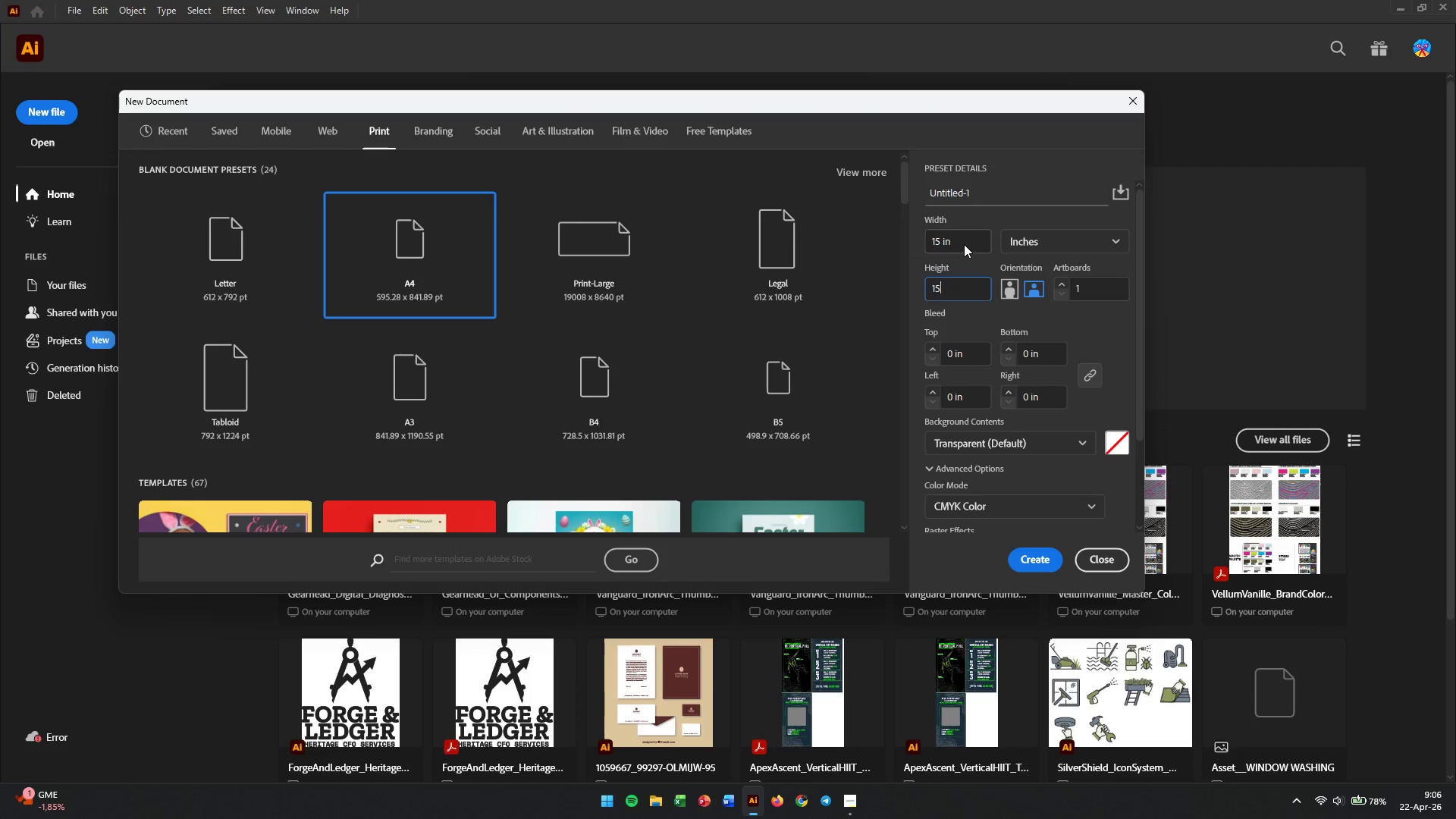 
key(Numpad5)
 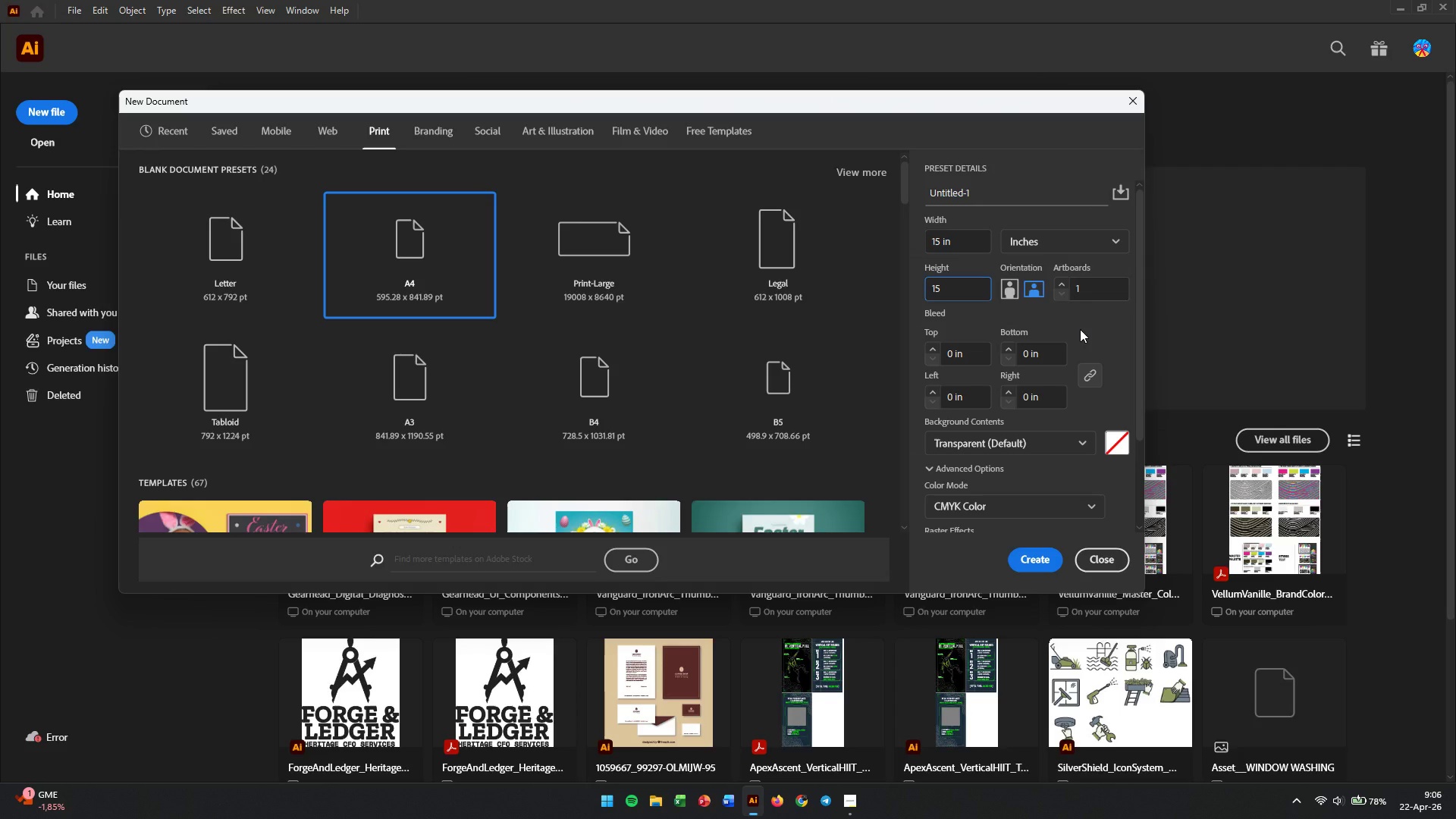 
double_click([1089, 293])
 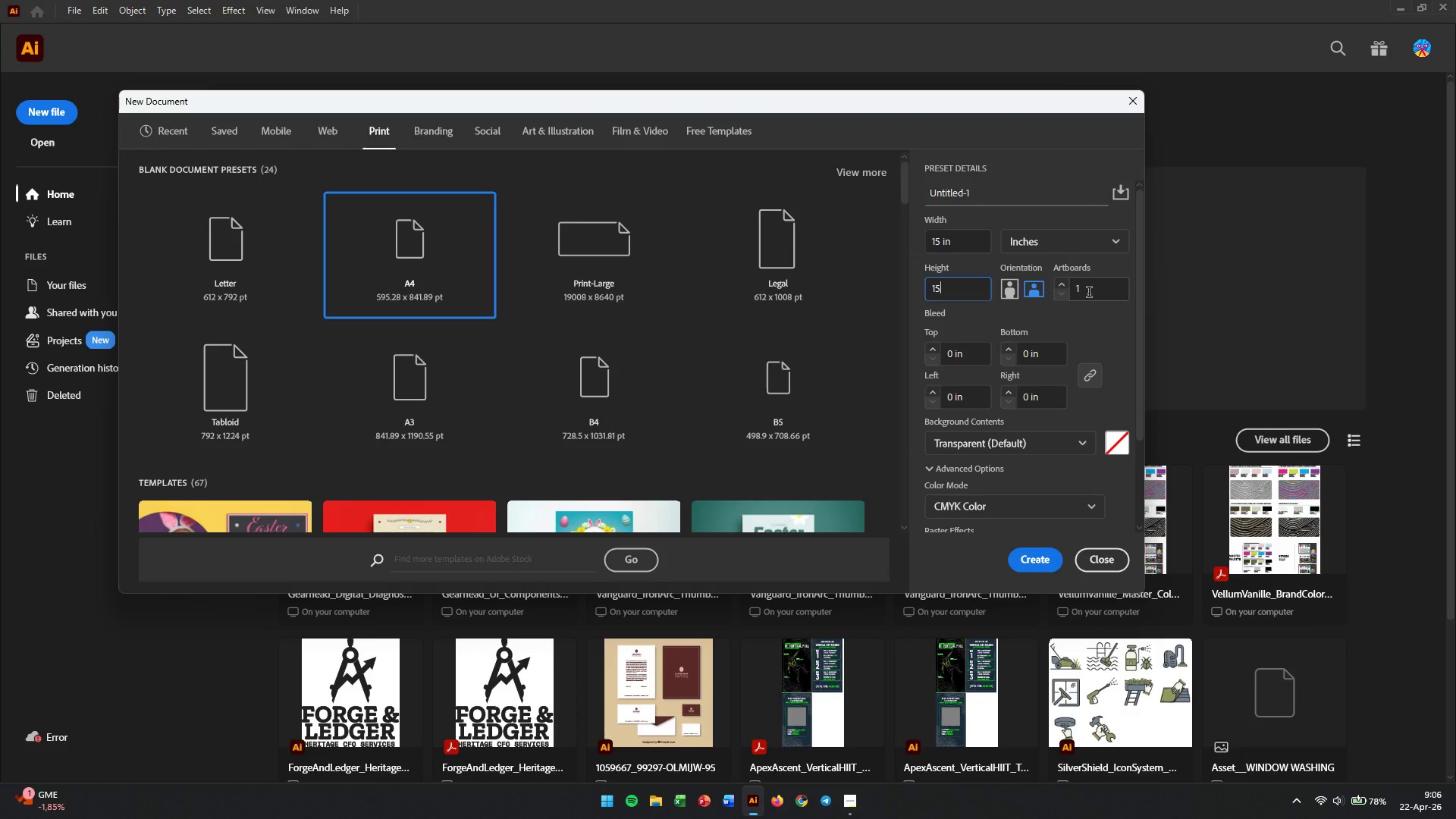 
triple_click([1089, 293])
 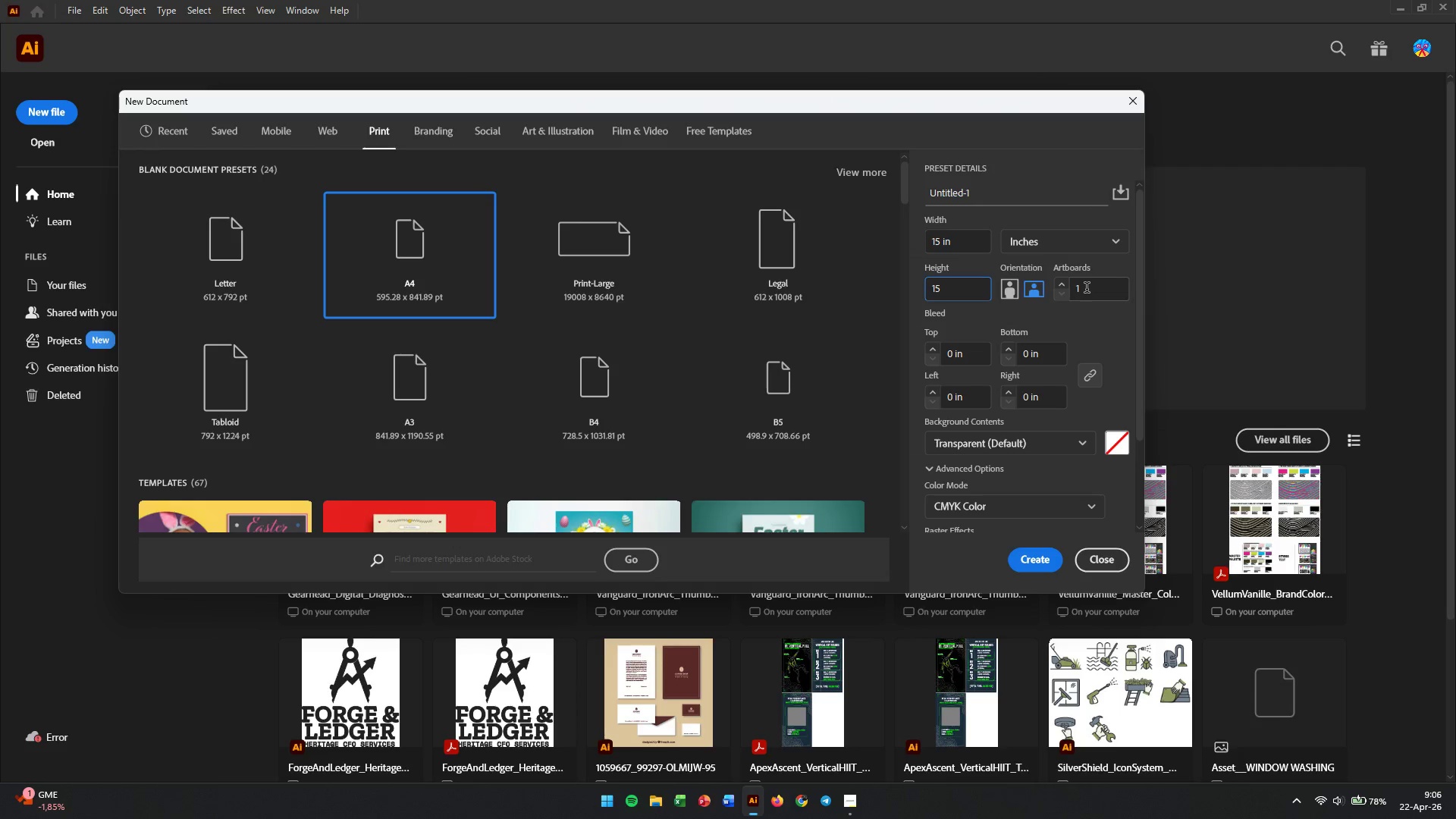 
triple_click([1087, 289])
 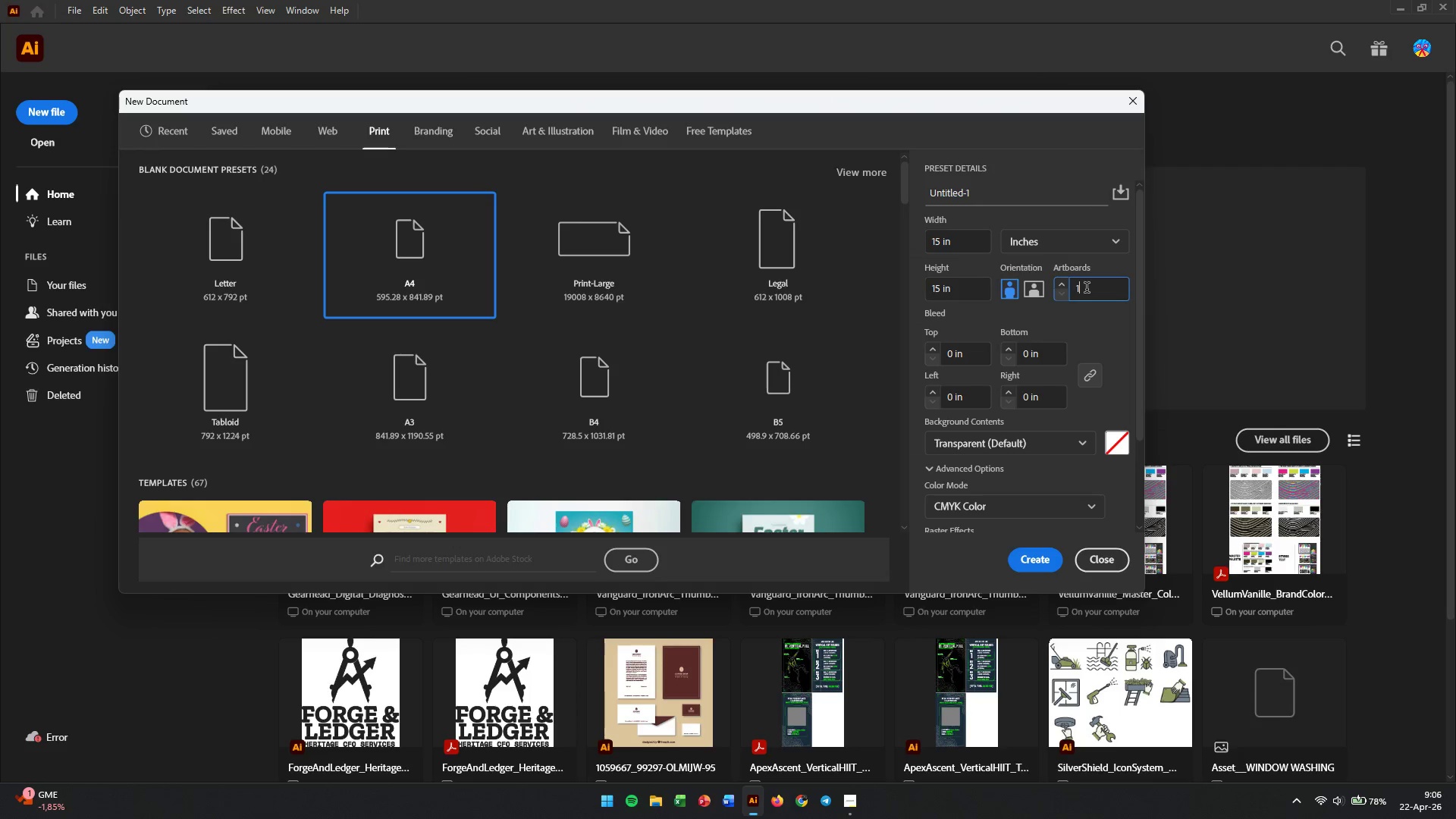 
triple_click([1087, 289])
 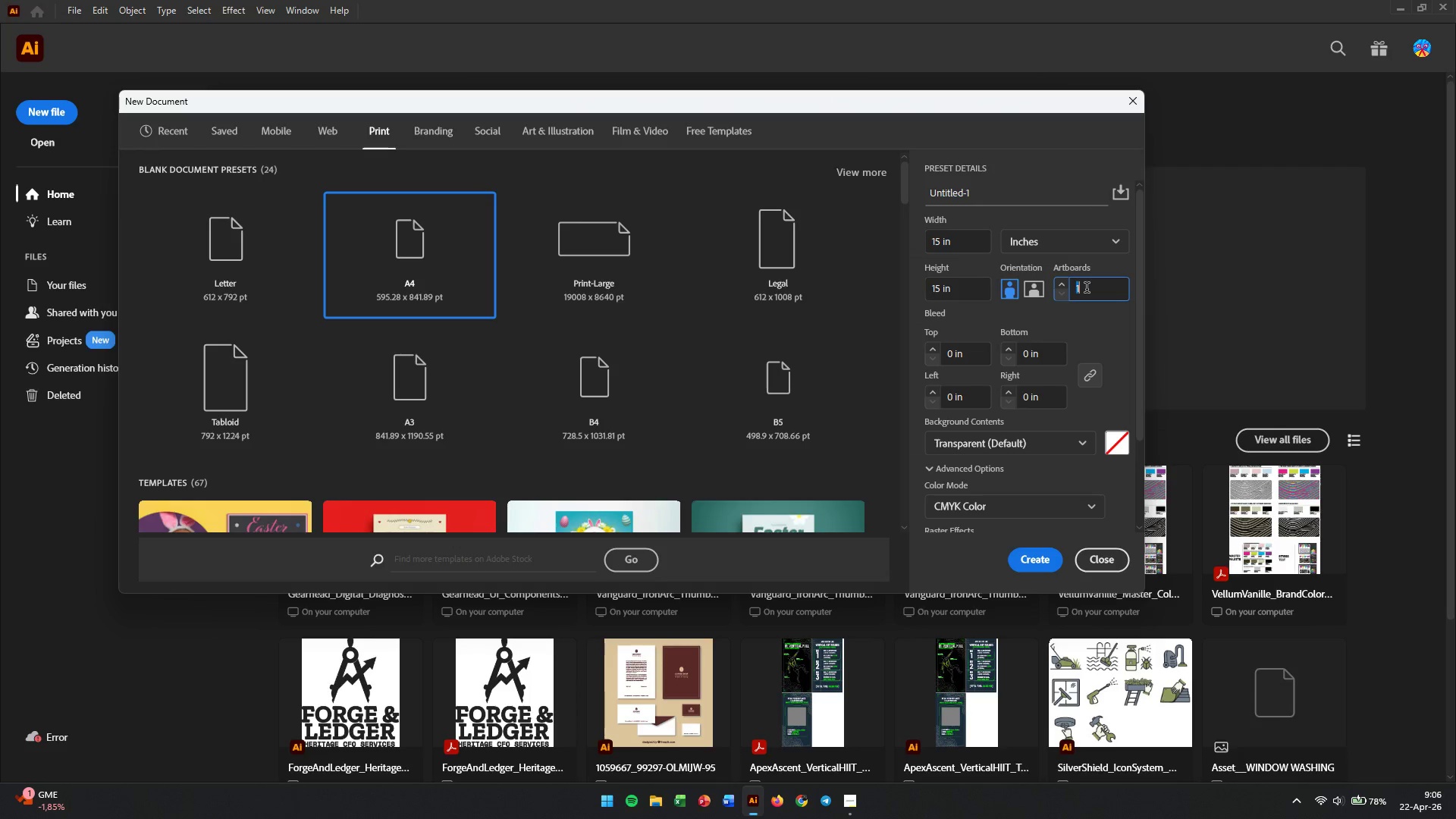 
triple_click([1087, 289])
 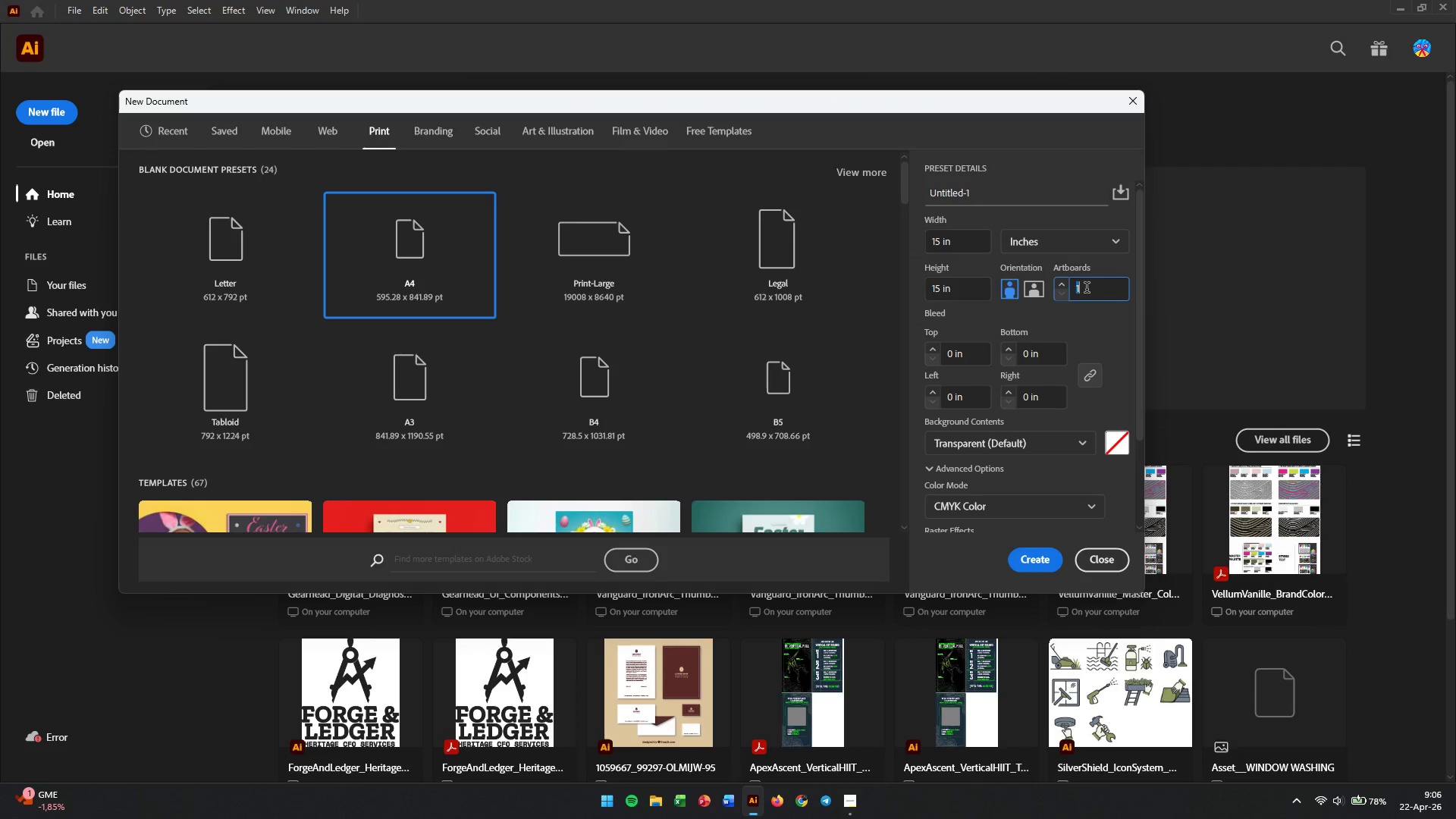 
key(Numpad3)
 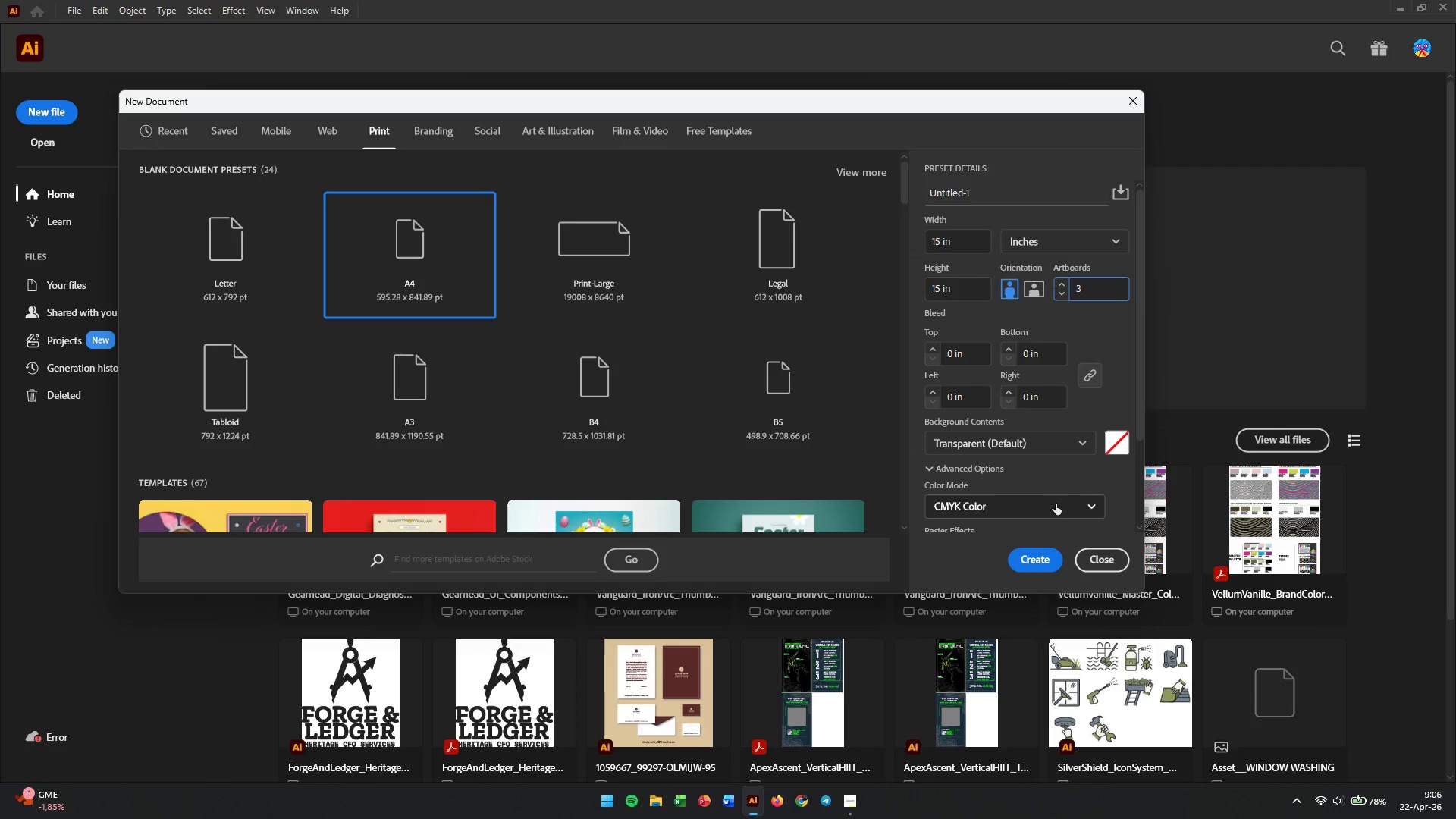 
scroll: coordinate [1056, 504], scroll_direction: down, amount: 3.0
 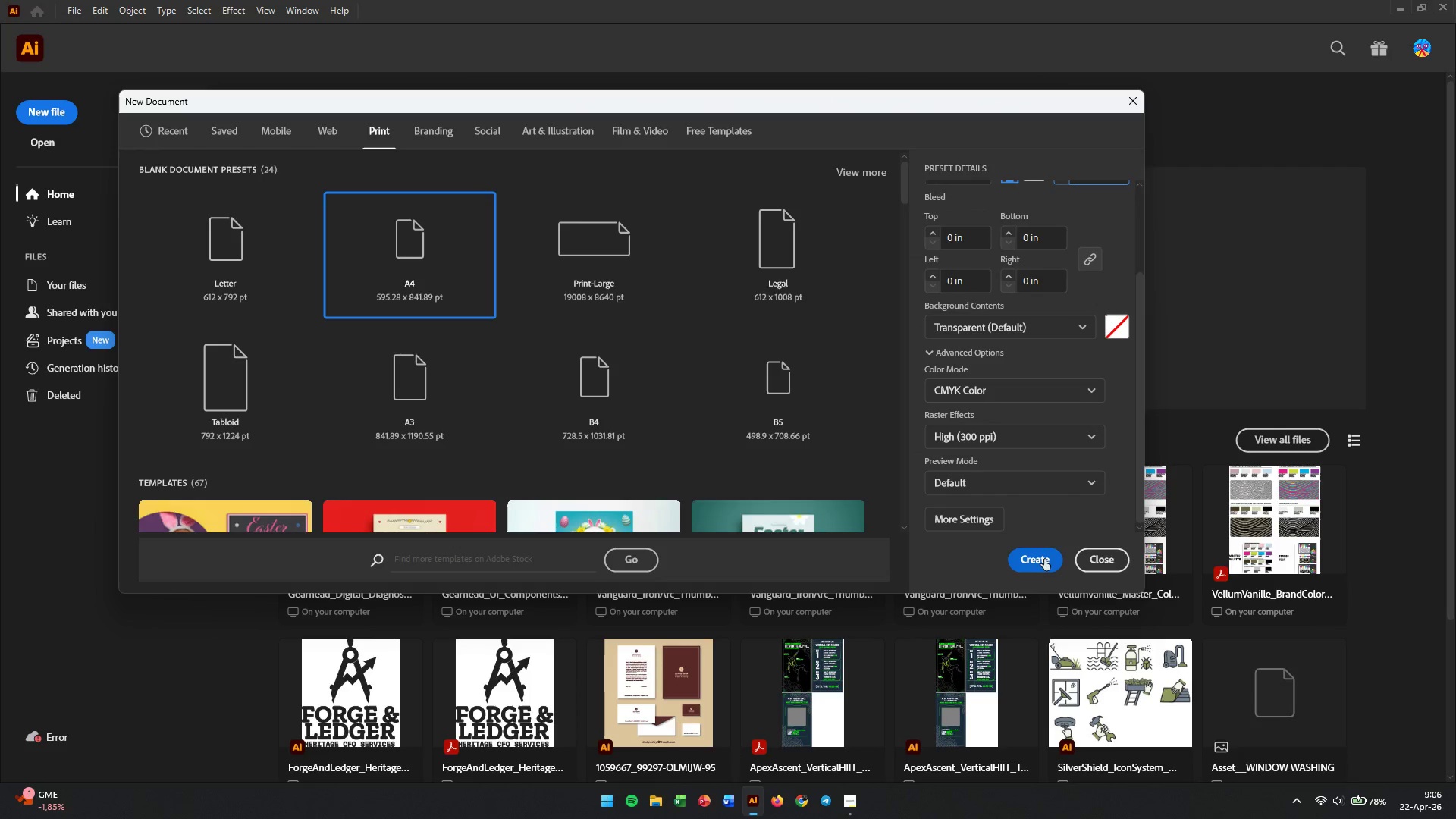 
left_click([1034, 565])
 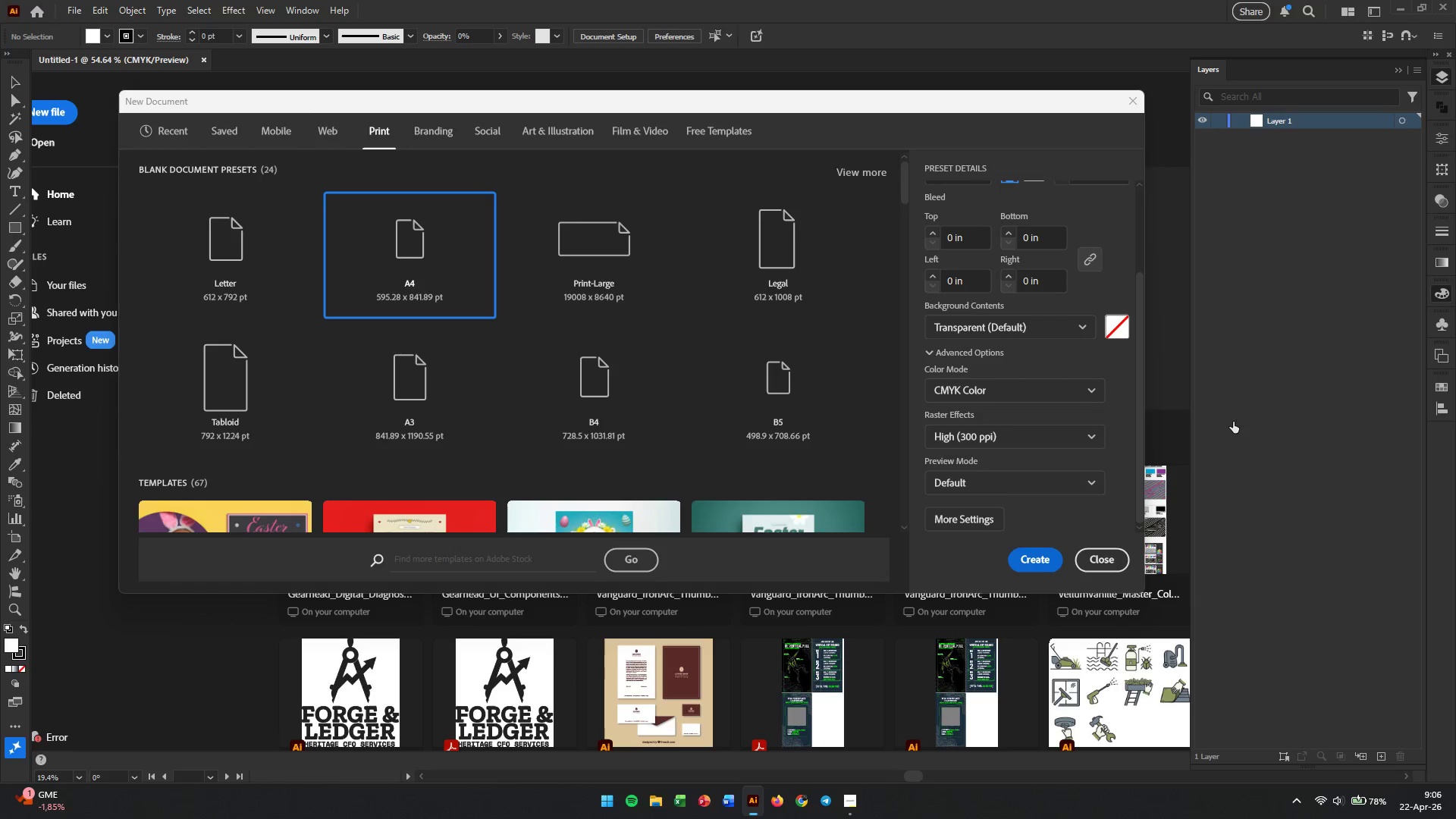 
wait(5.53)
 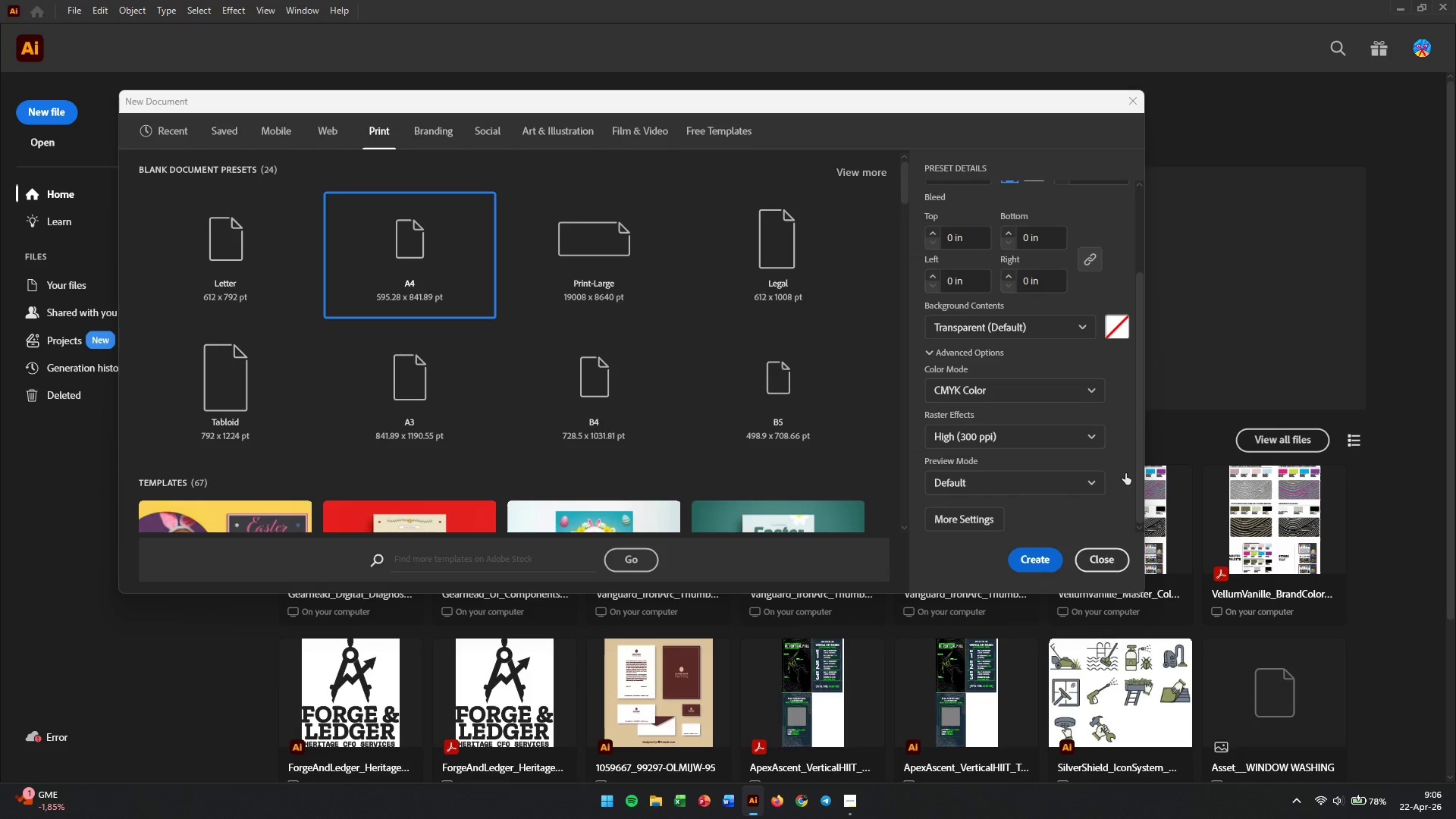 
left_click([925, 464])
 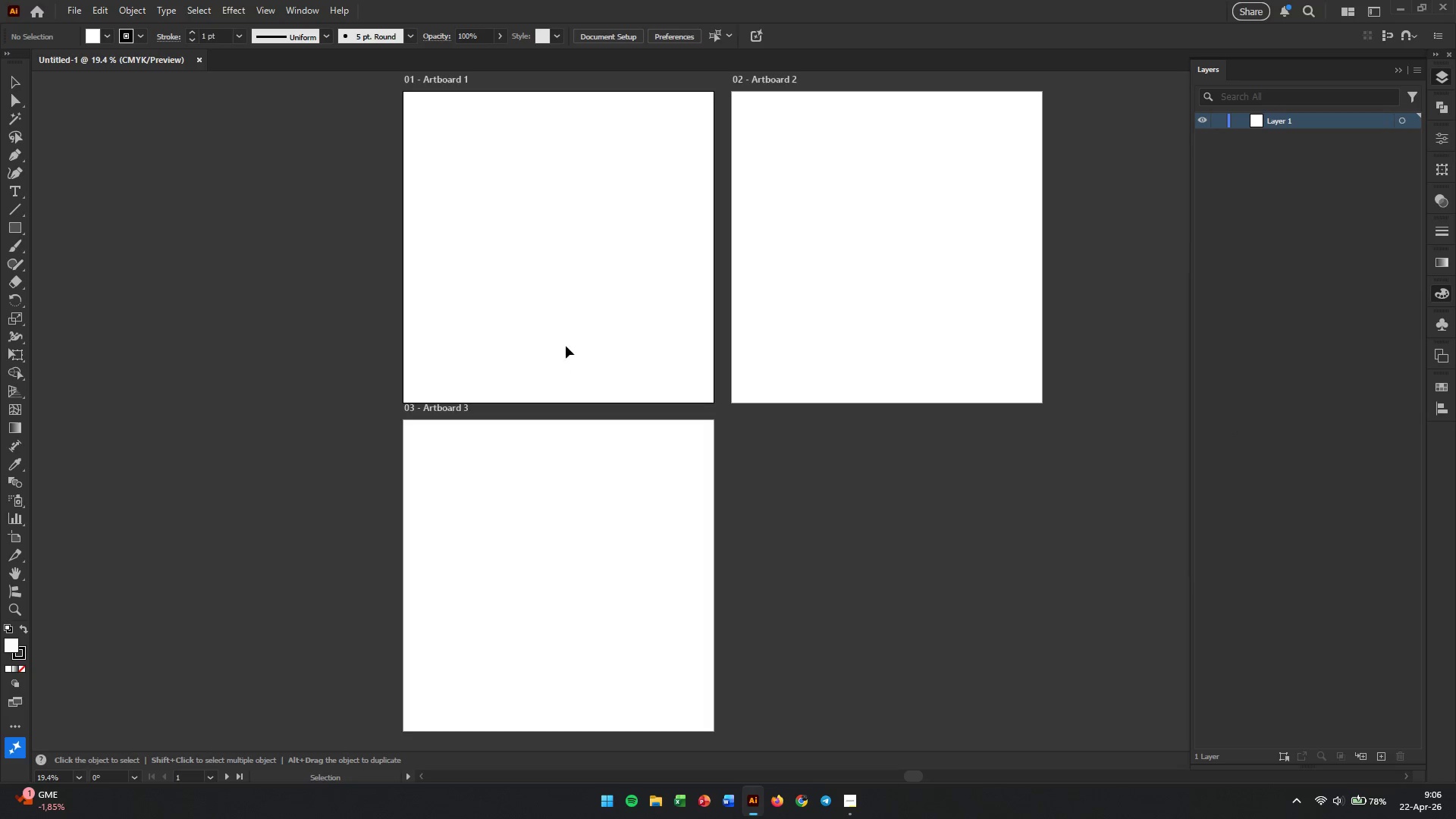 
scroll: coordinate [579, 345], scroll_direction: up, amount: 5.0
 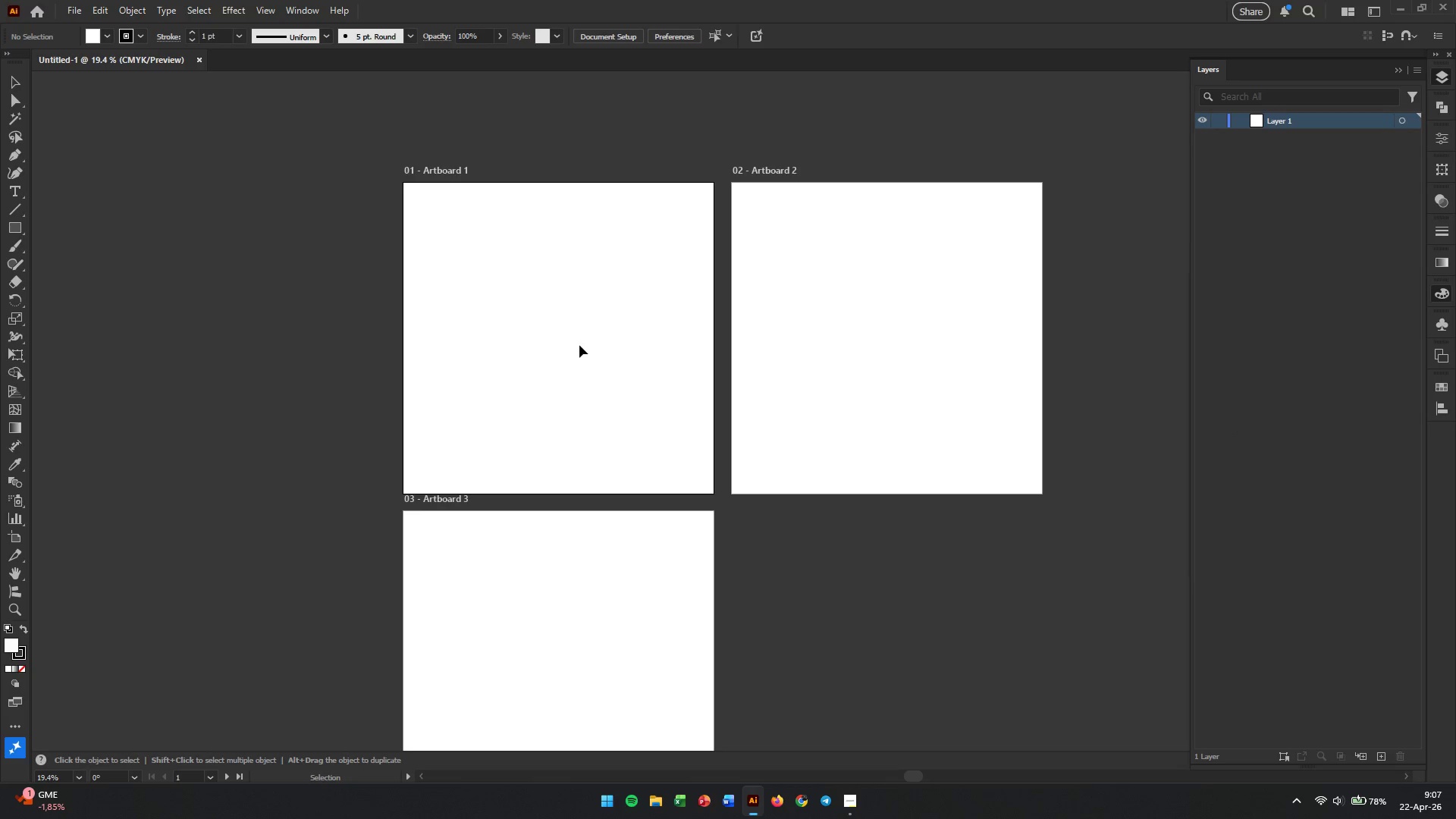 
scroll: coordinate [579, 345], scroll_direction: down, amount: 1.0
 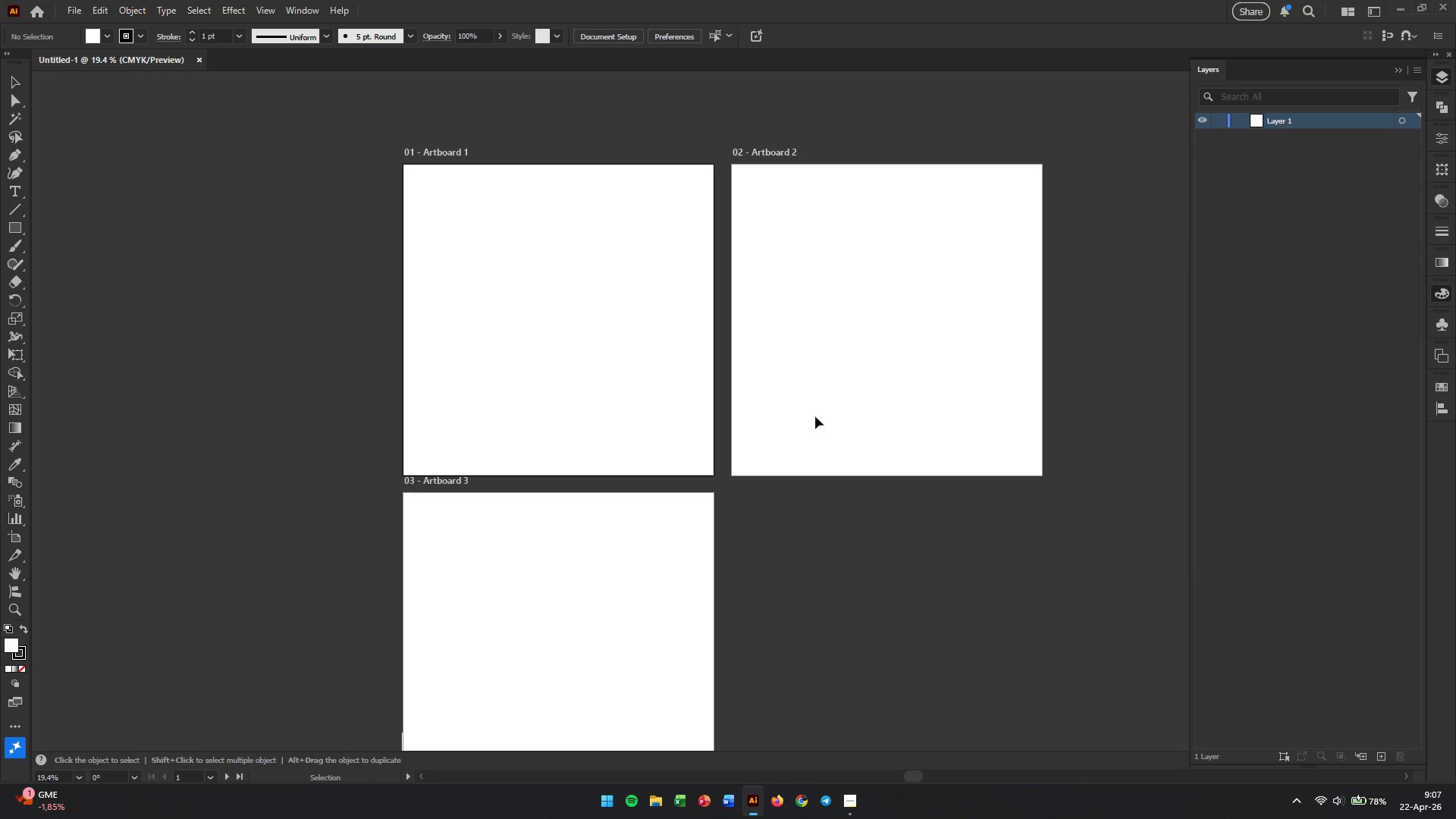 
hold_key(key=Space, duration=1.38)
 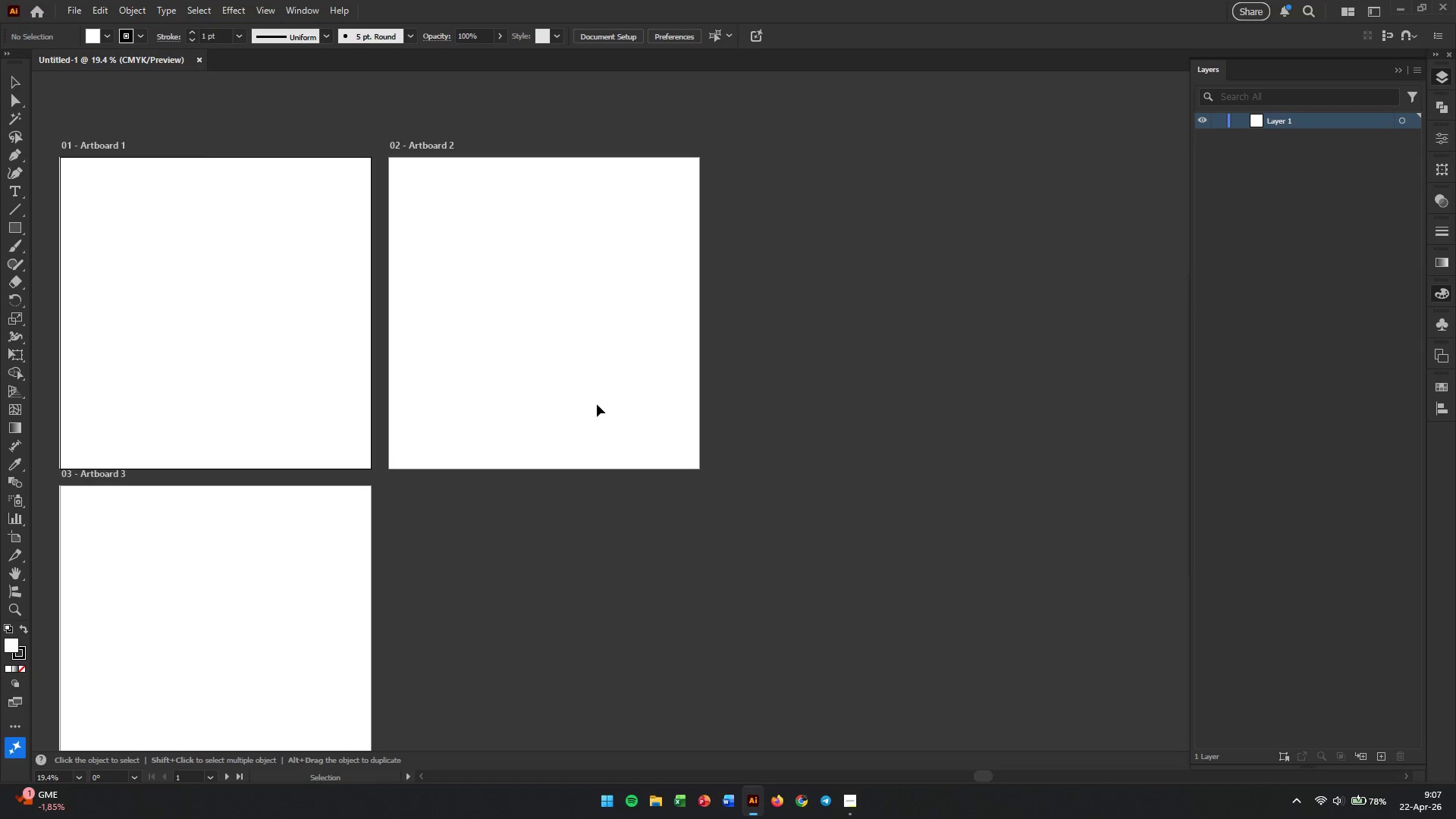 
left_click_drag(start_coordinate=[939, 412], to_coordinate=[597, 404])
 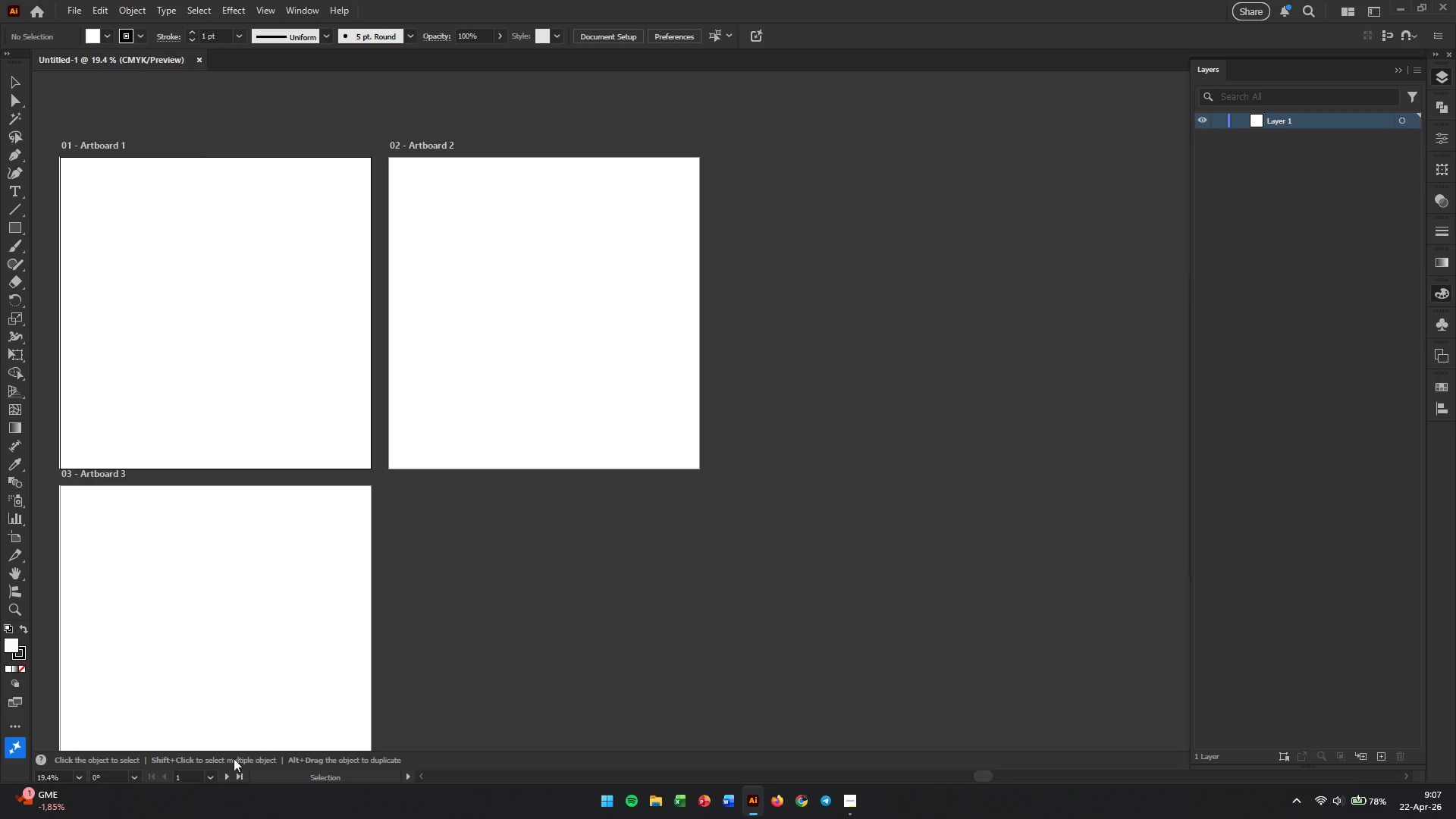 
left_click([226, 777])
 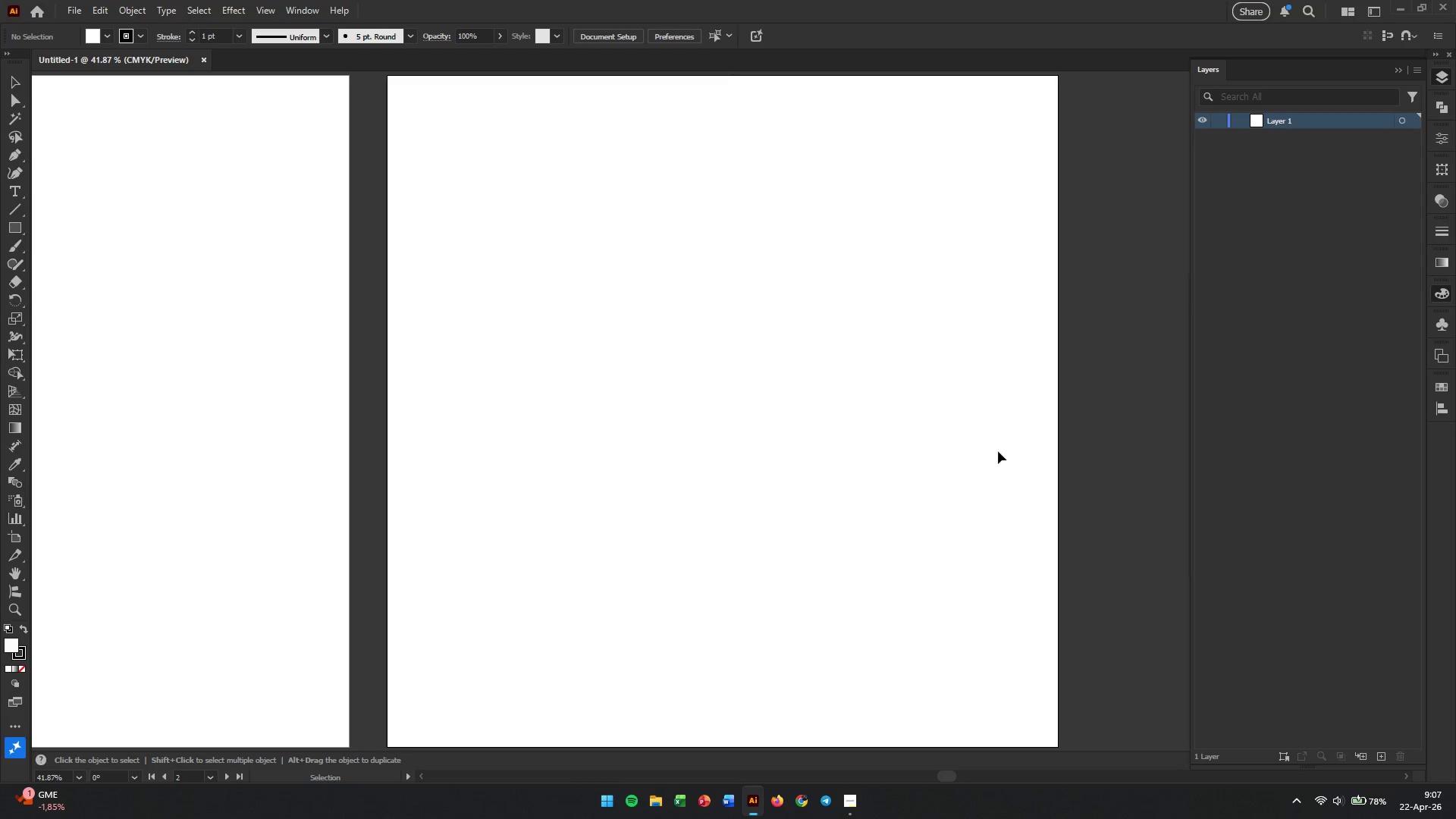 
scroll: coordinate [1056, 356], scroll_direction: none, amount: 0.0
 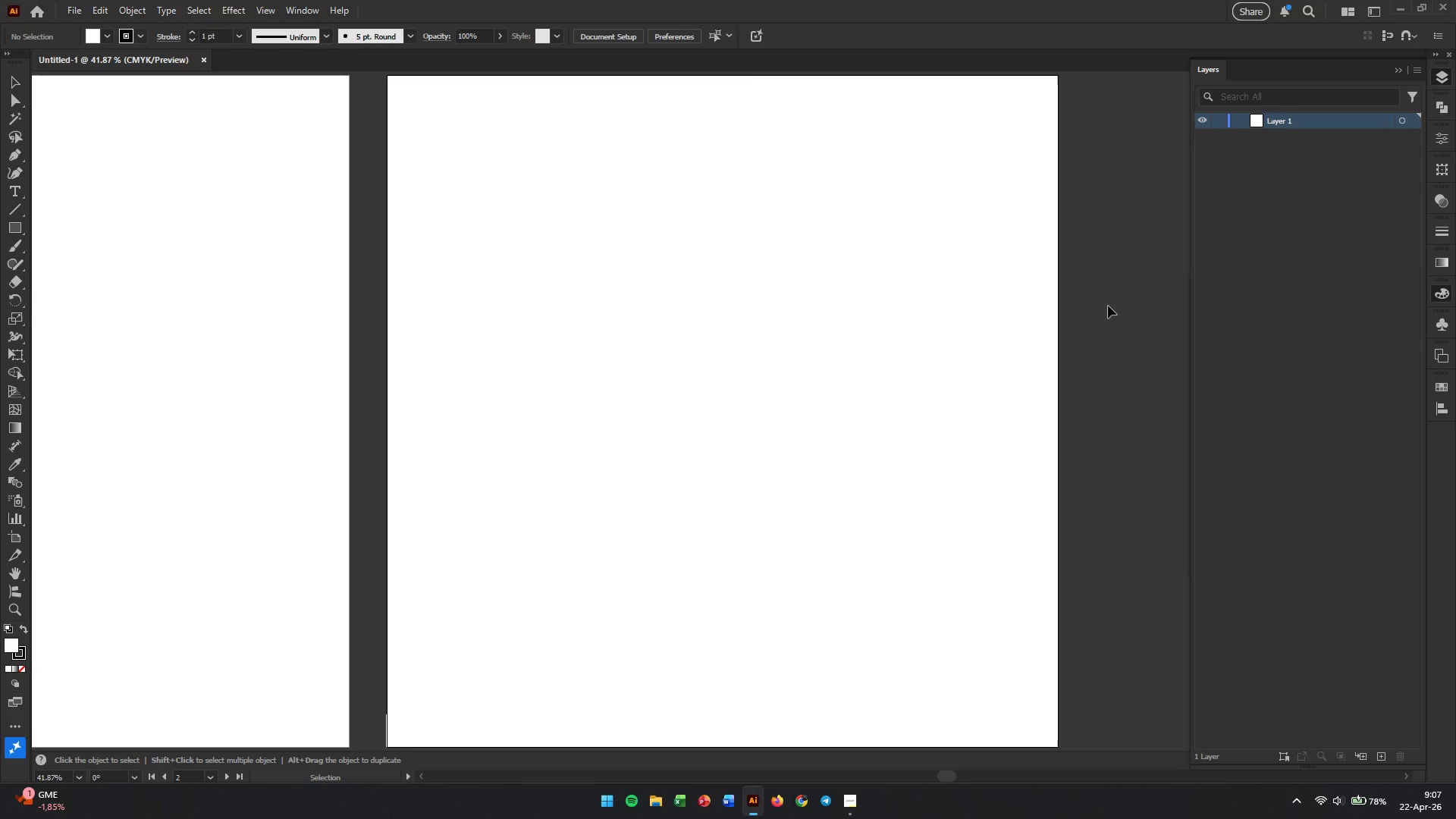 
left_click([1116, 295])
 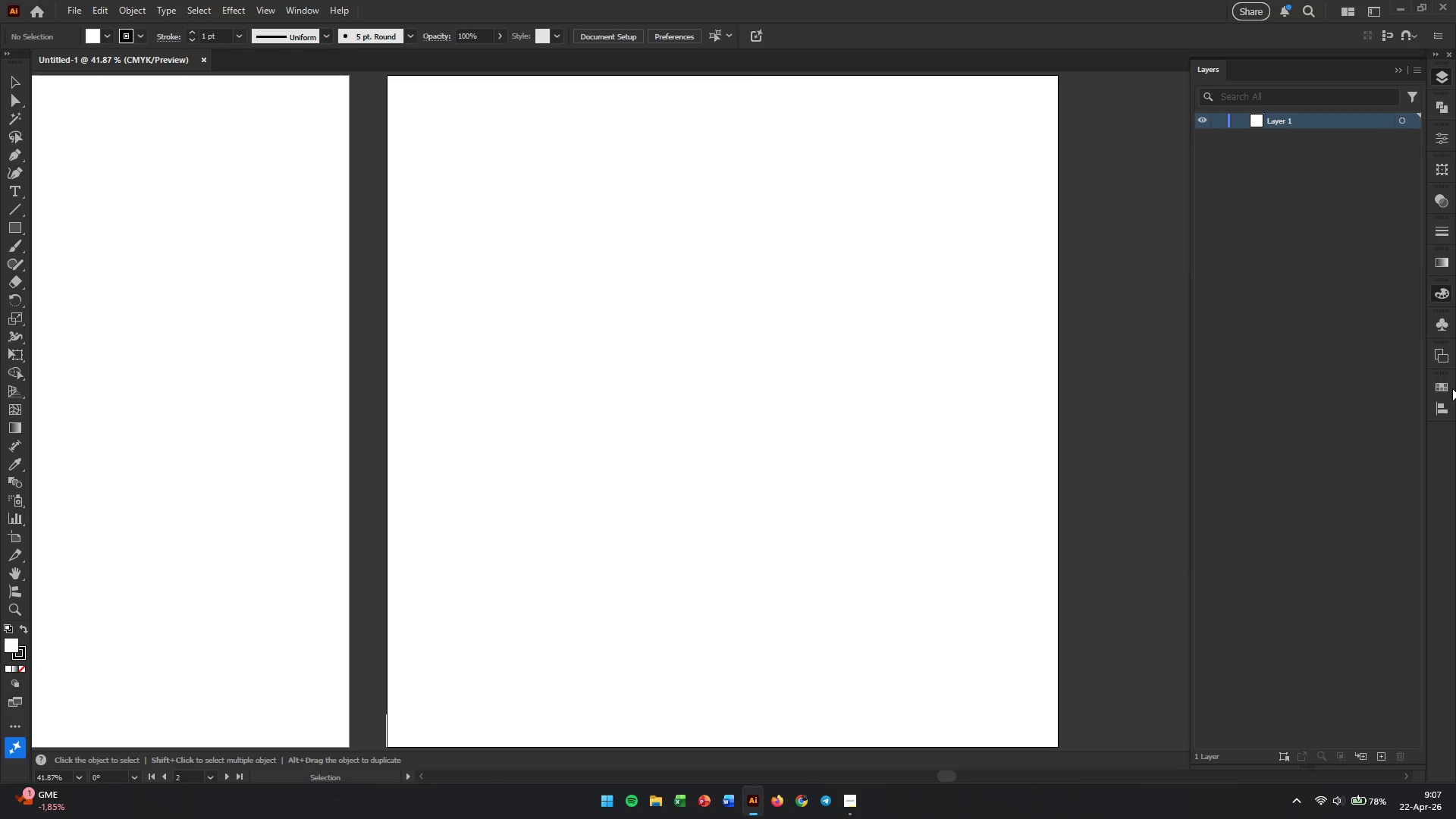 
left_click([1448, 388])
 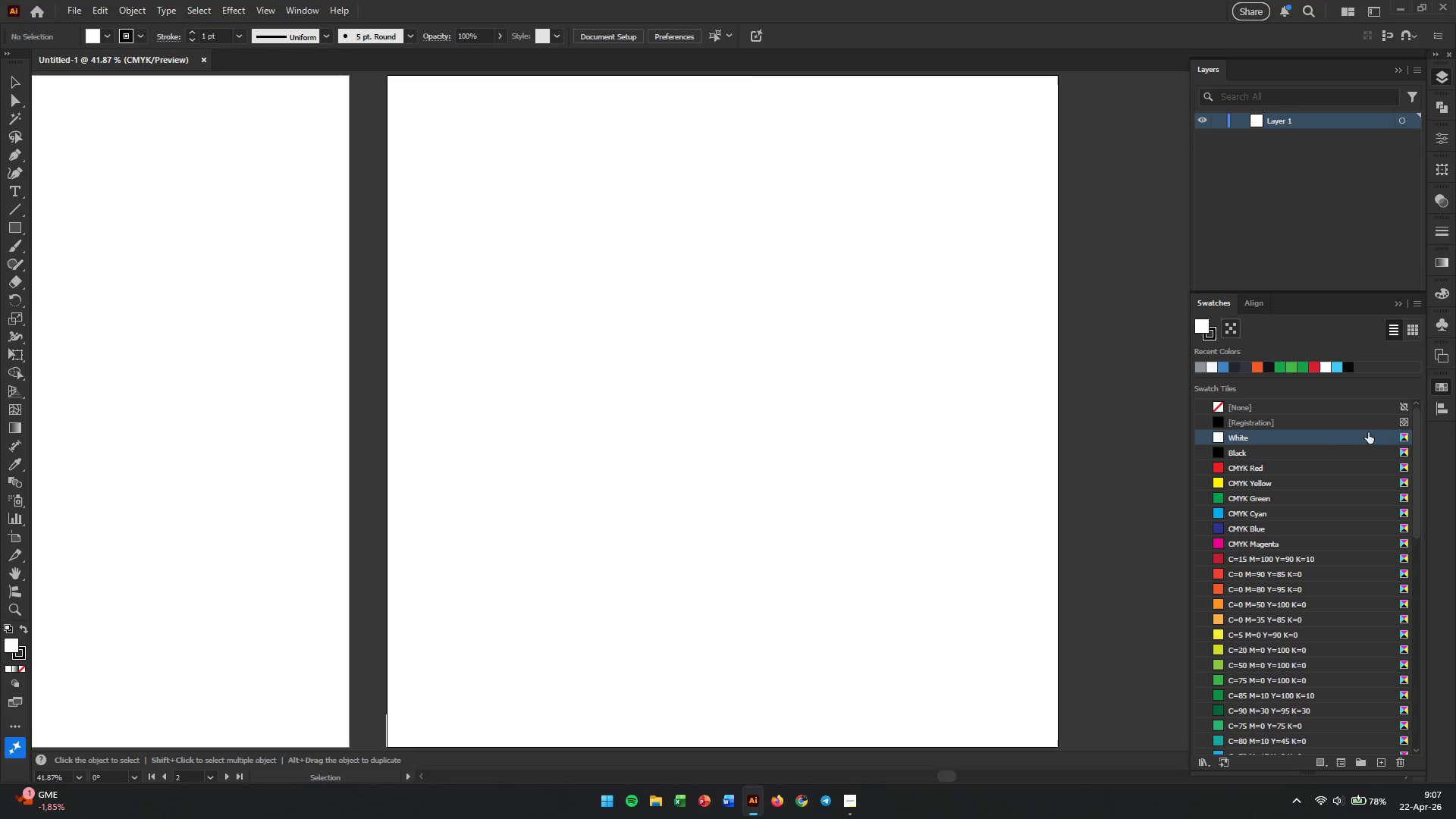 
left_click([1248, 466])
 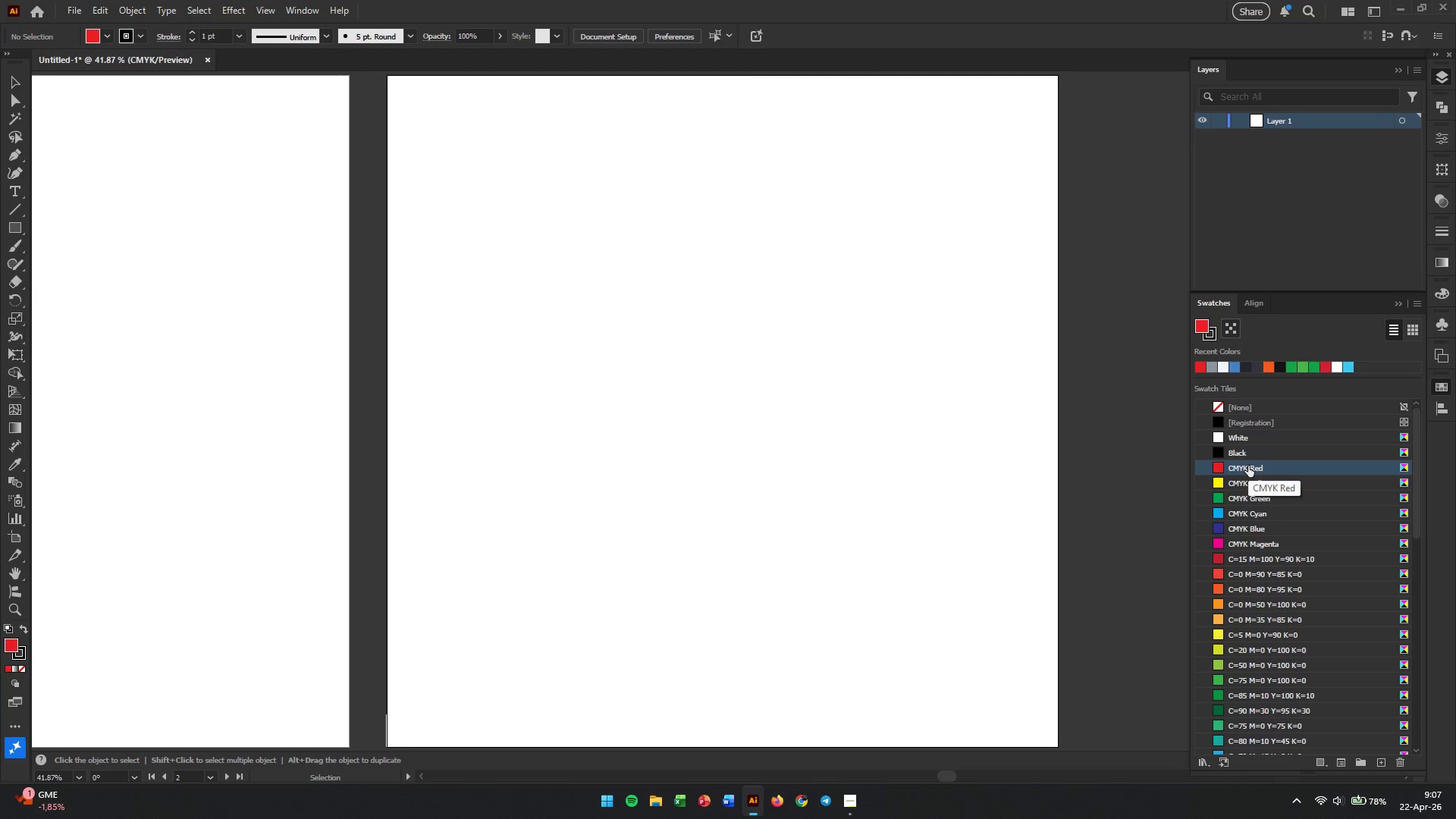 
scroll: coordinate [1262, 488], scroll_direction: down, amount: 28.0
 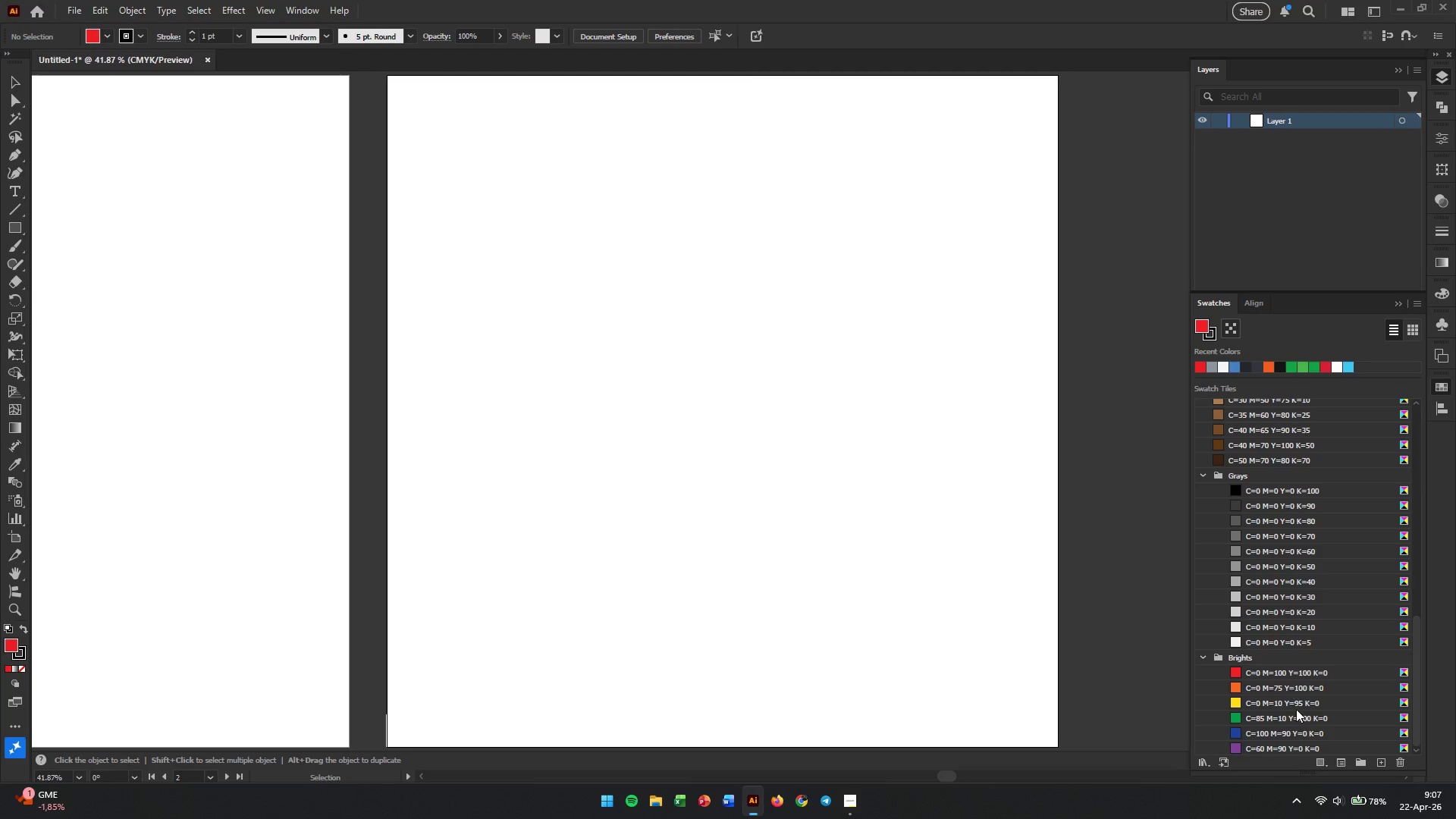 
hold_key(key=ShiftLeft, duration=1.74)
left_click([1291, 745])
 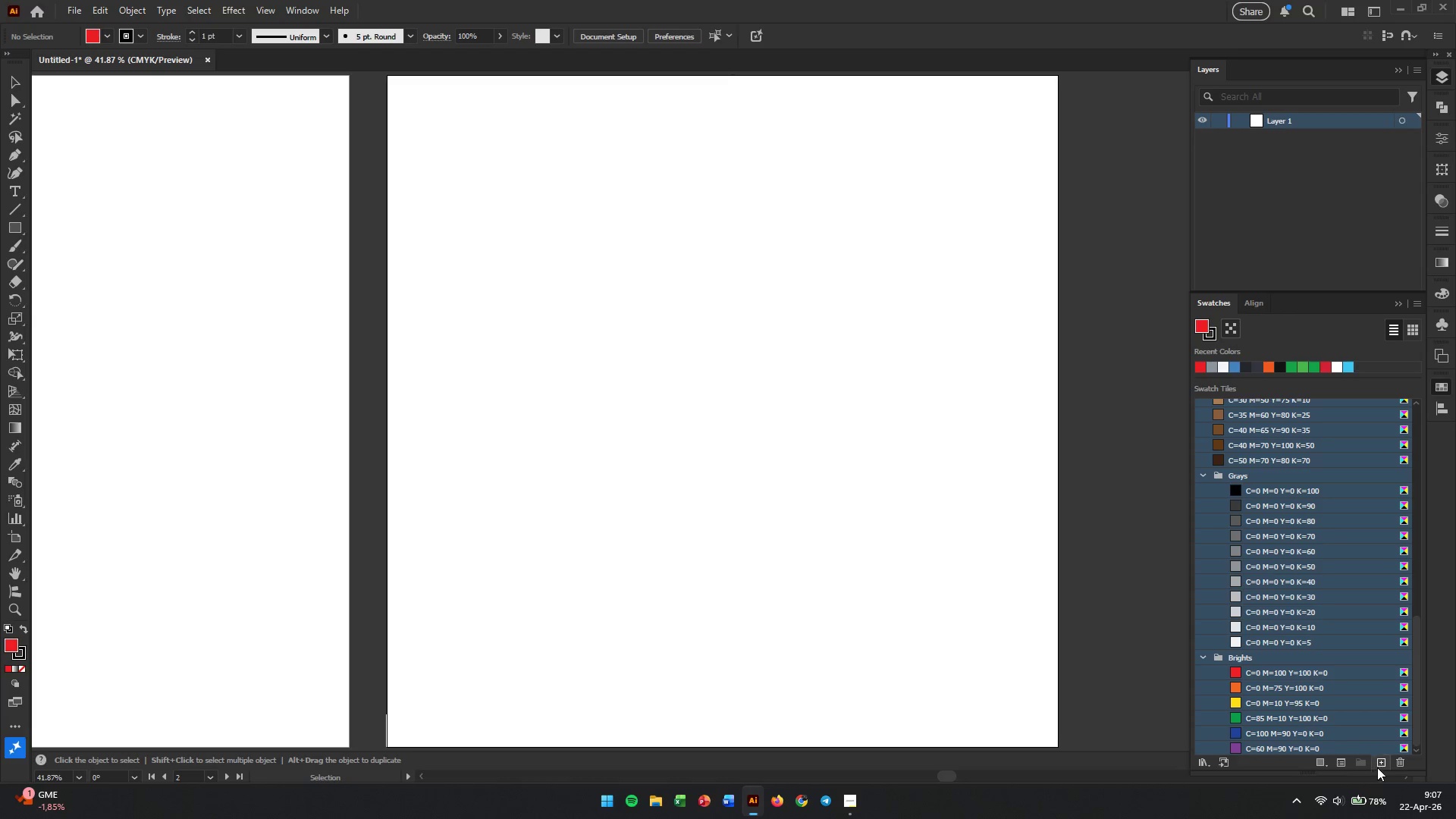 
left_click([1398, 761])
 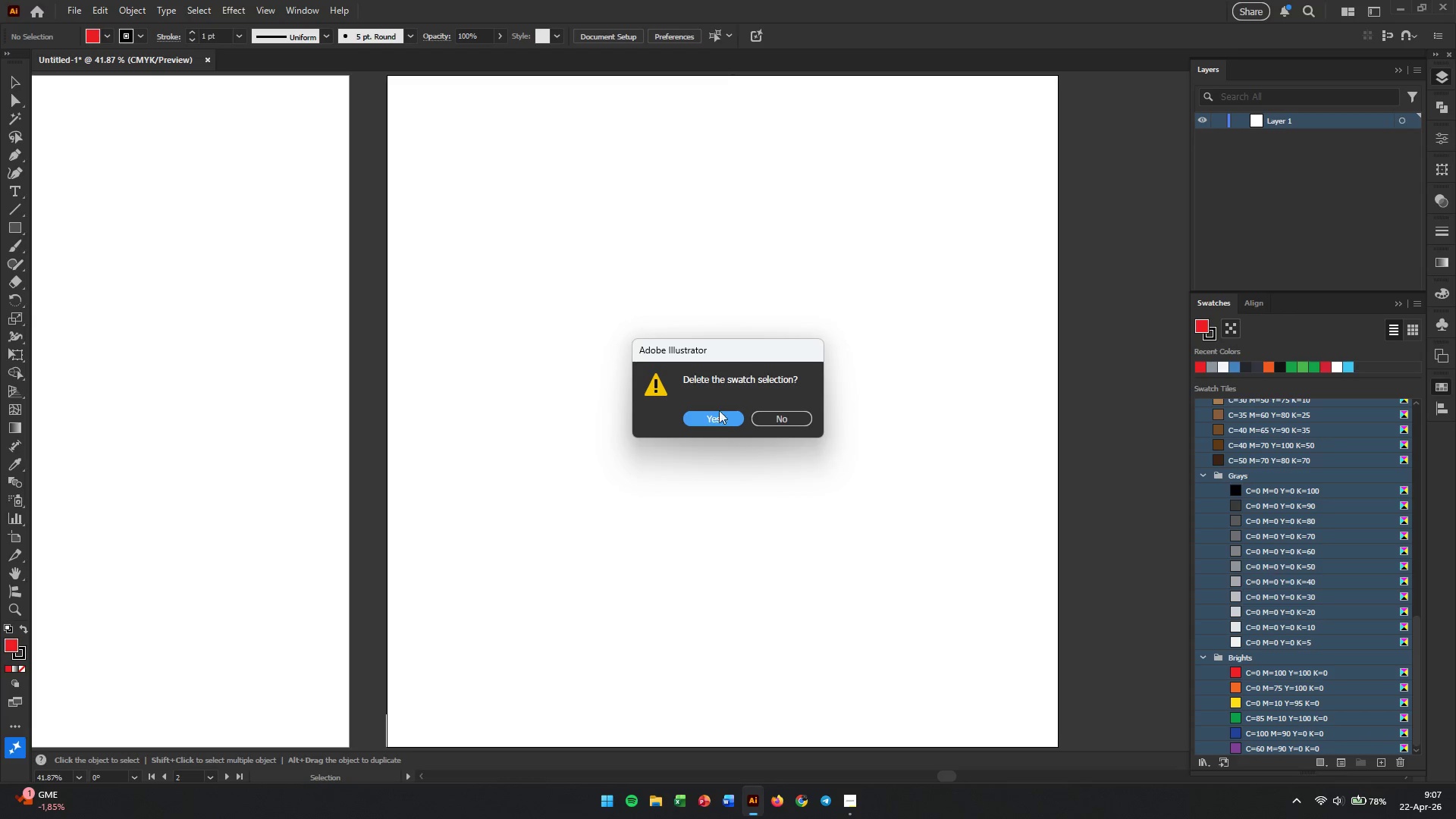 
left_click([707, 428])
 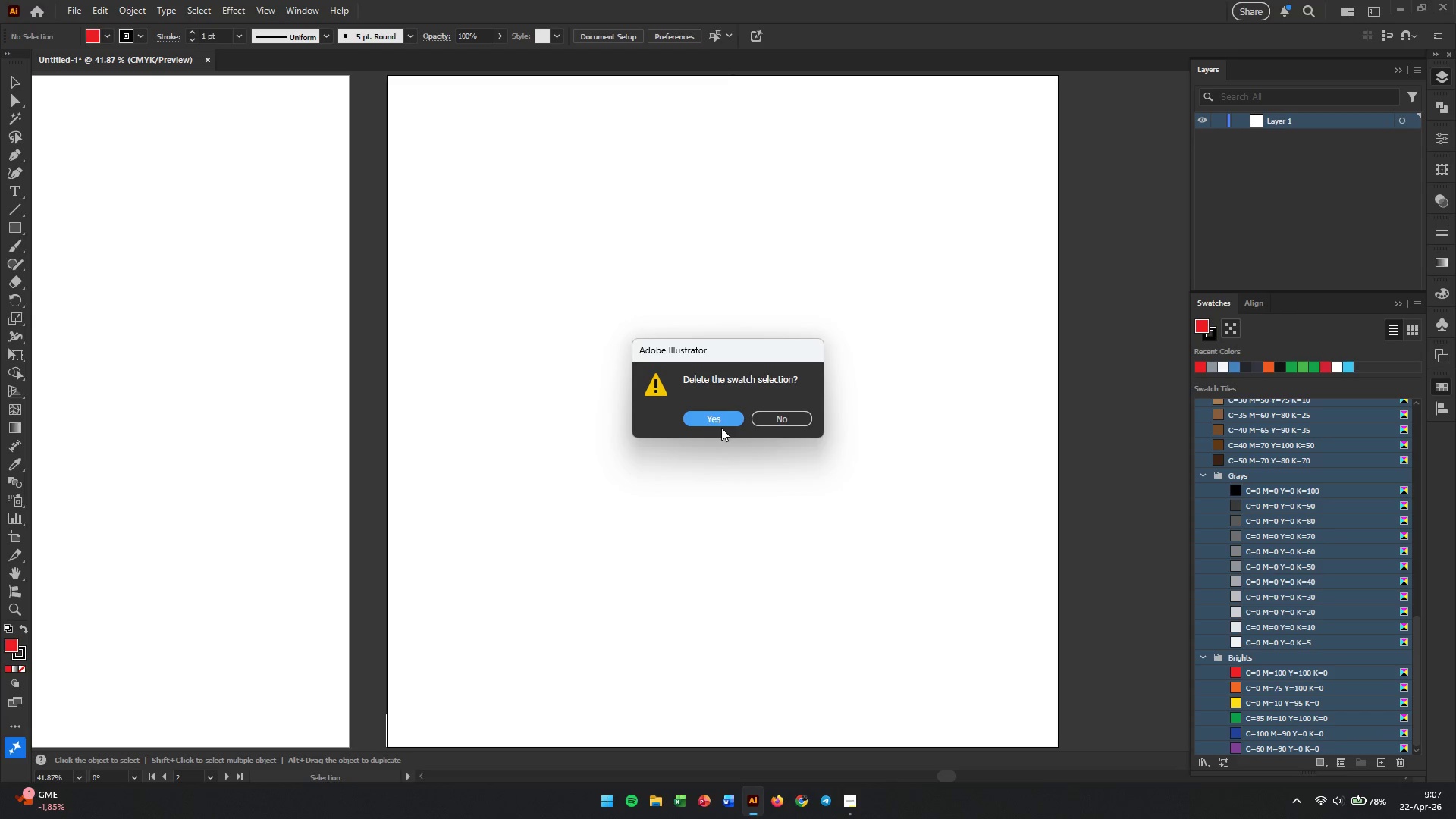 
left_click([719, 417])
 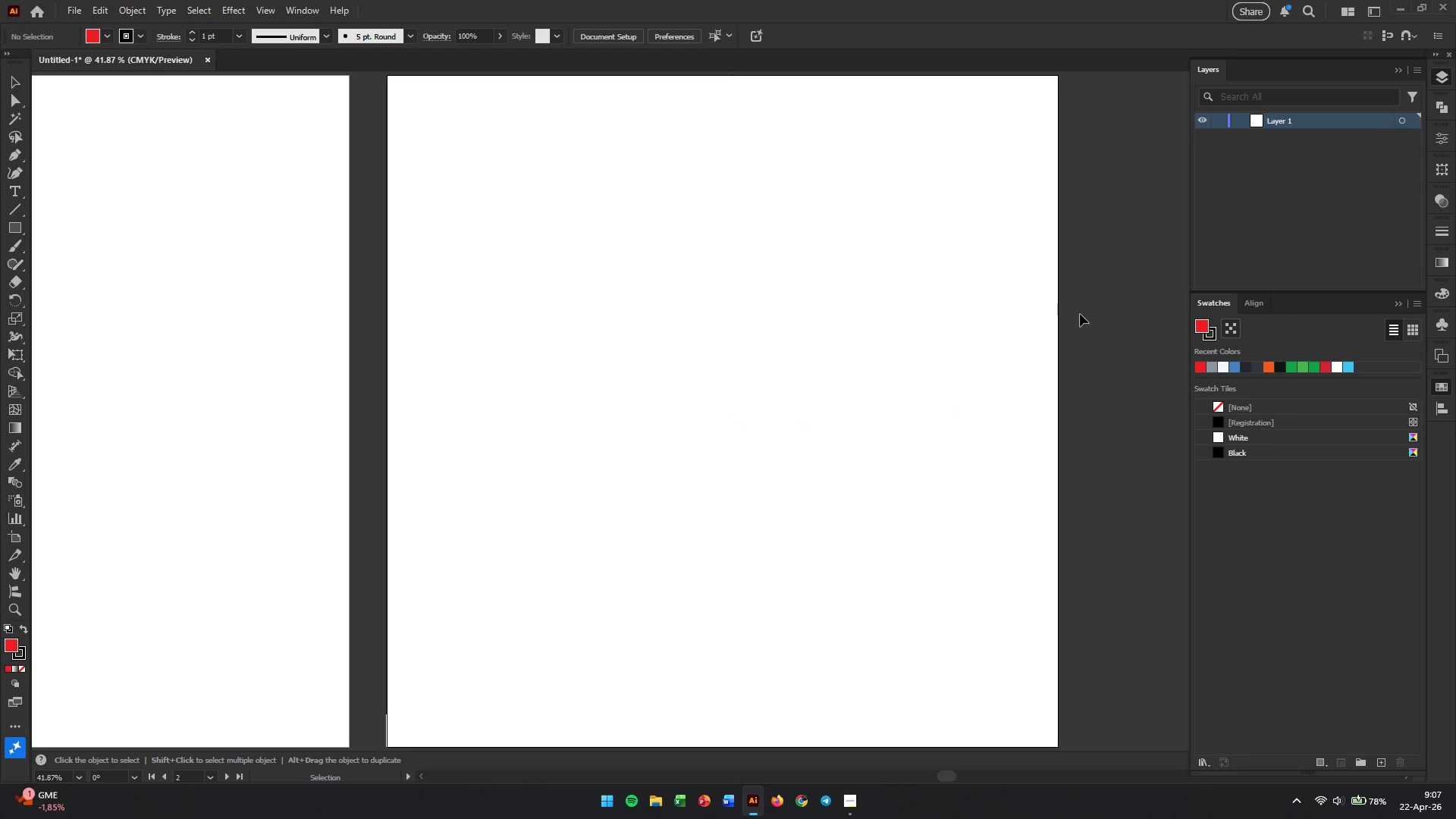 
left_click([1112, 305])
 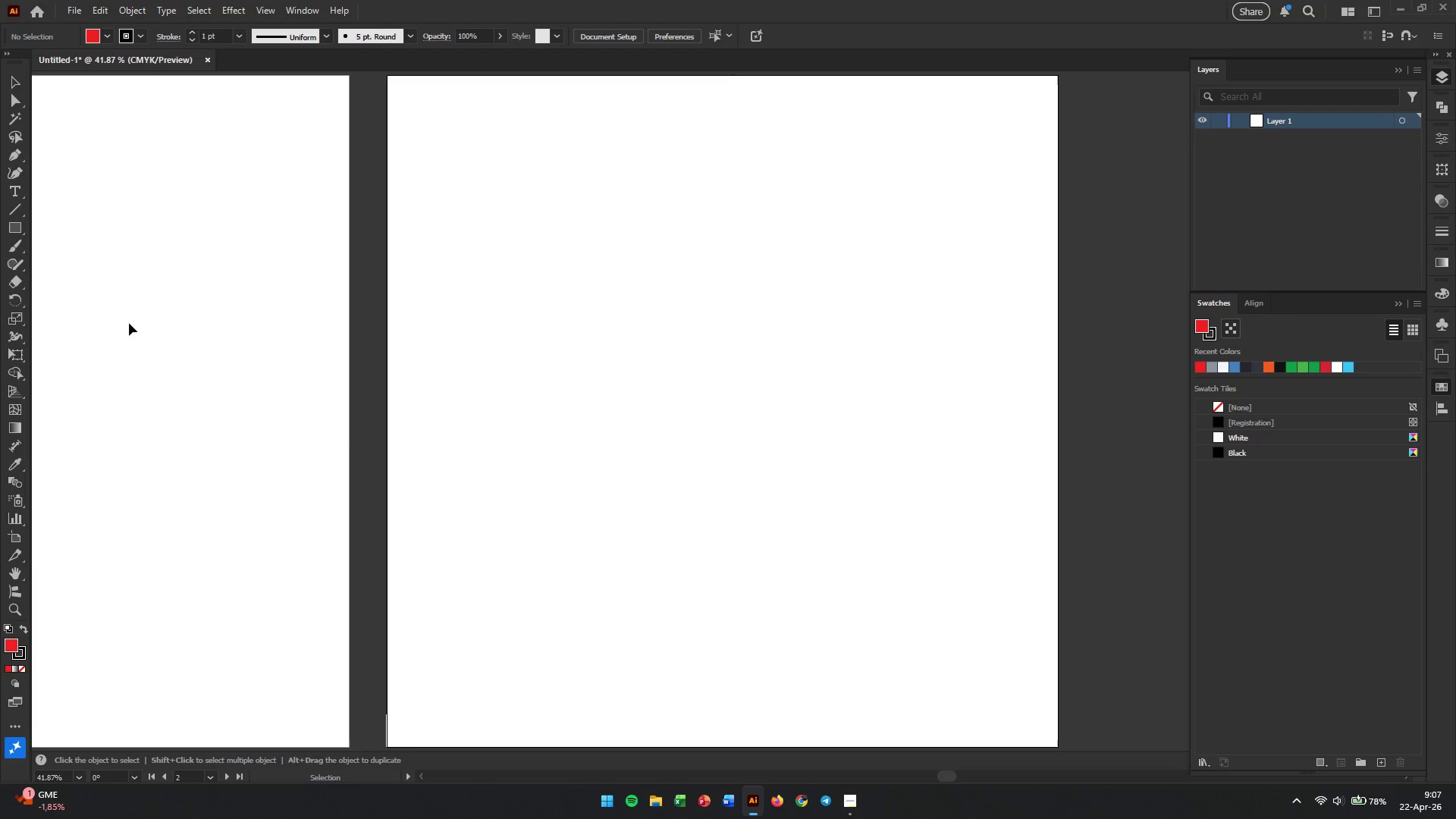 
right_click([24, 231])
 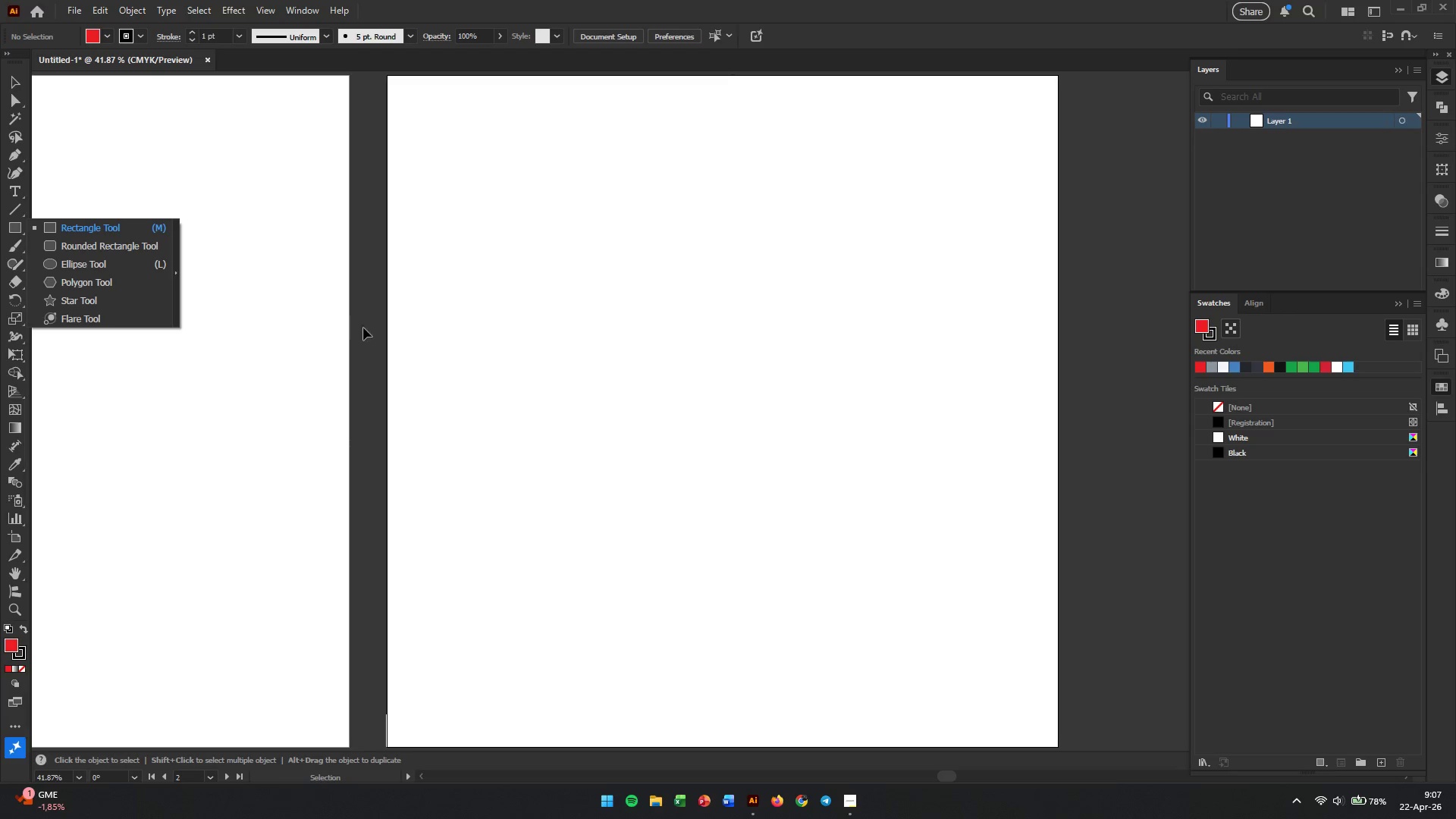 
wait(5.41)
 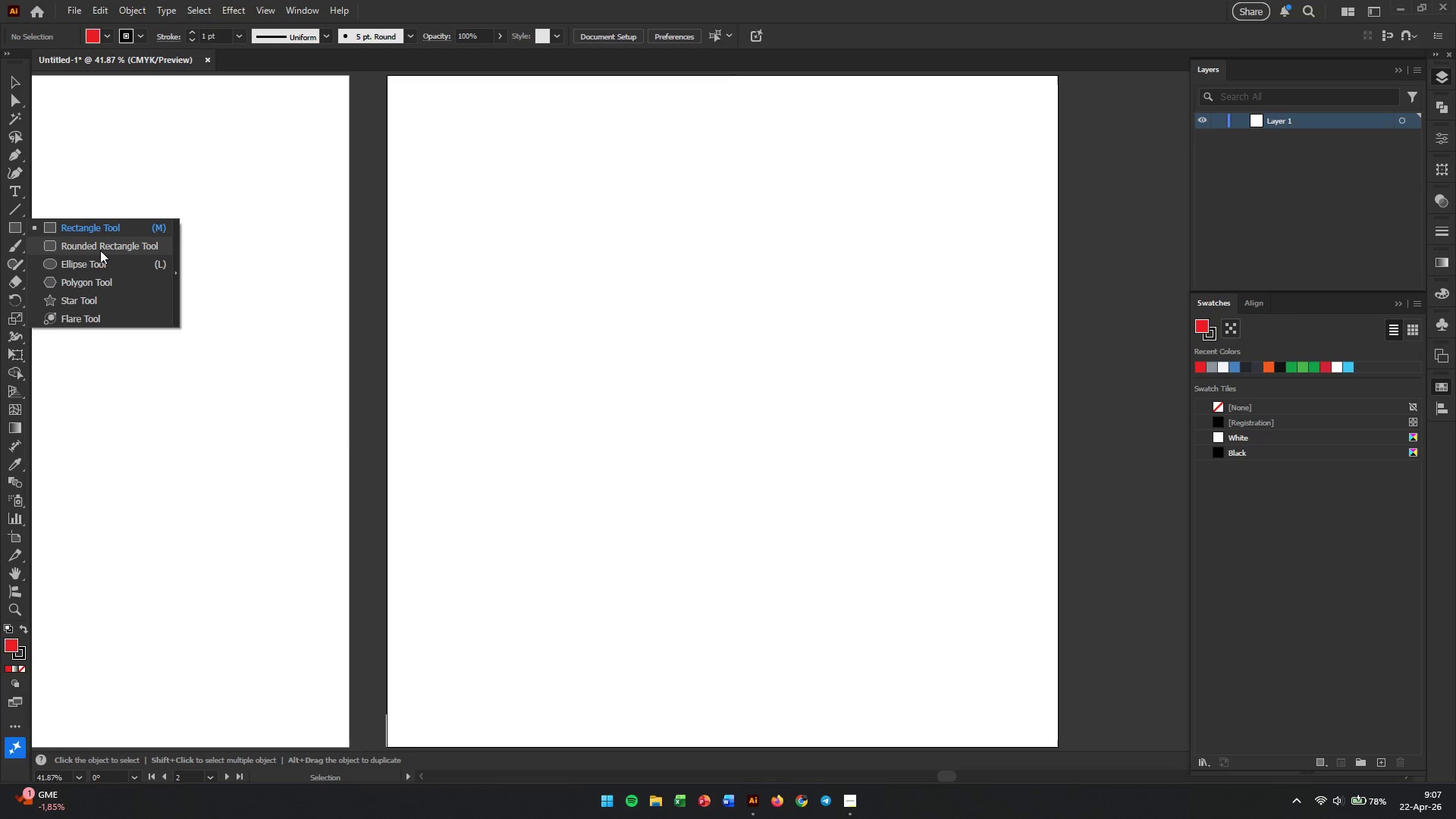 
scroll: coordinate [508, 340], scroll_direction: up, amount: 2.0
 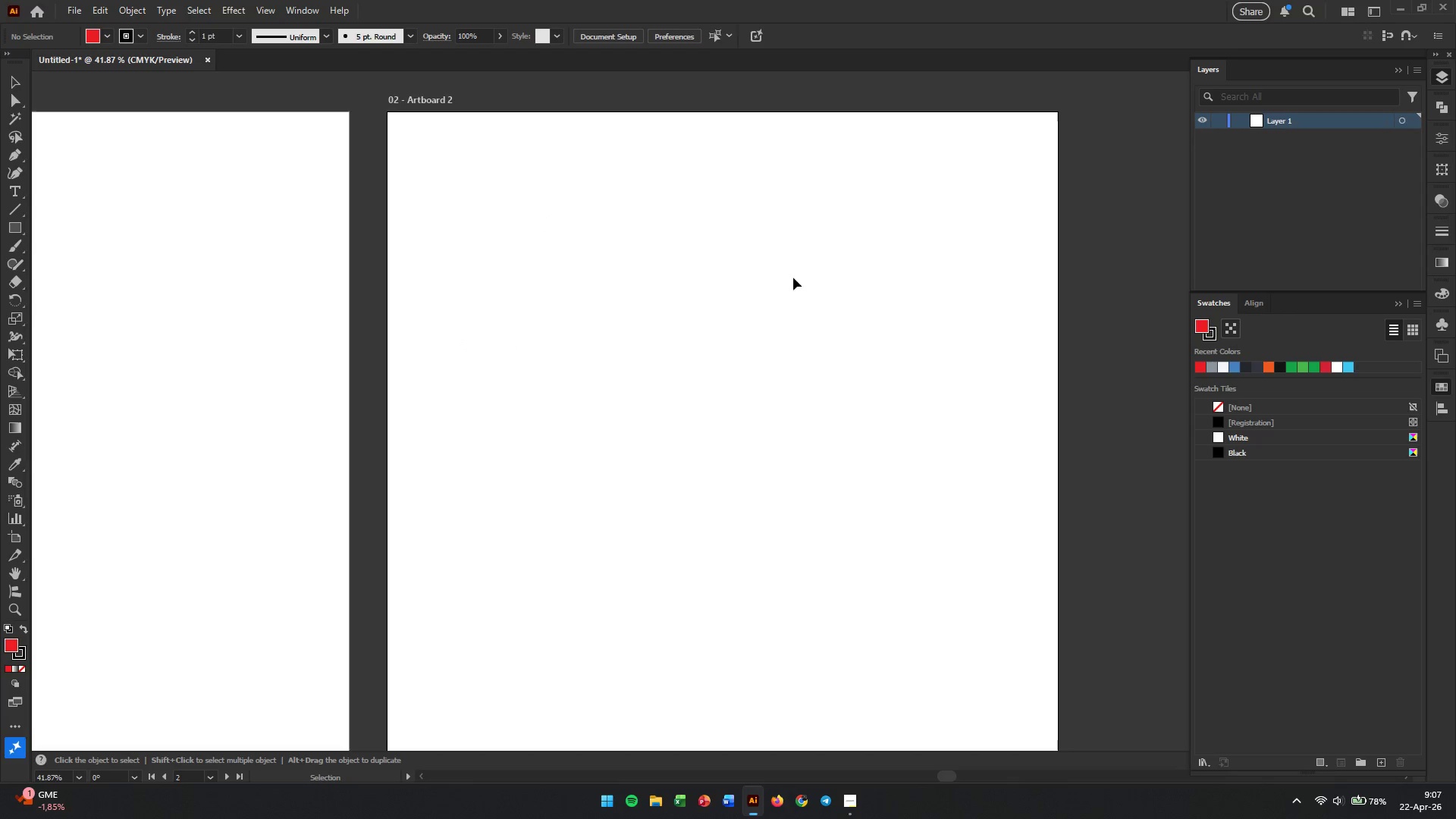 
scroll: coordinate [855, 305], scroll_direction: down, amount: 2.0
 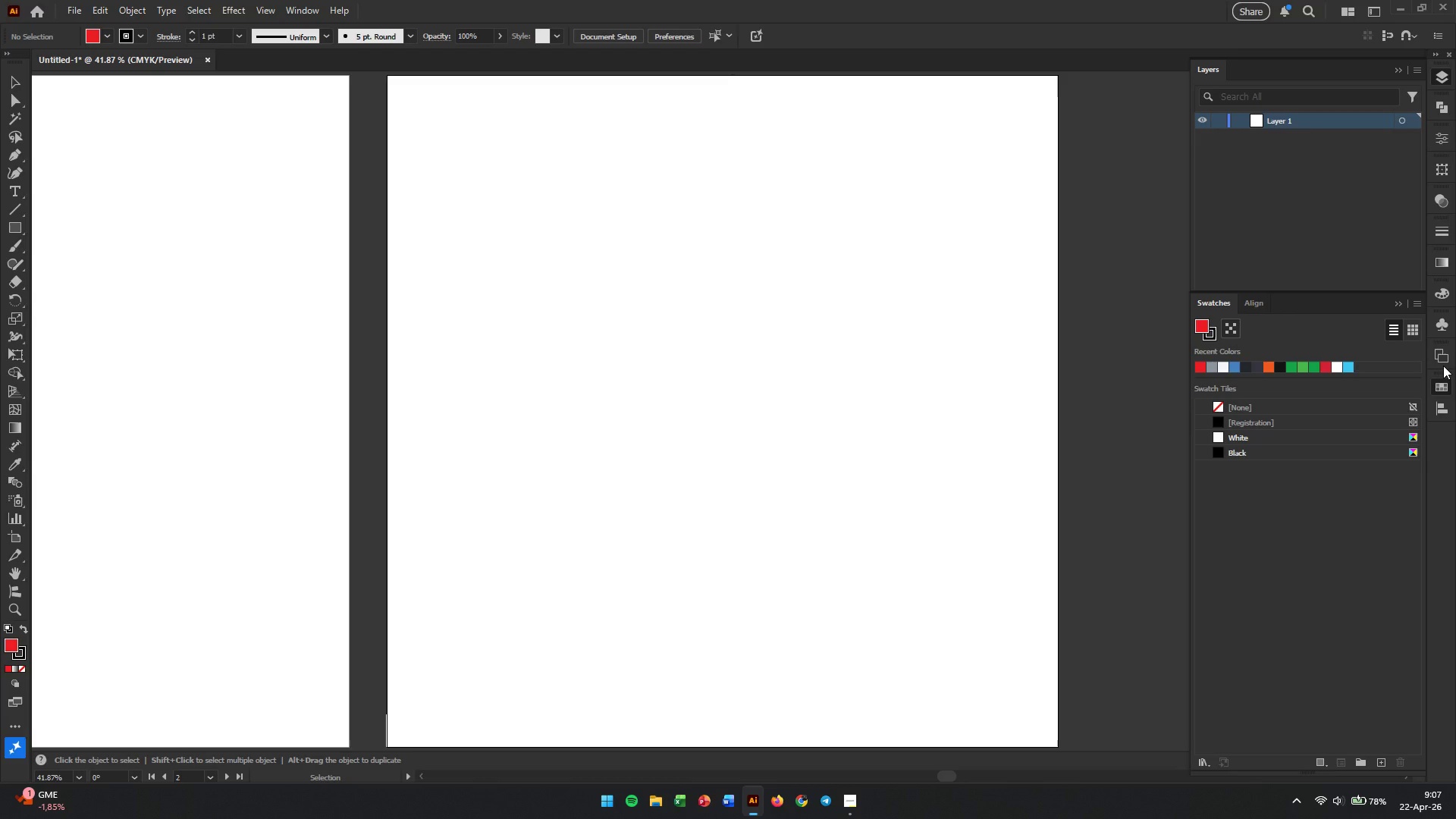 
double_click([1445, 365])
 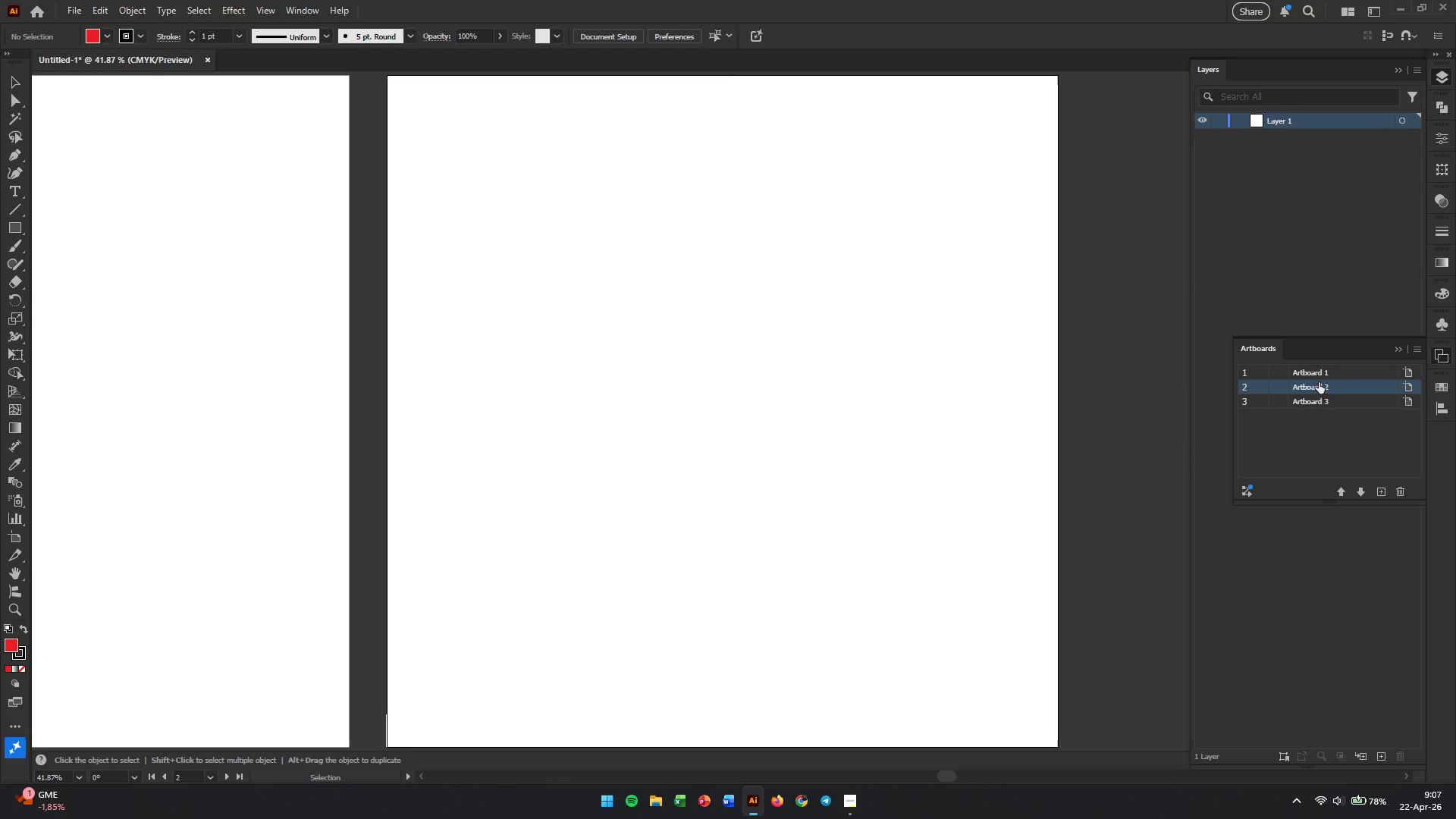 
double_click([1317, 385])
 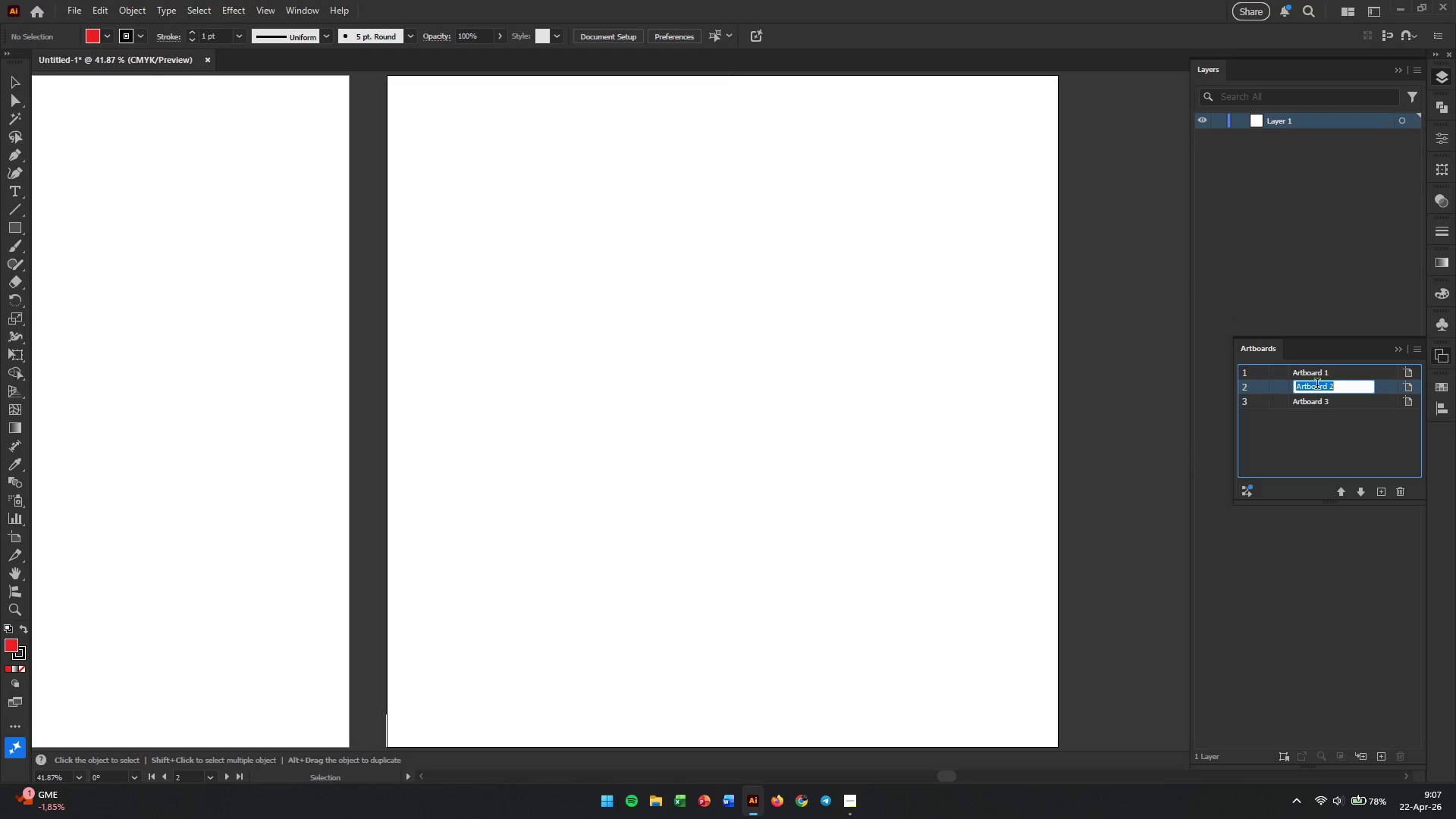 
triple_click([1317, 385])
 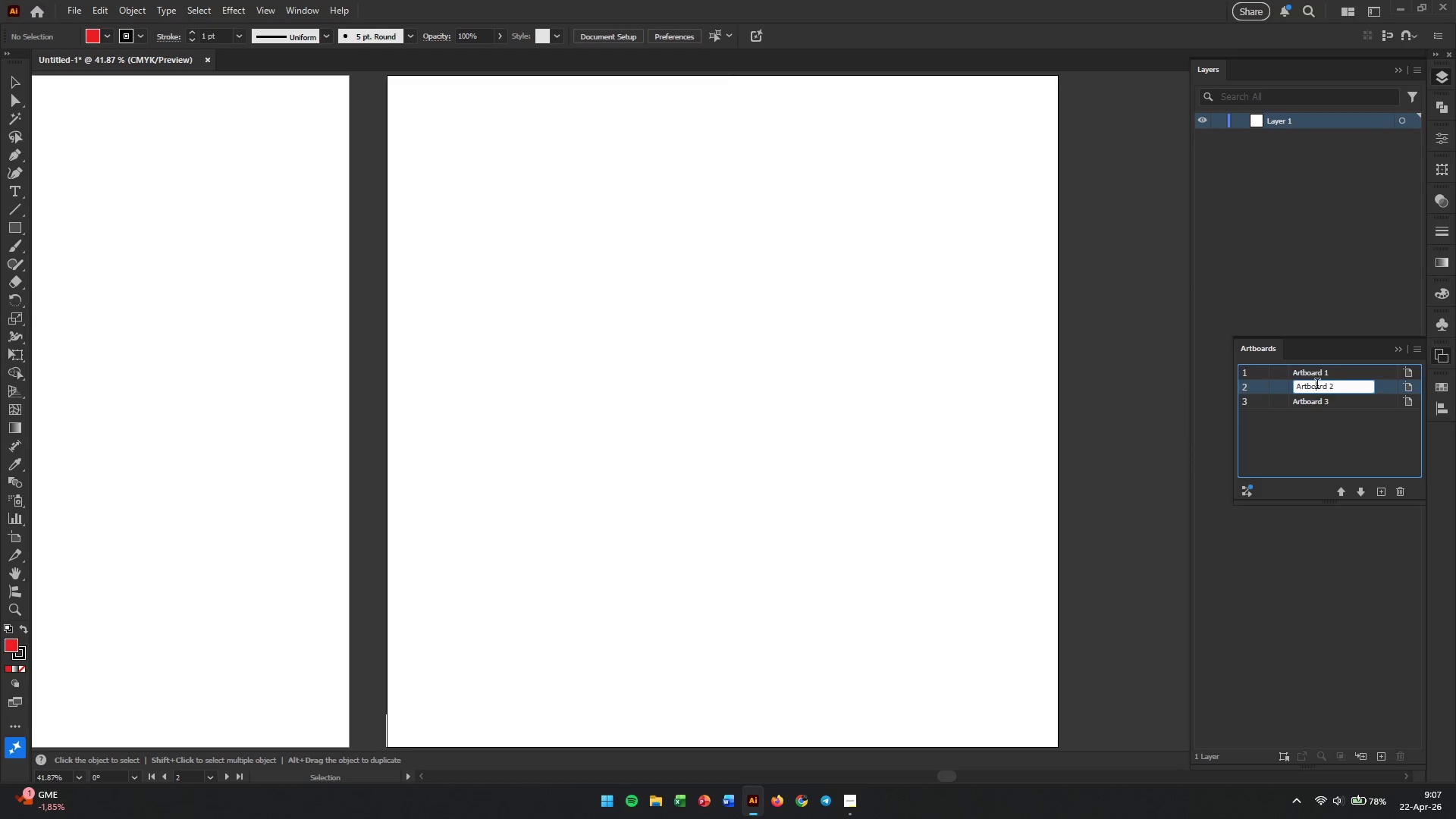 
triple_click([1317, 385])
 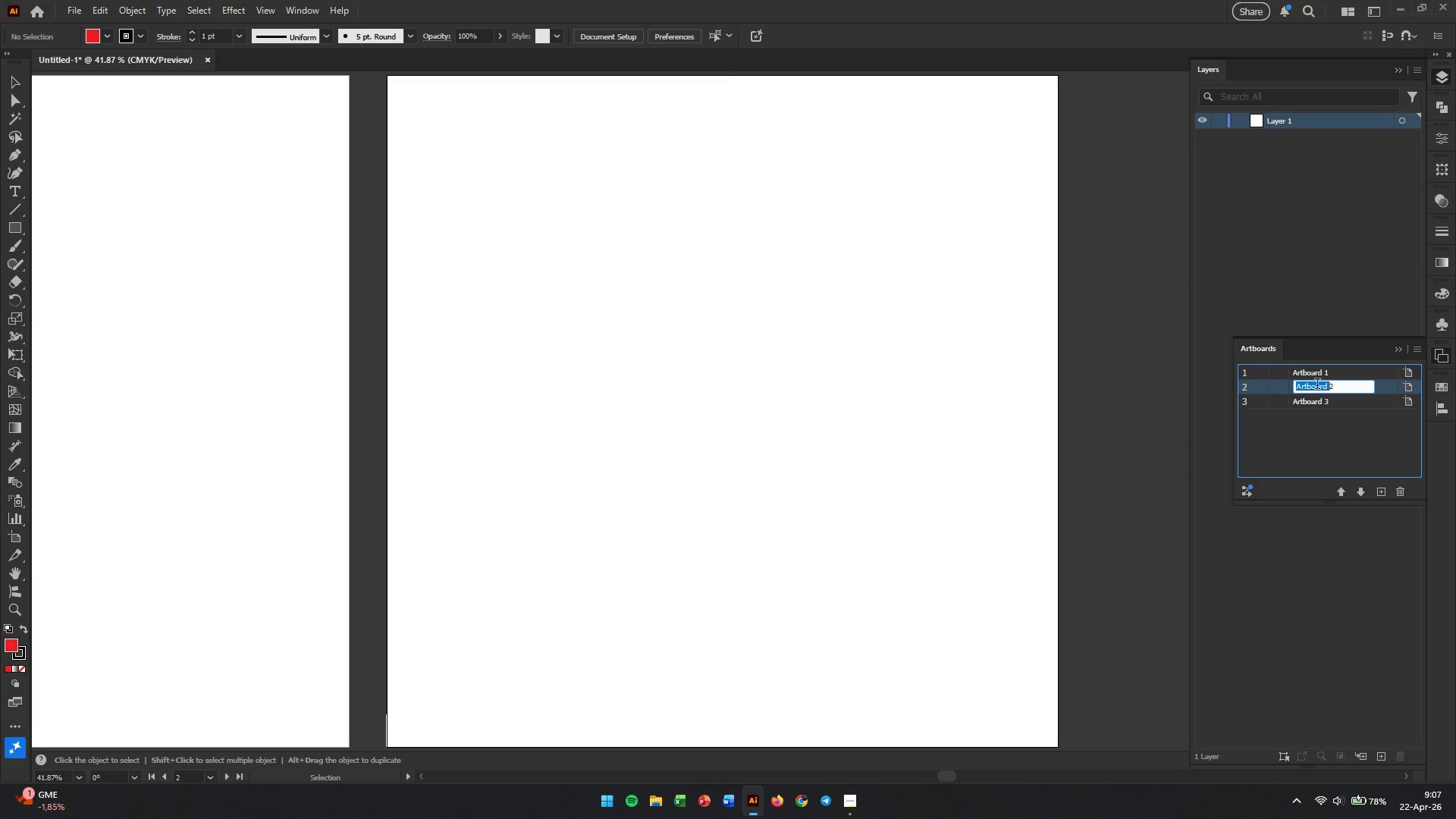 
triple_click([1317, 385])
 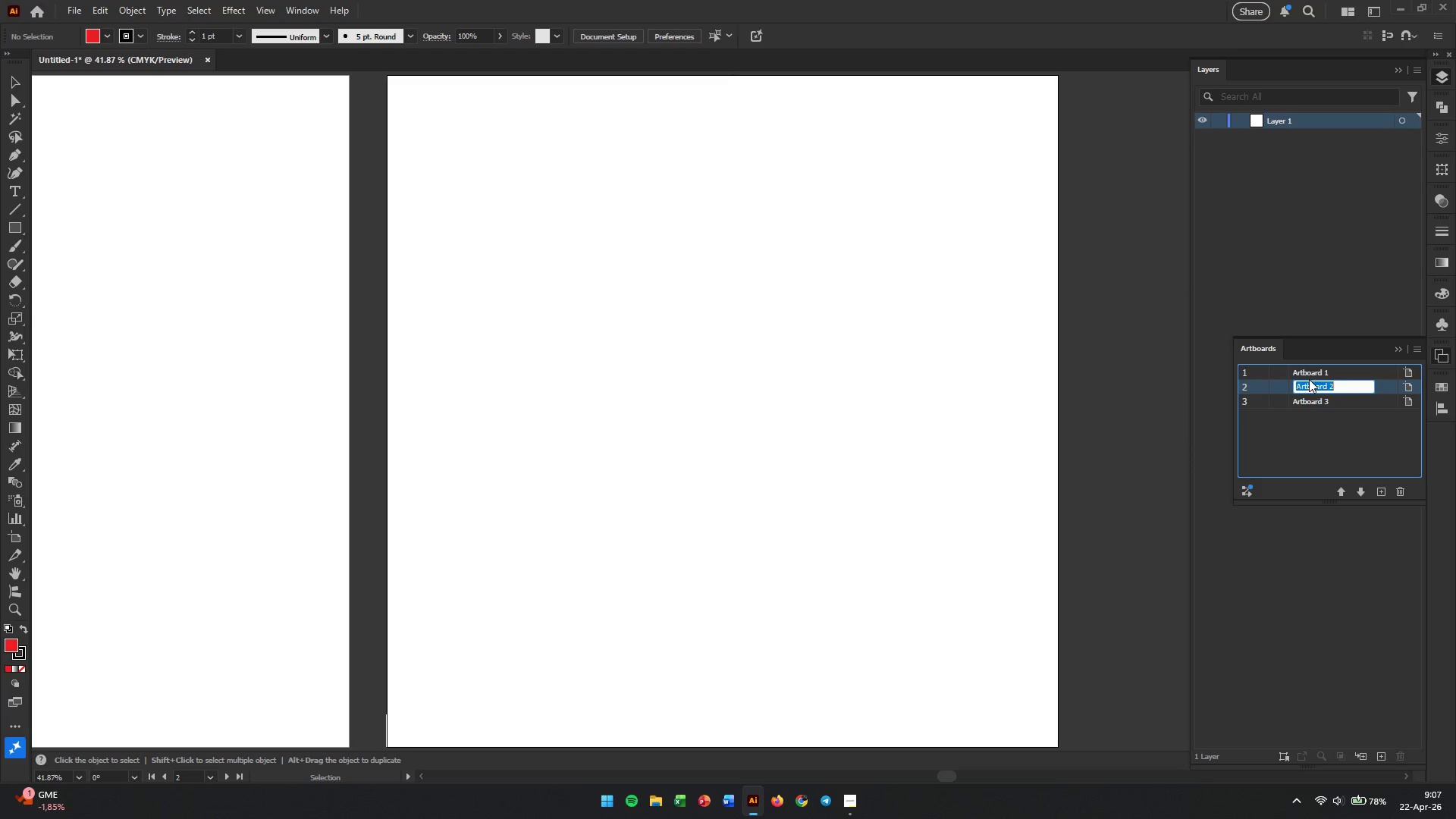 
double_click([1309, 376])
 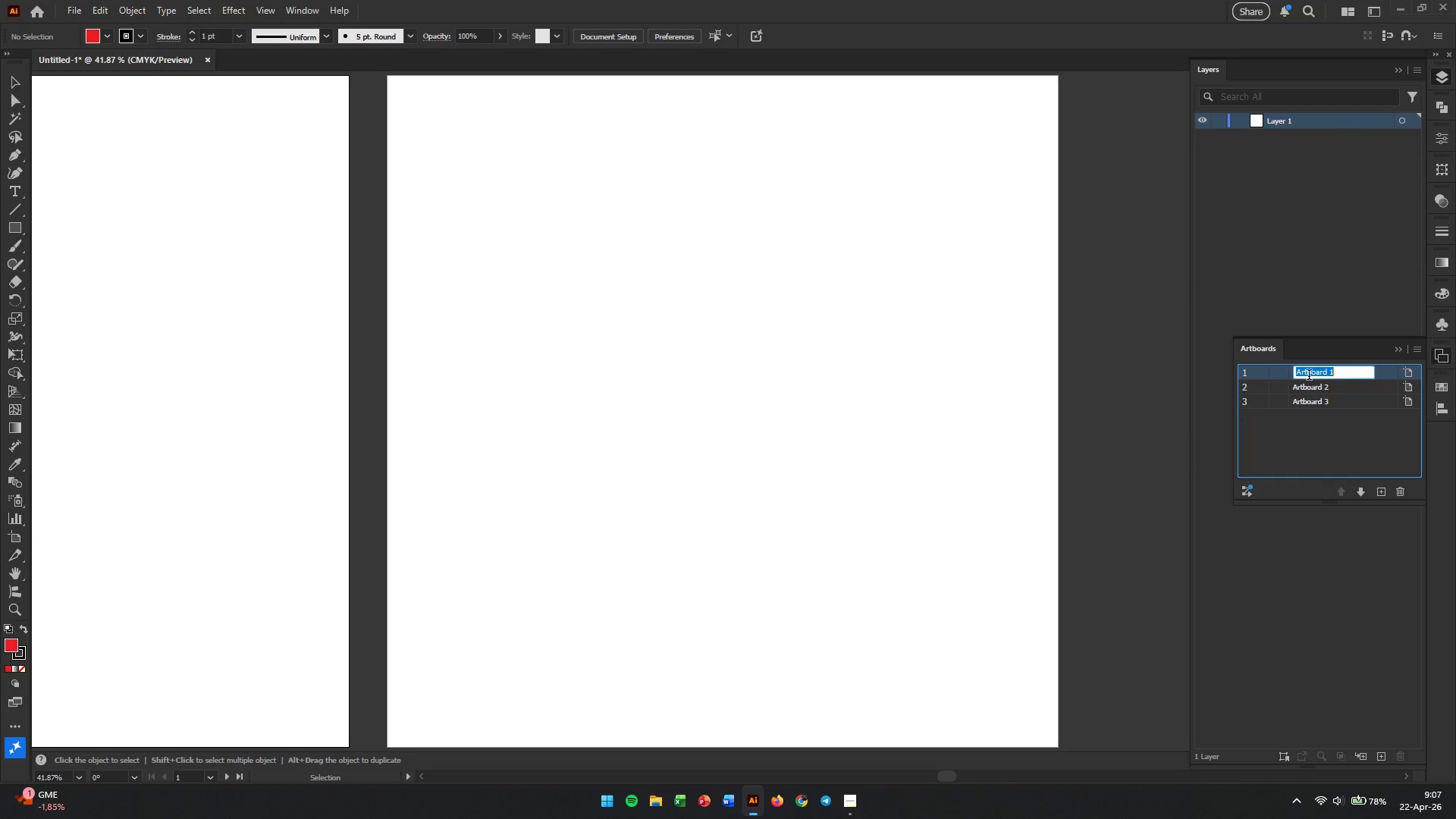 
triple_click([1309, 376])
 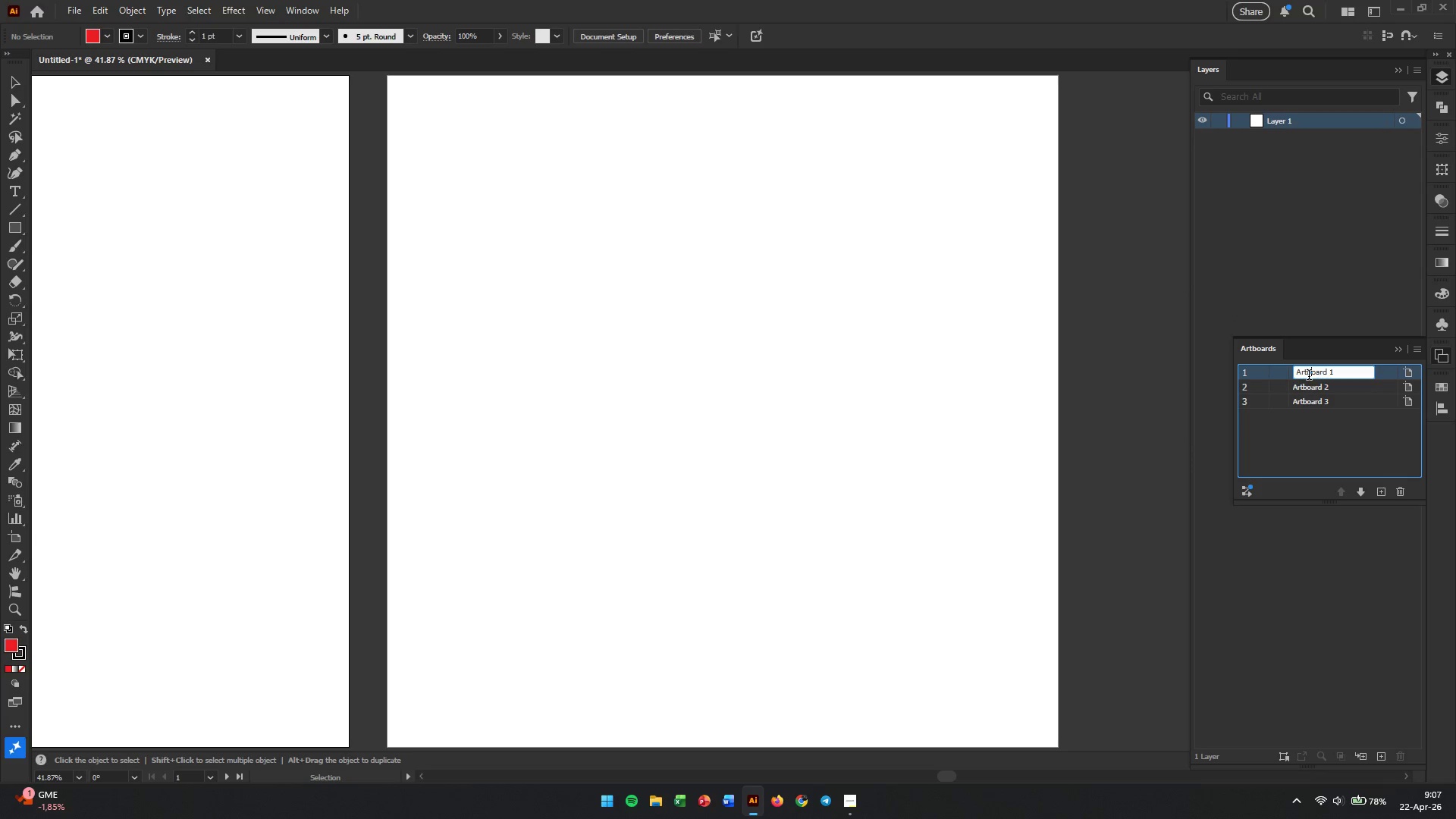 
triple_click([1309, 376])
 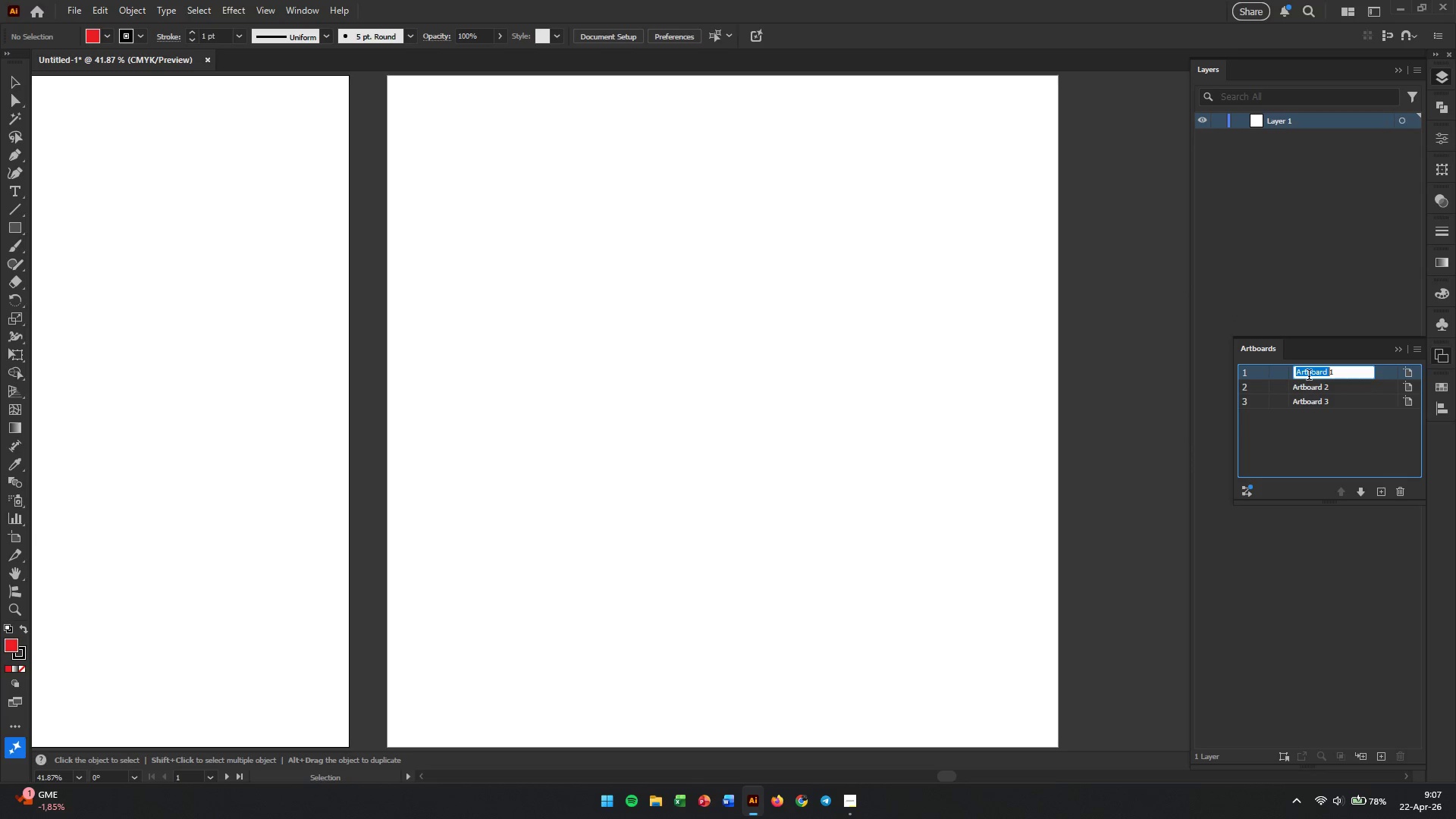 
triple_click([1309, 376])
 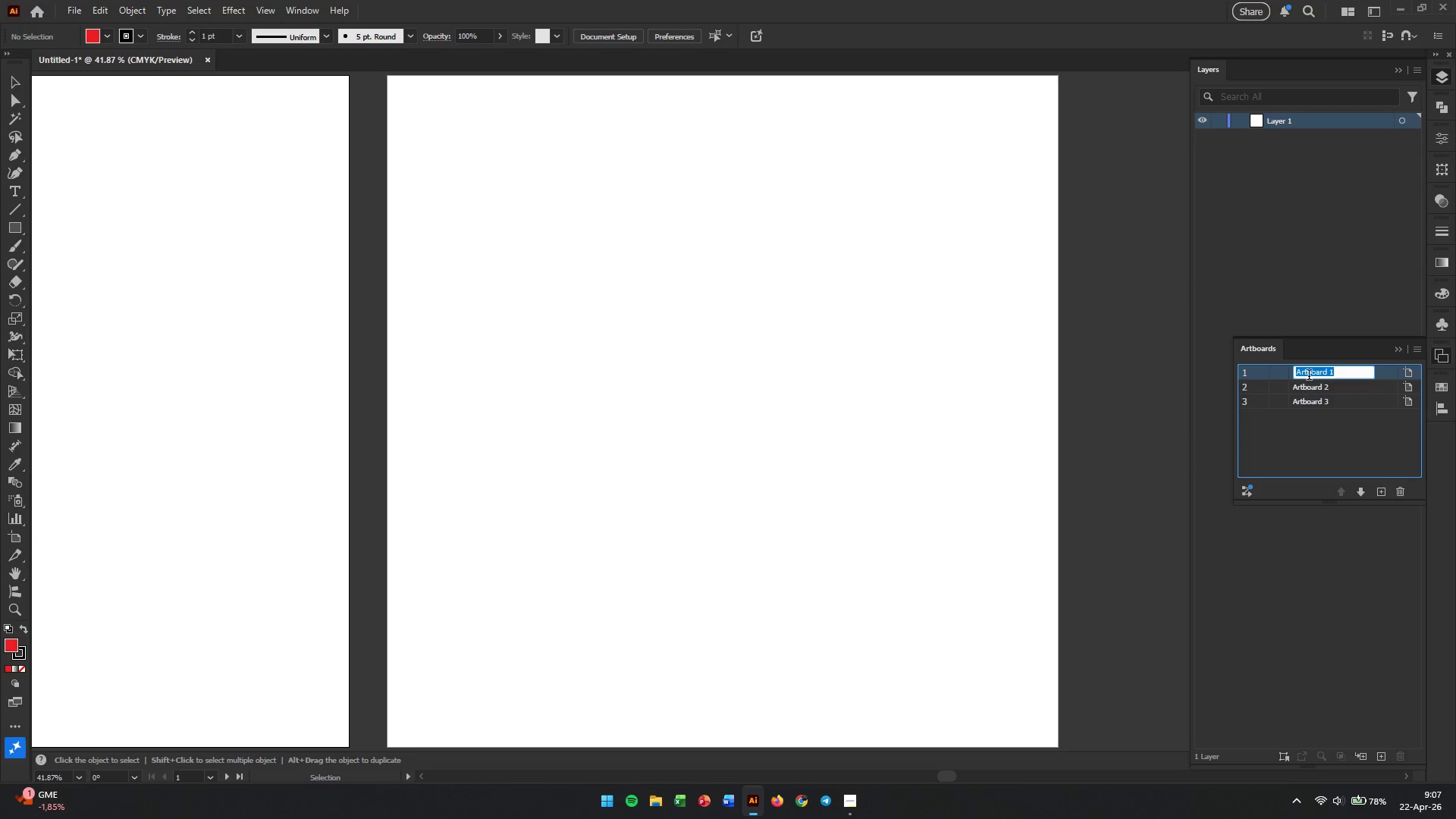 
type(full vest mockup)
 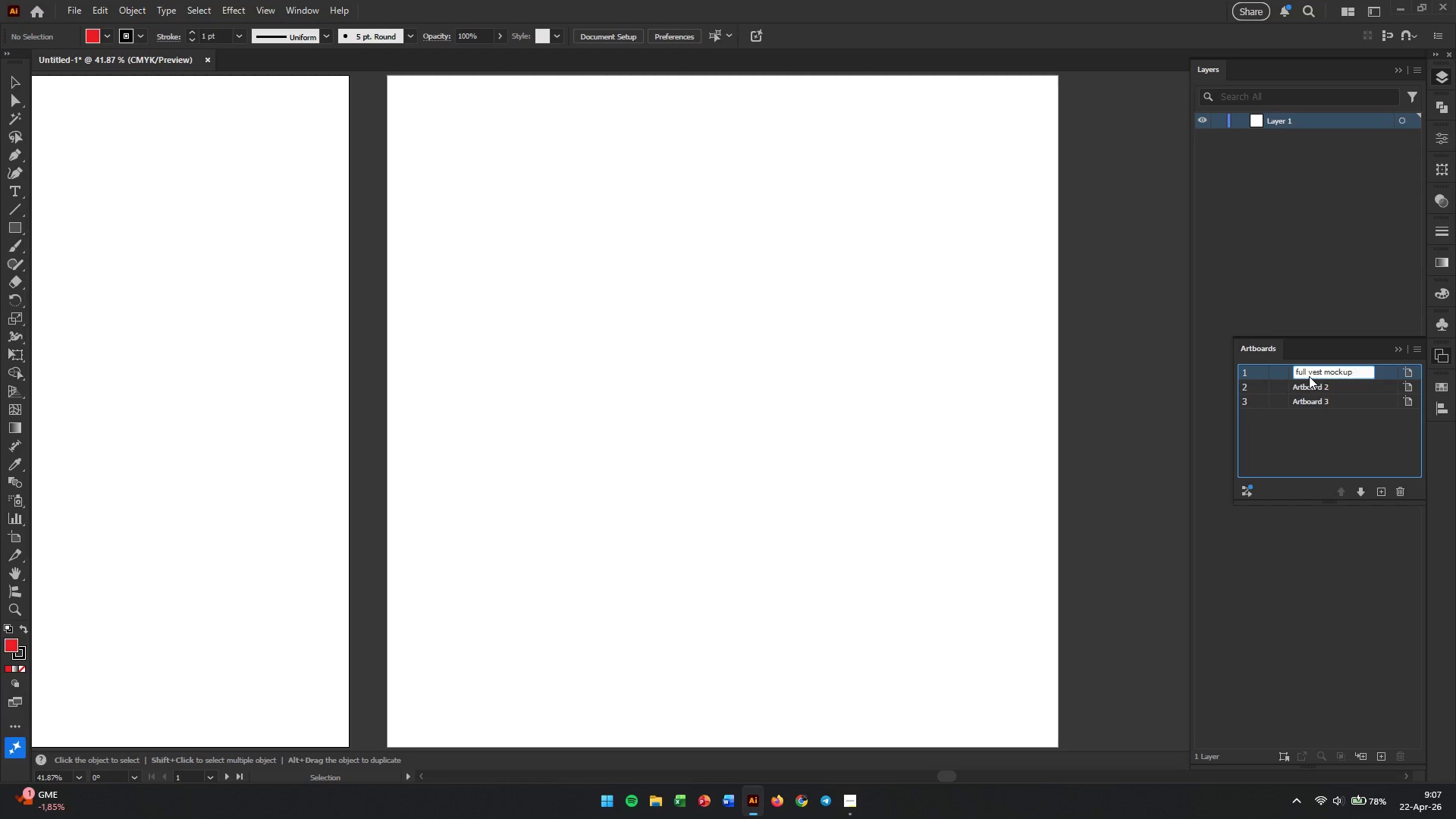 
key(Enter)
 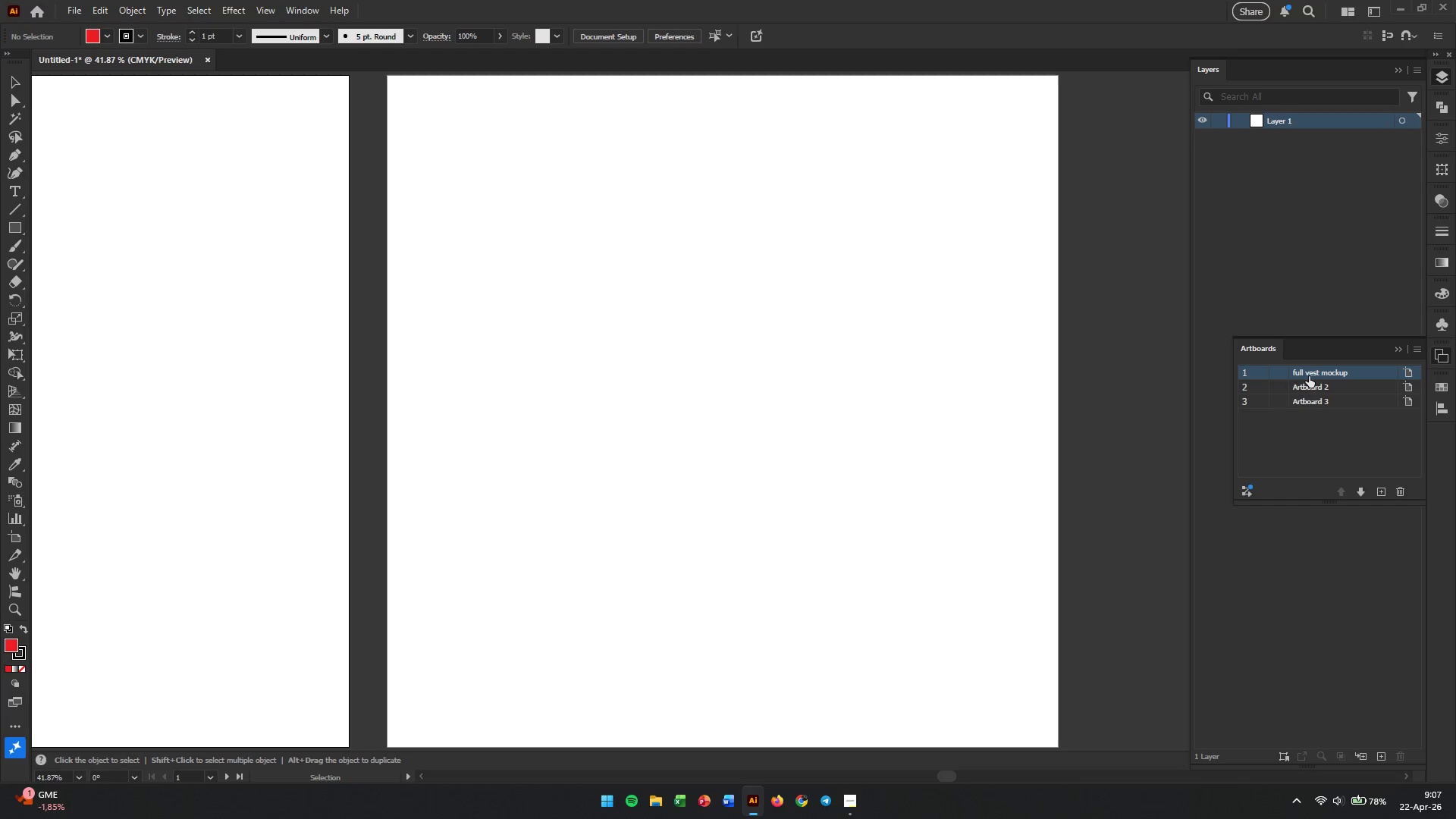 
double_click([1309, 376])
 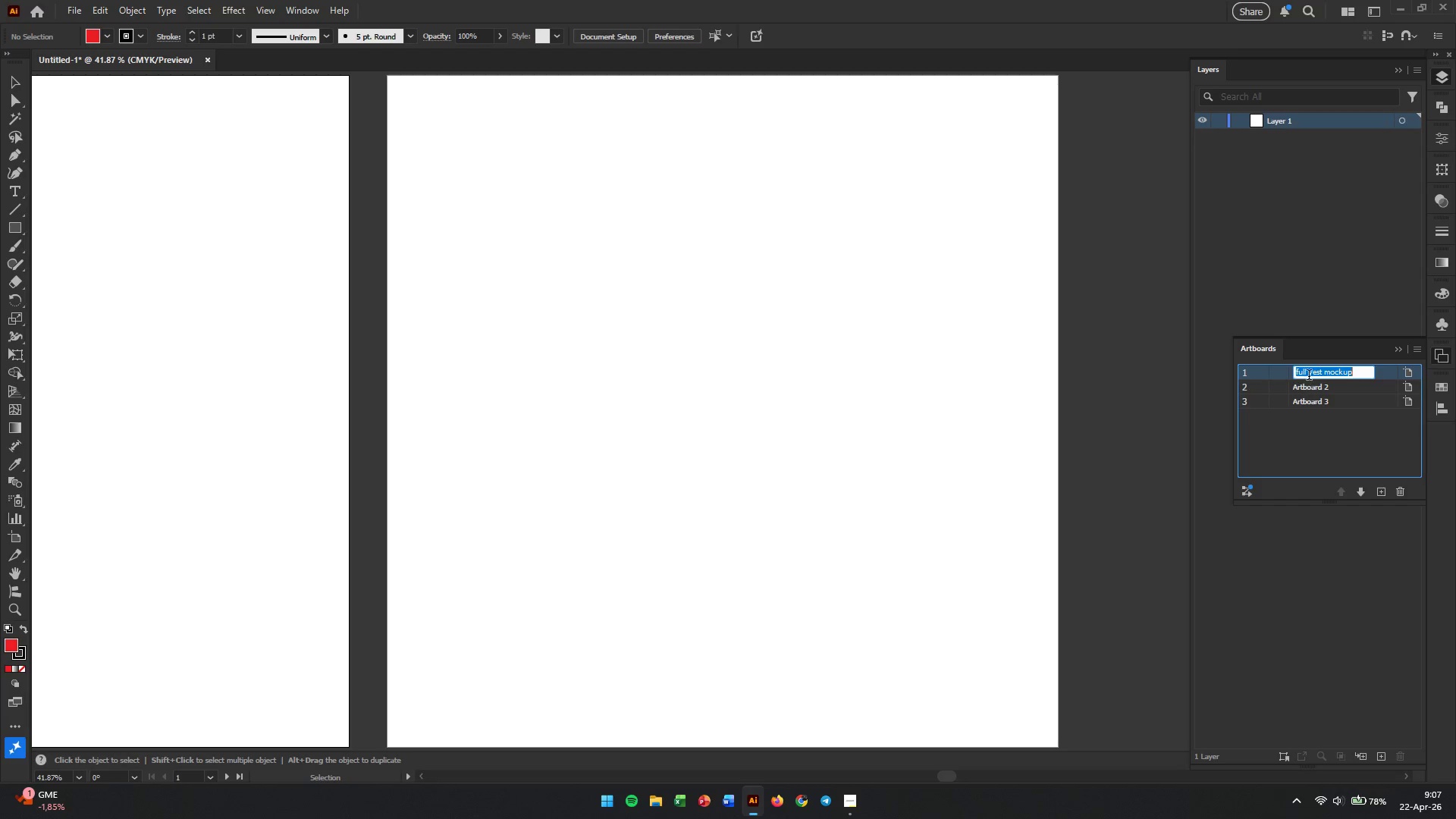 
triple_click([1309, 376])
 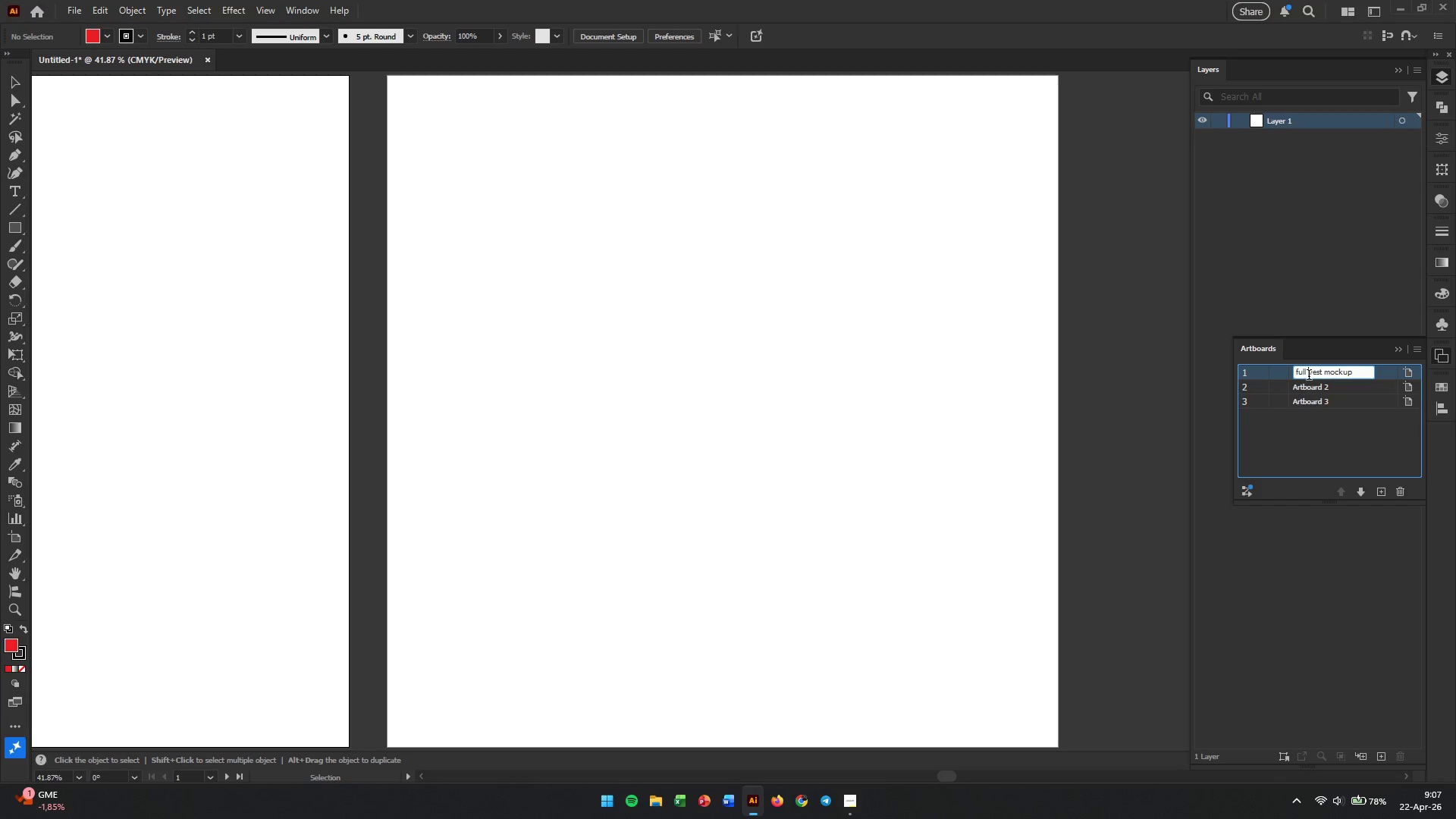 
triple_click([1309, 376])
 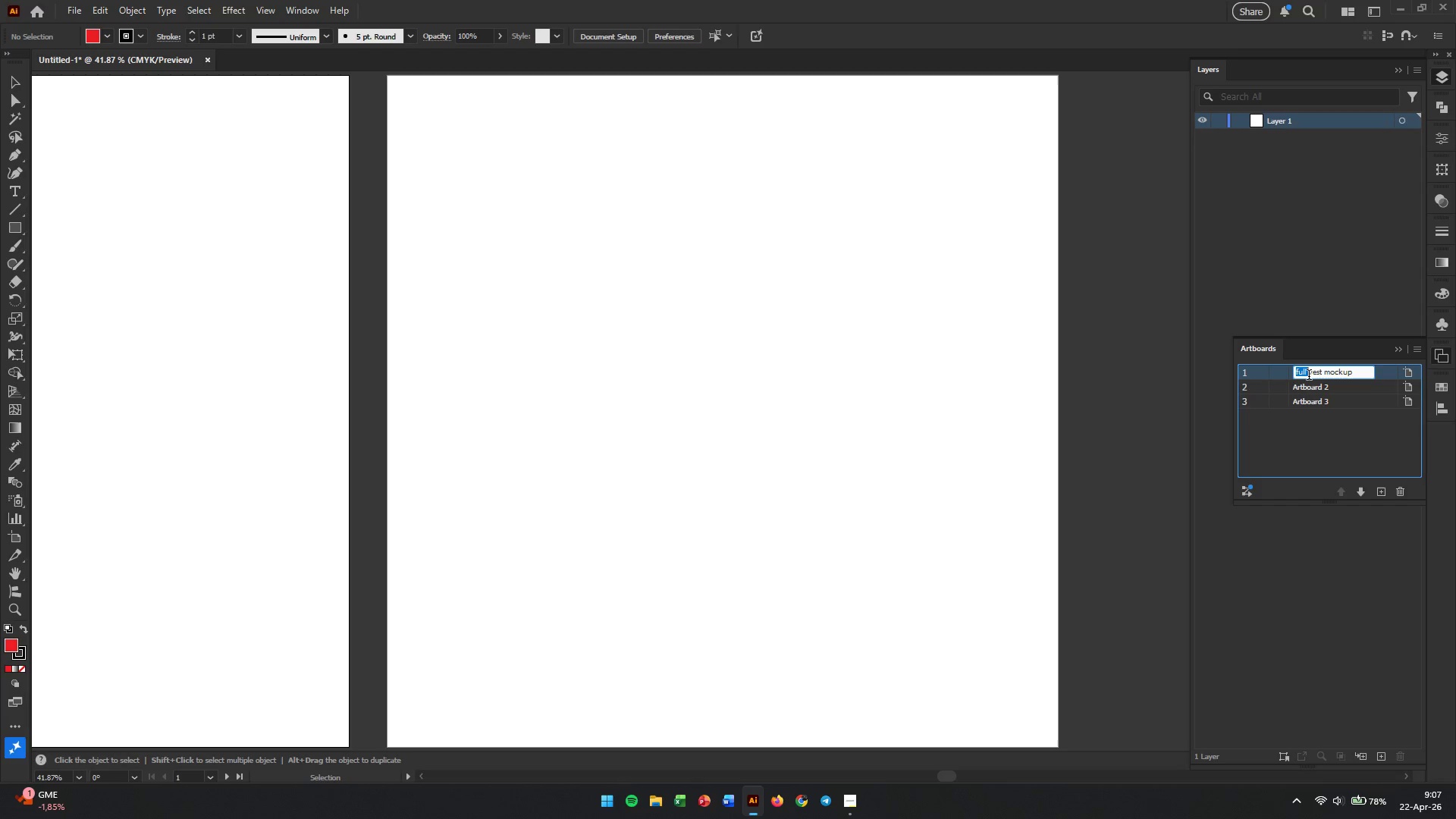 
triple_click([1309, 376])
 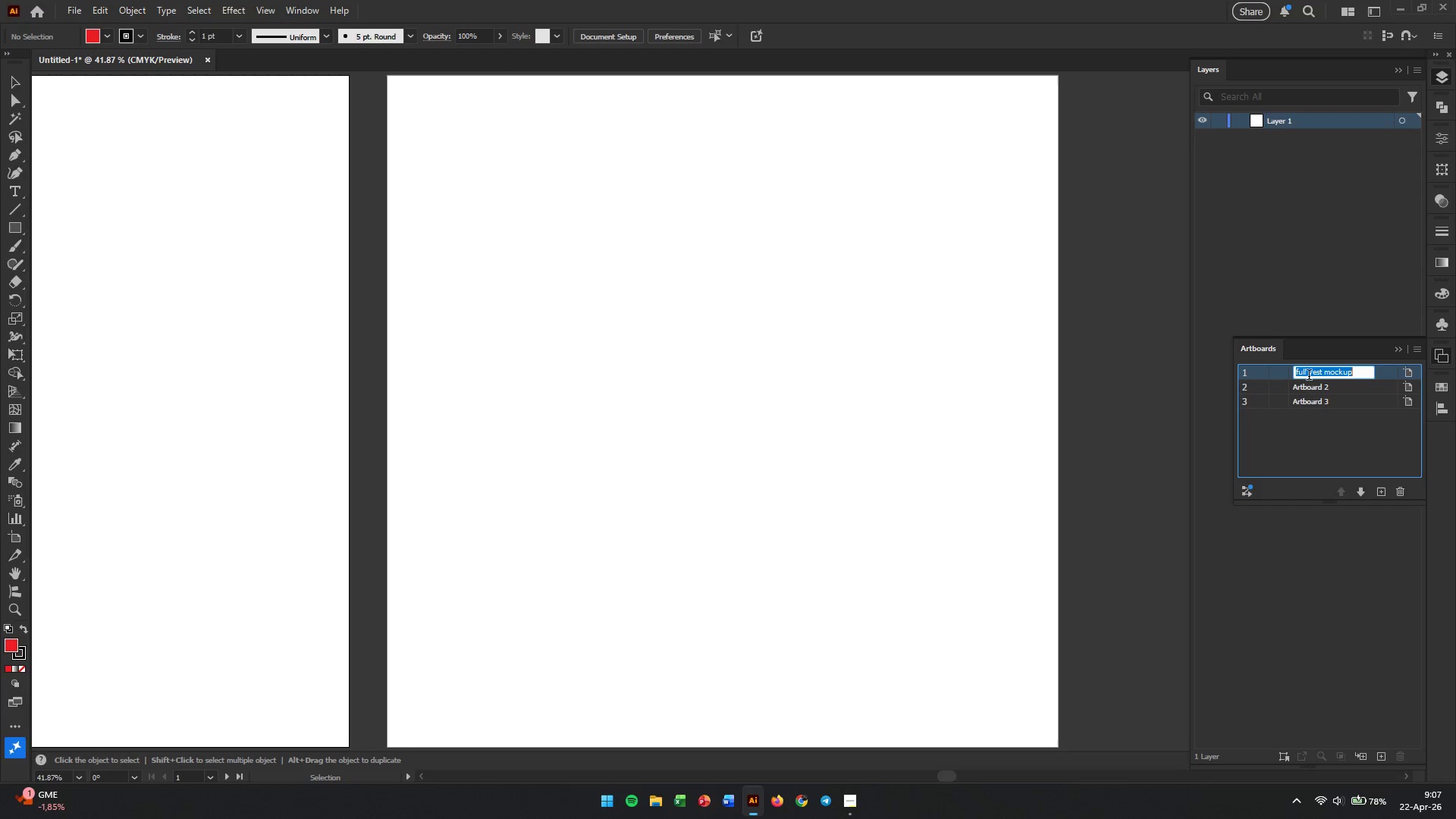 
triple_click([1309, 376])
 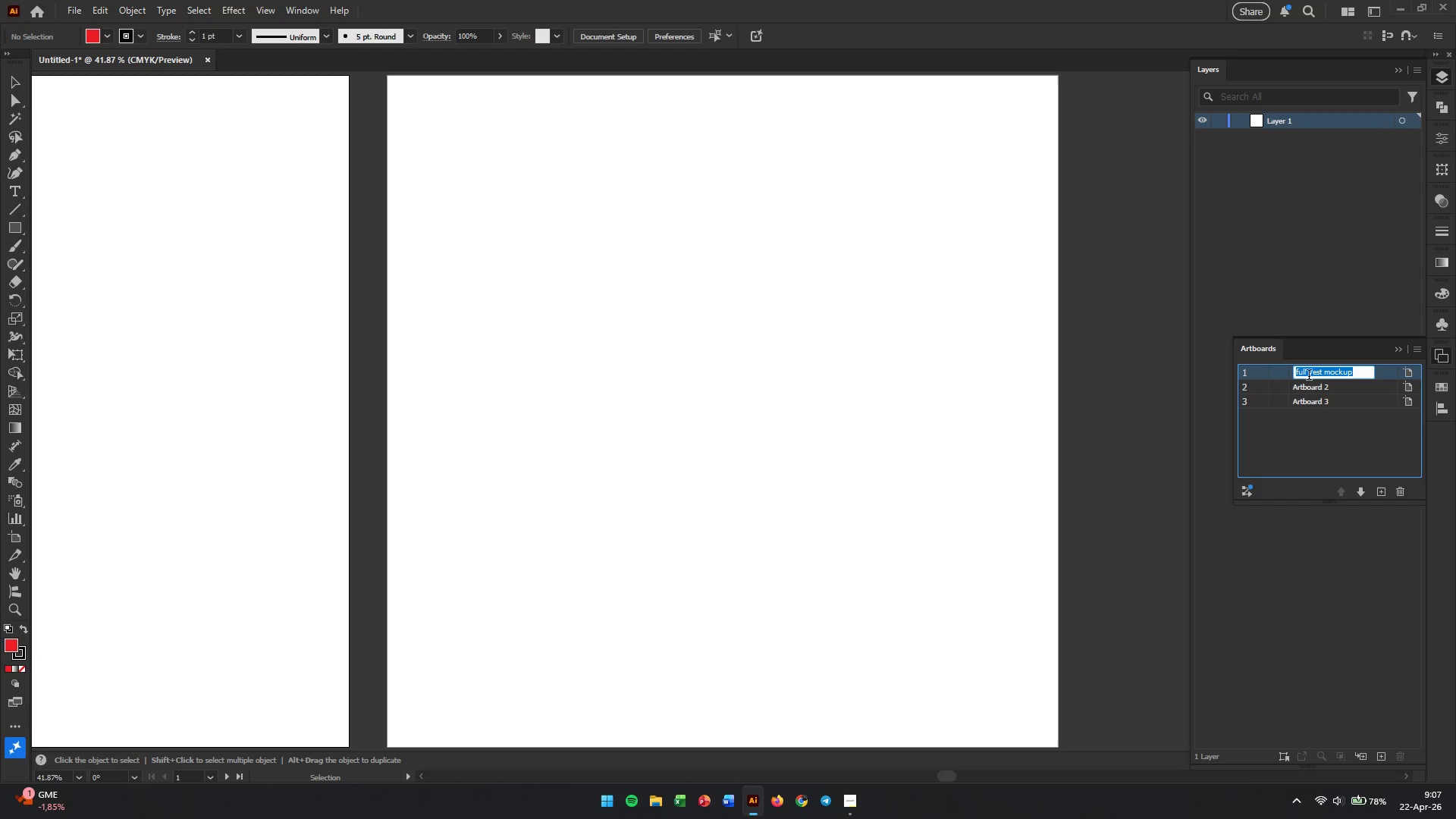 
type(FULL VEST MOCJ)
key(Backspace)
type(K UP)
key(Backspace)
key(Backspace)
key(Backspace)
type(UP)
 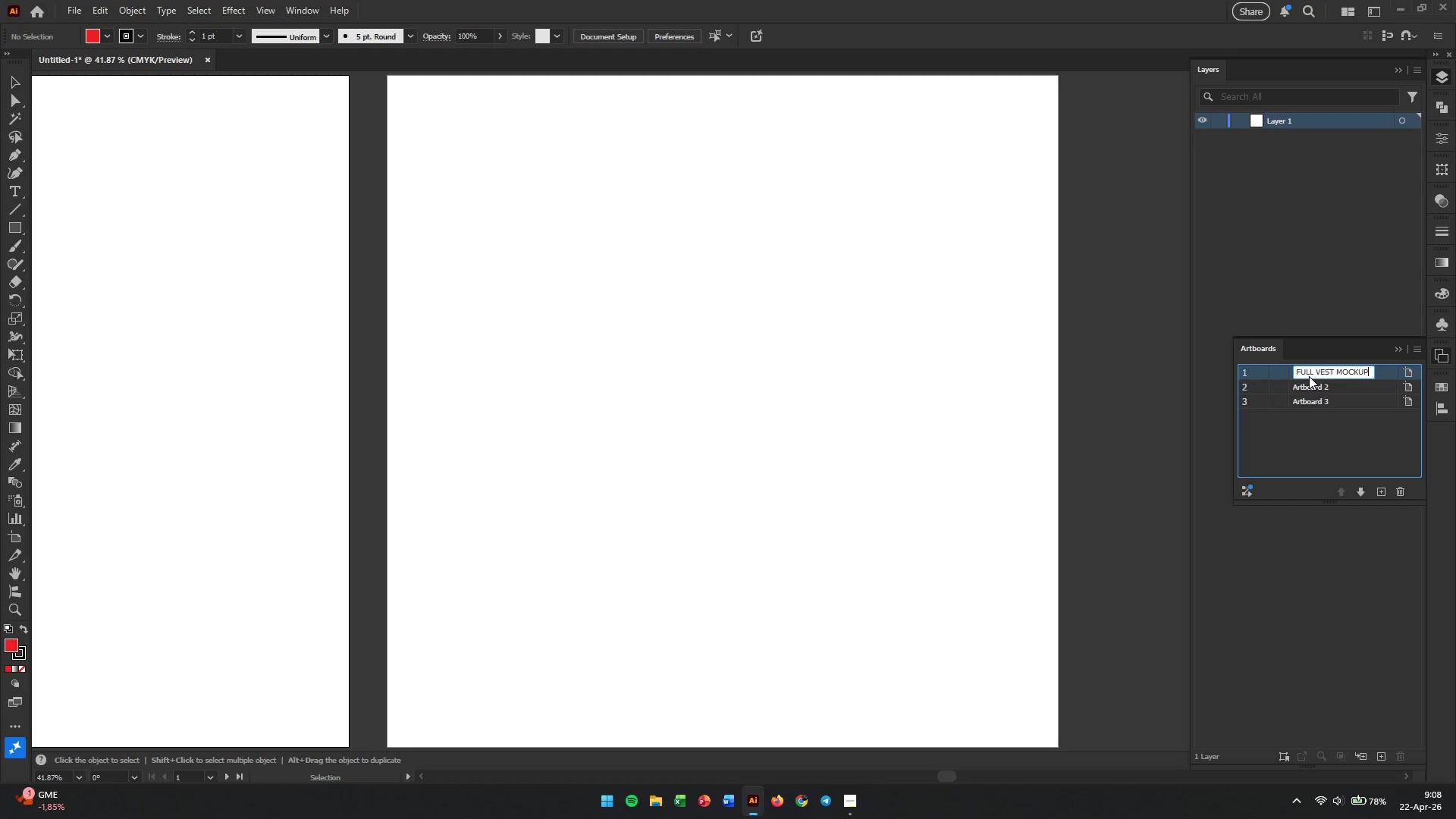 
key(Enter)
 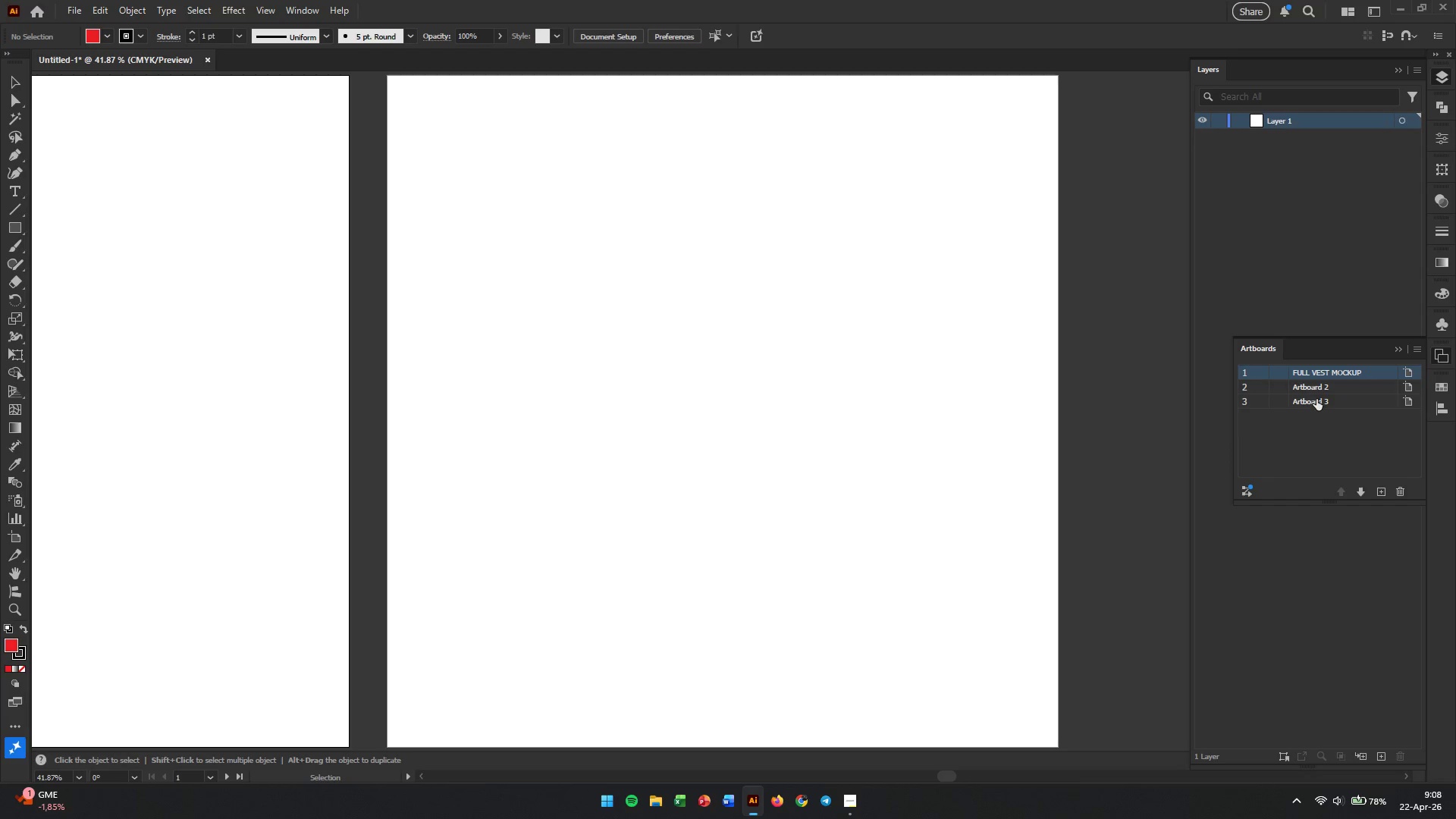 
double_click([1320, 390])
 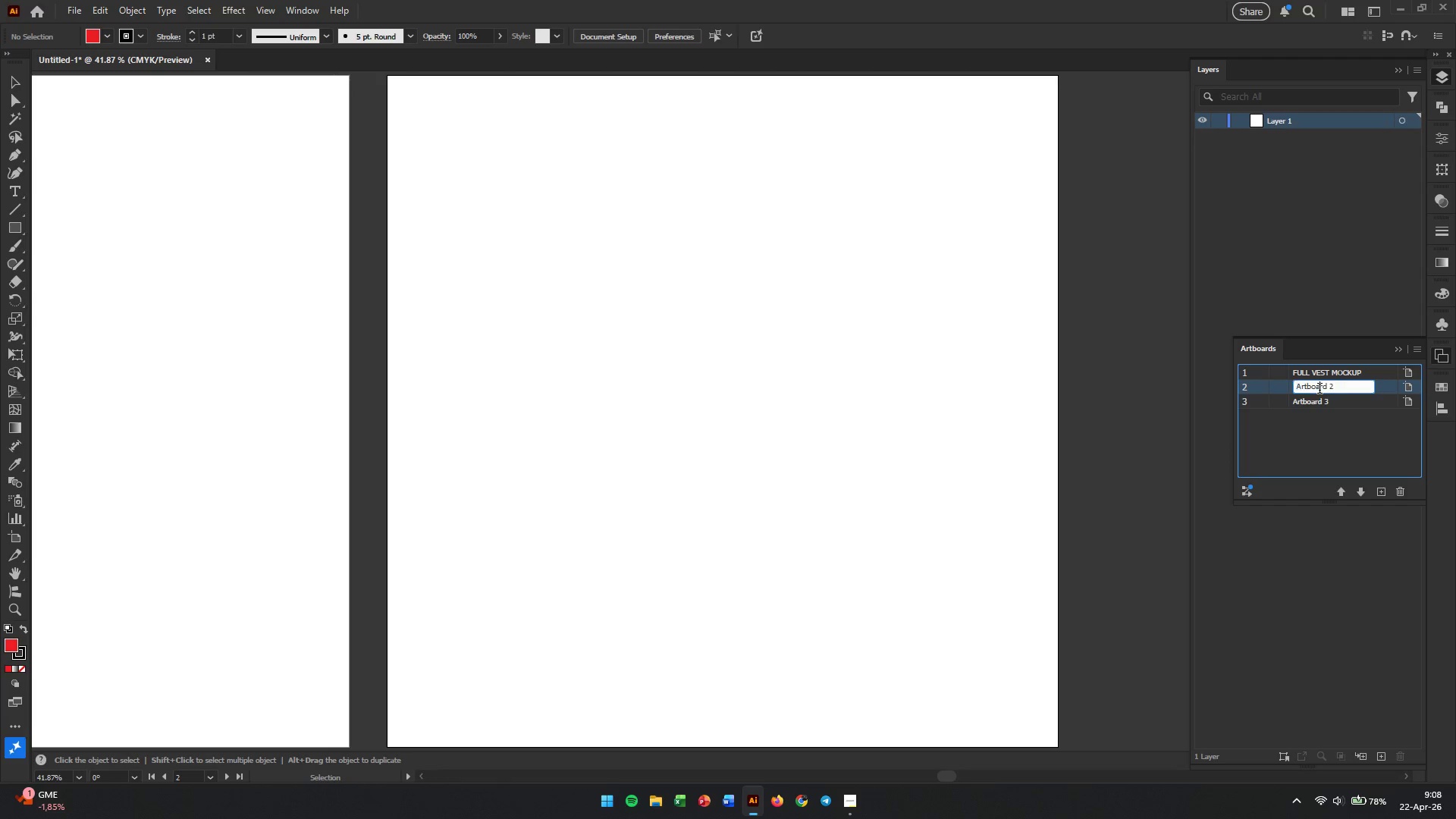 
triple_click([1320, 390])
 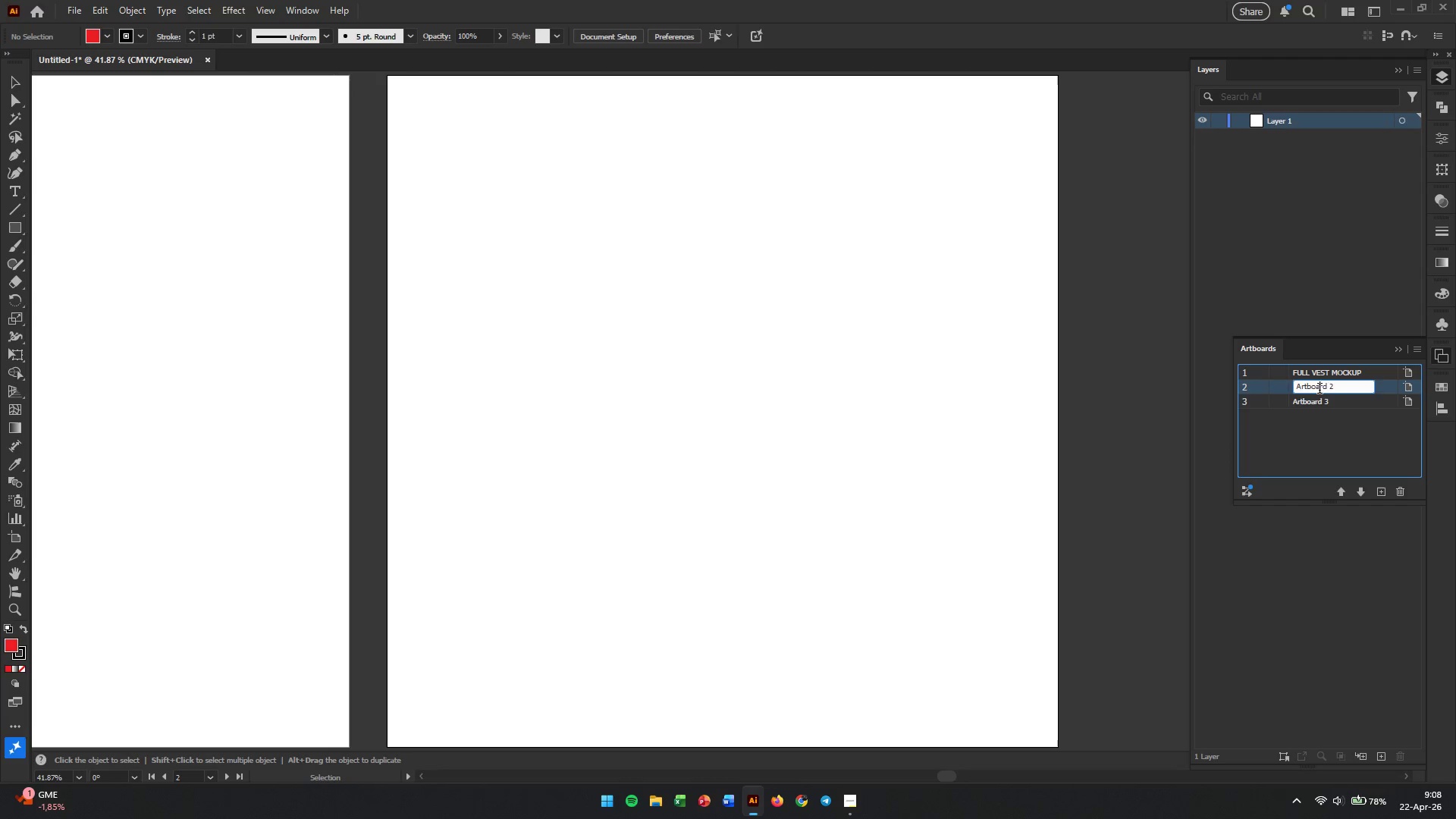 
triple_click([1320, 390])
 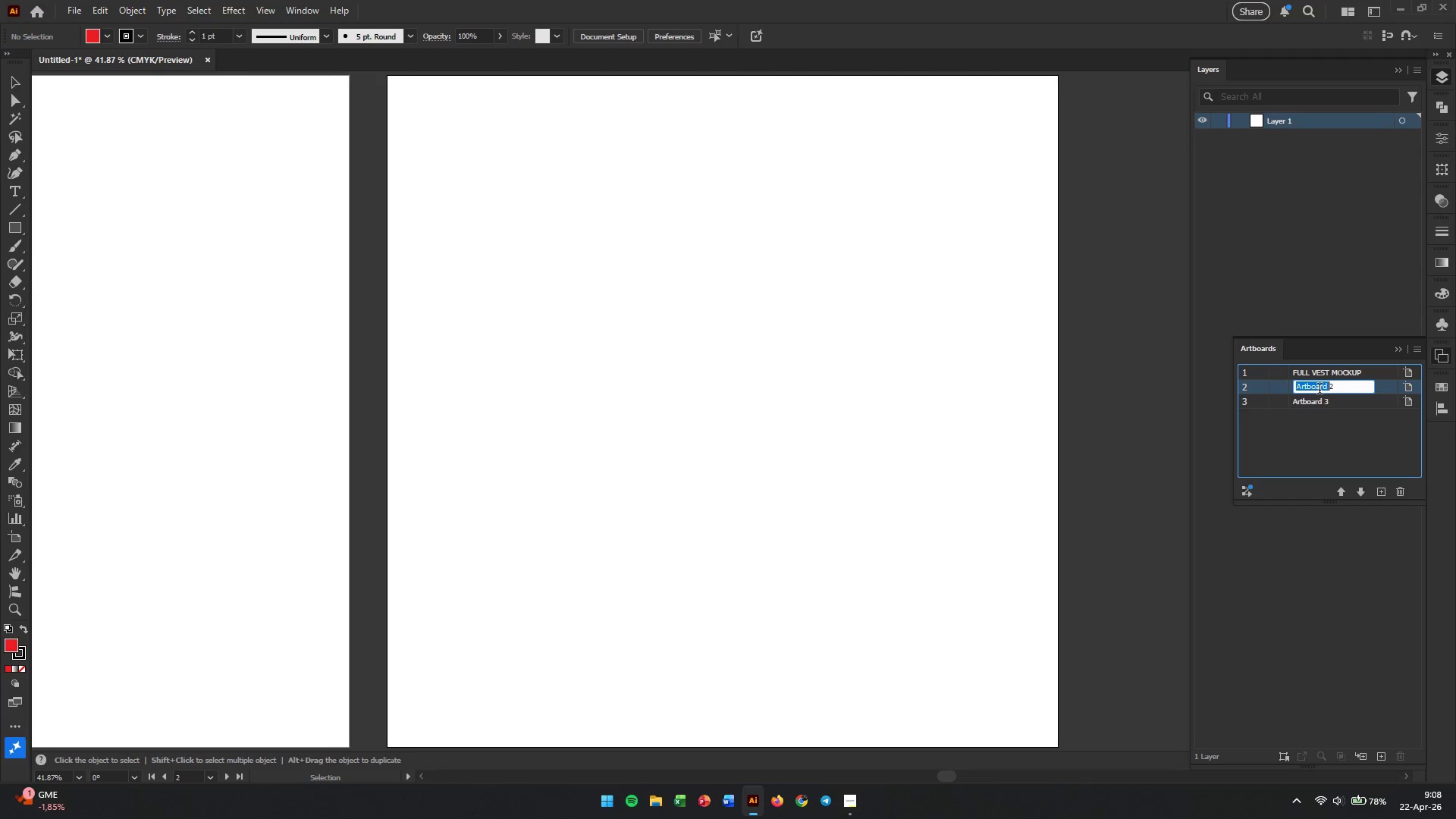 
triple_click([1320, 390])
 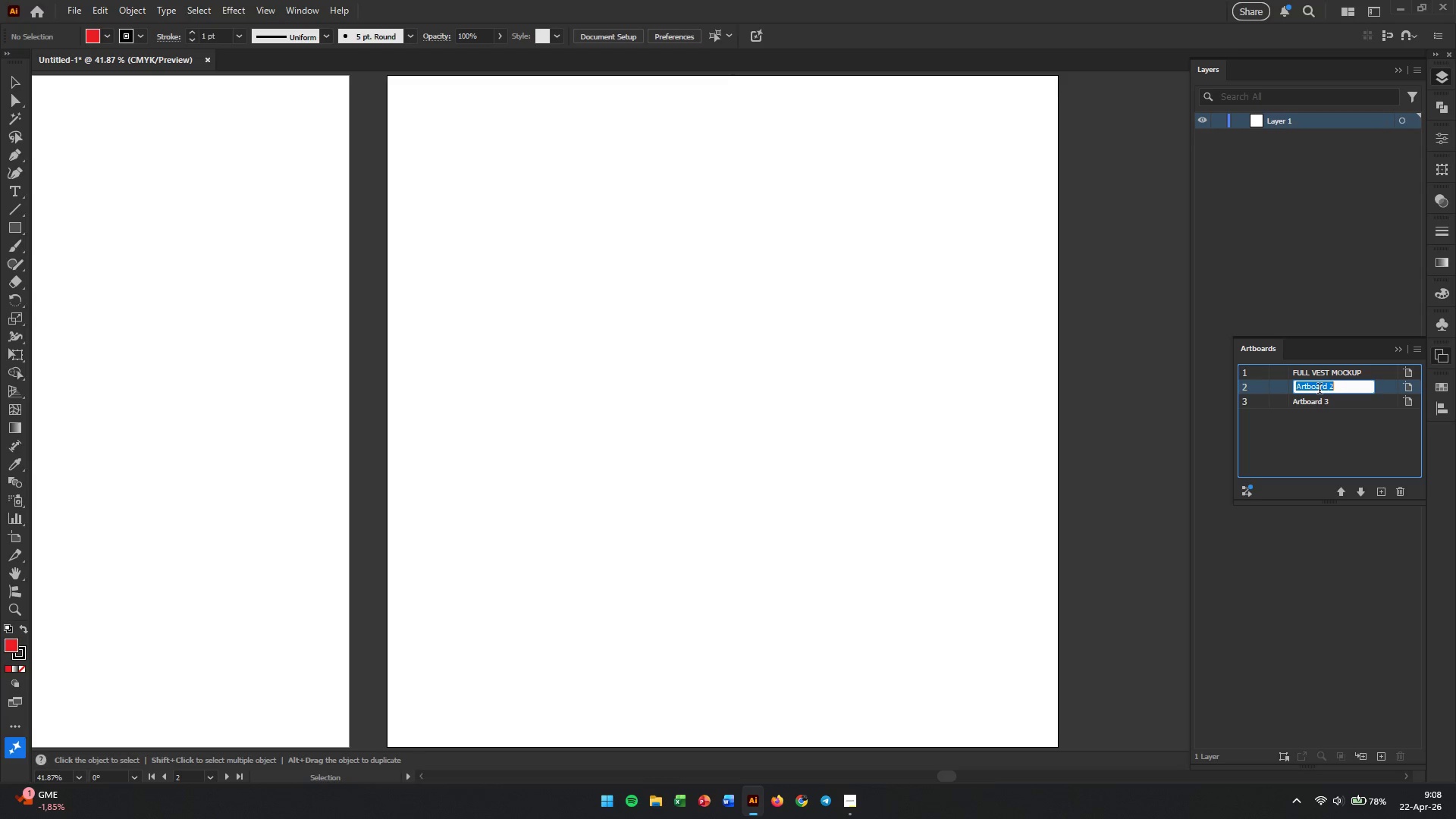 
type(INDIVIDUAL BADGE DESIGN)
 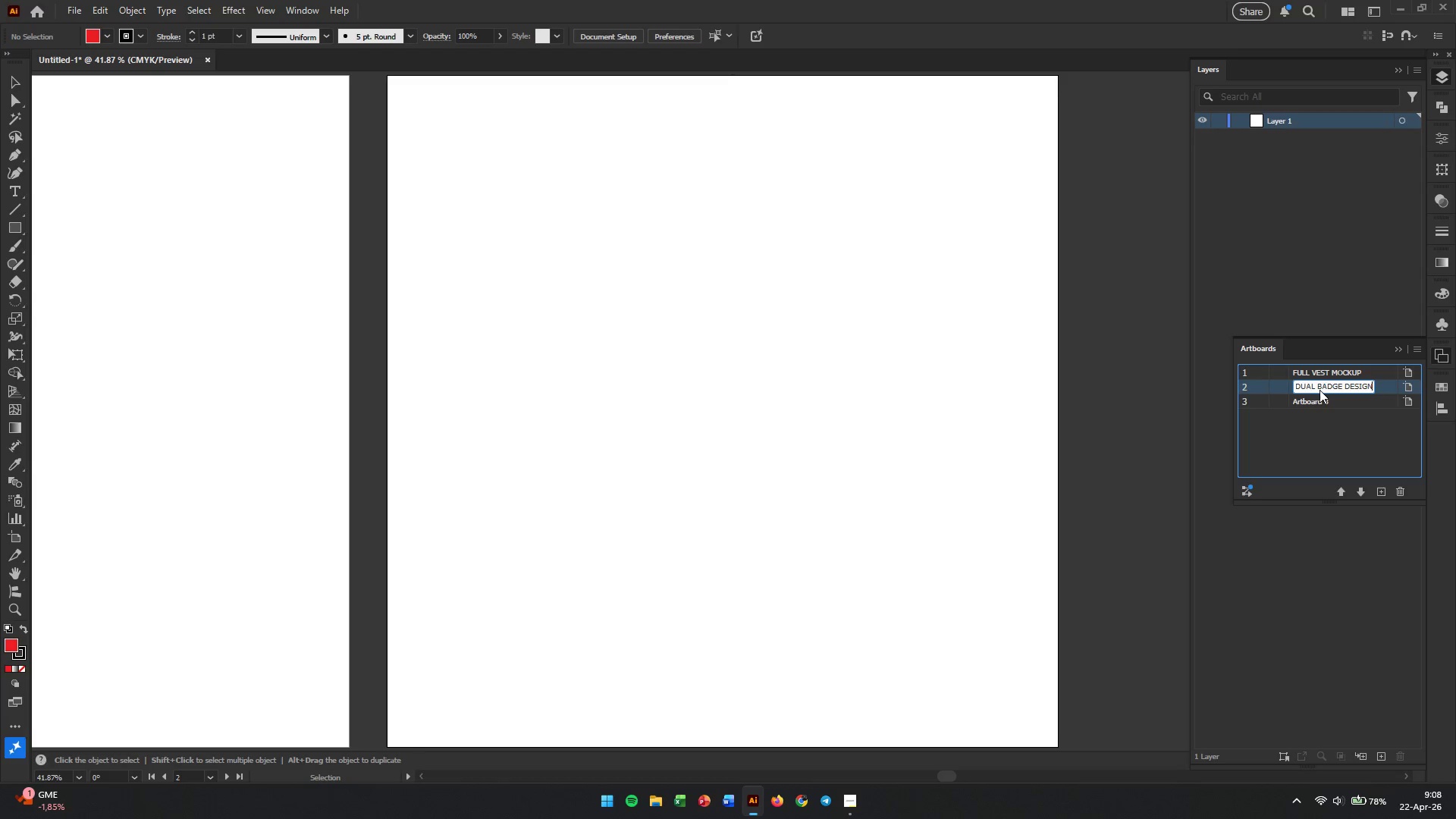 
key(Enter)
 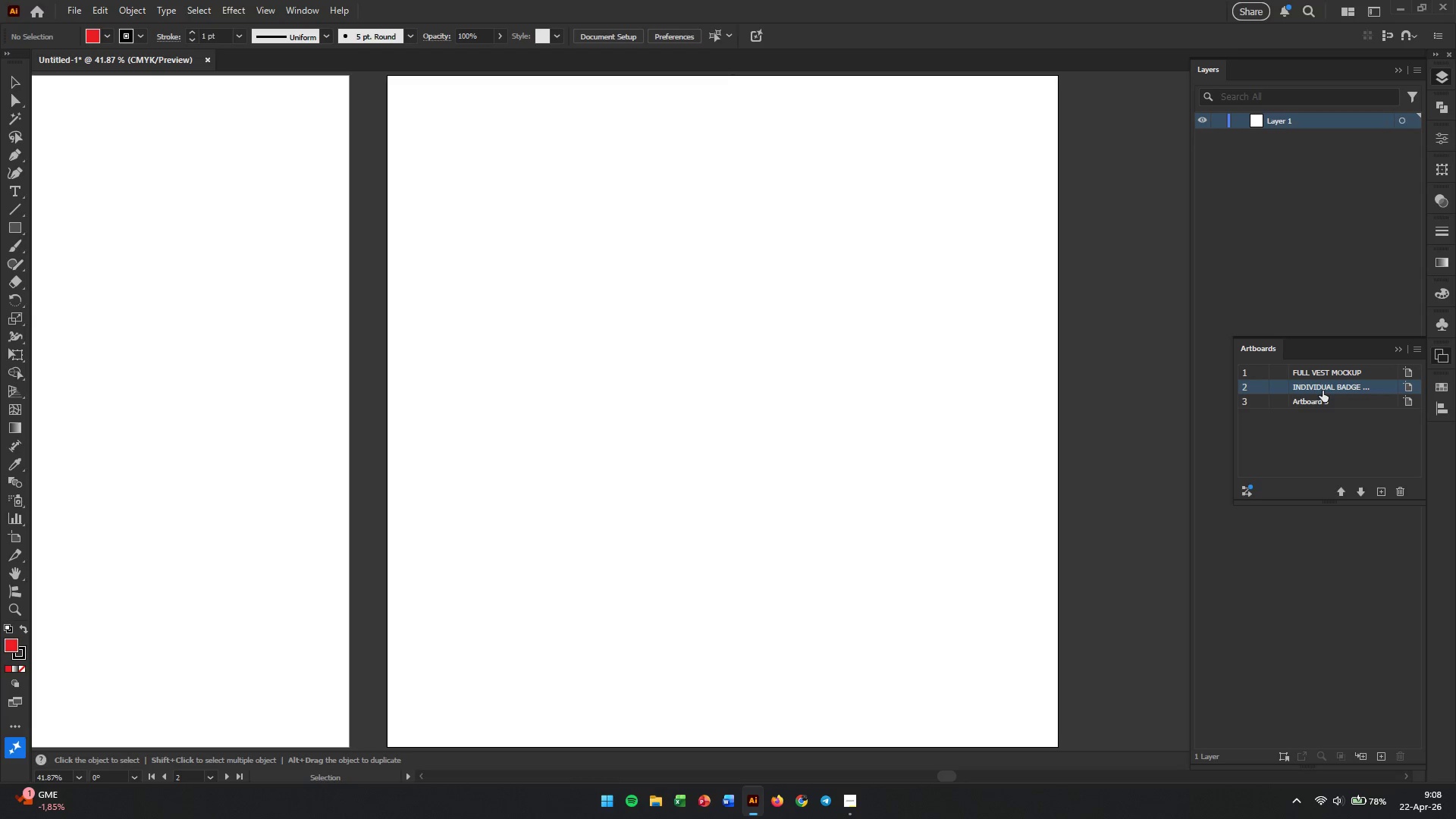 
double_click([1314, 402])
 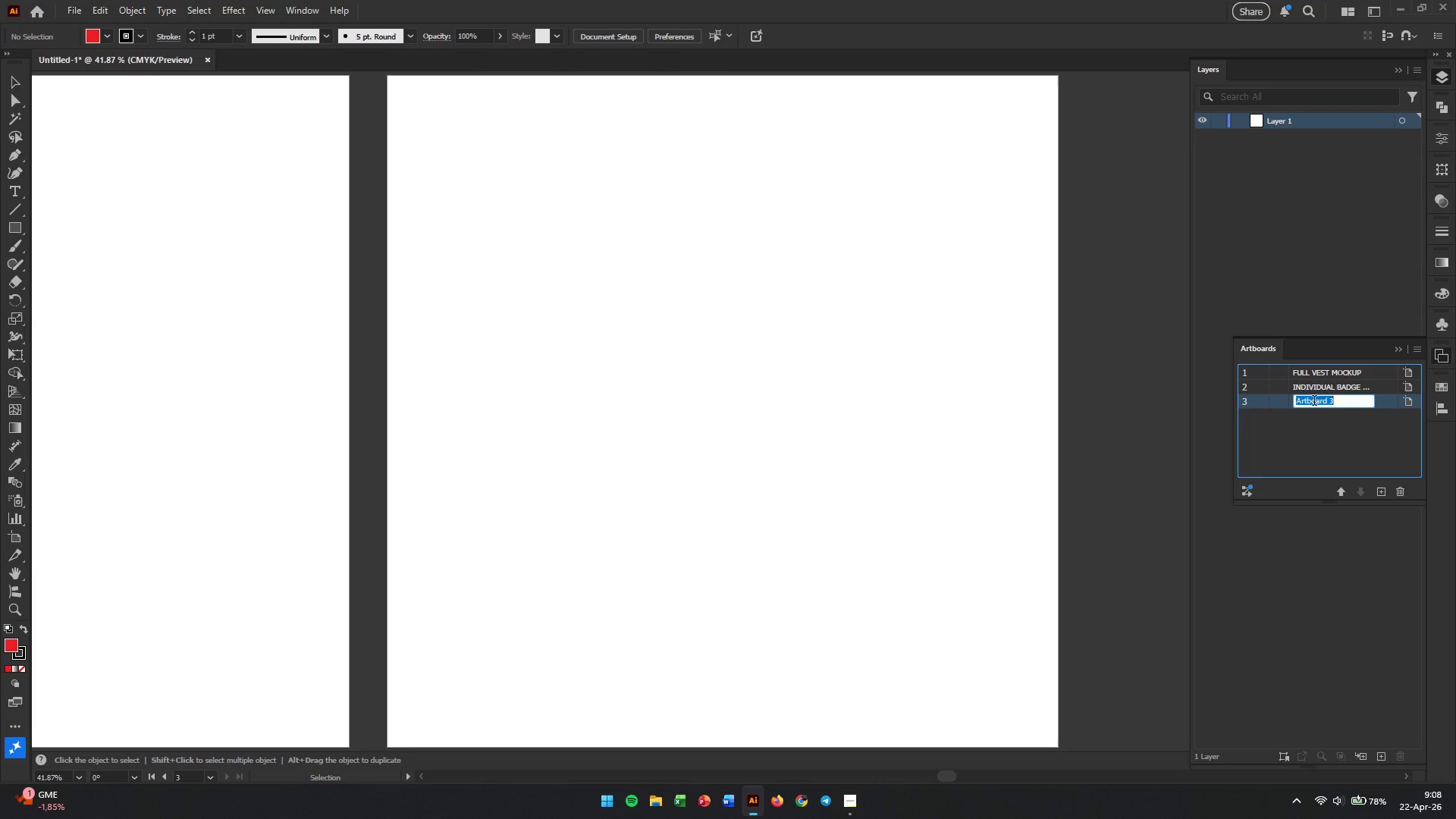 
triple_click([1314, 402])
 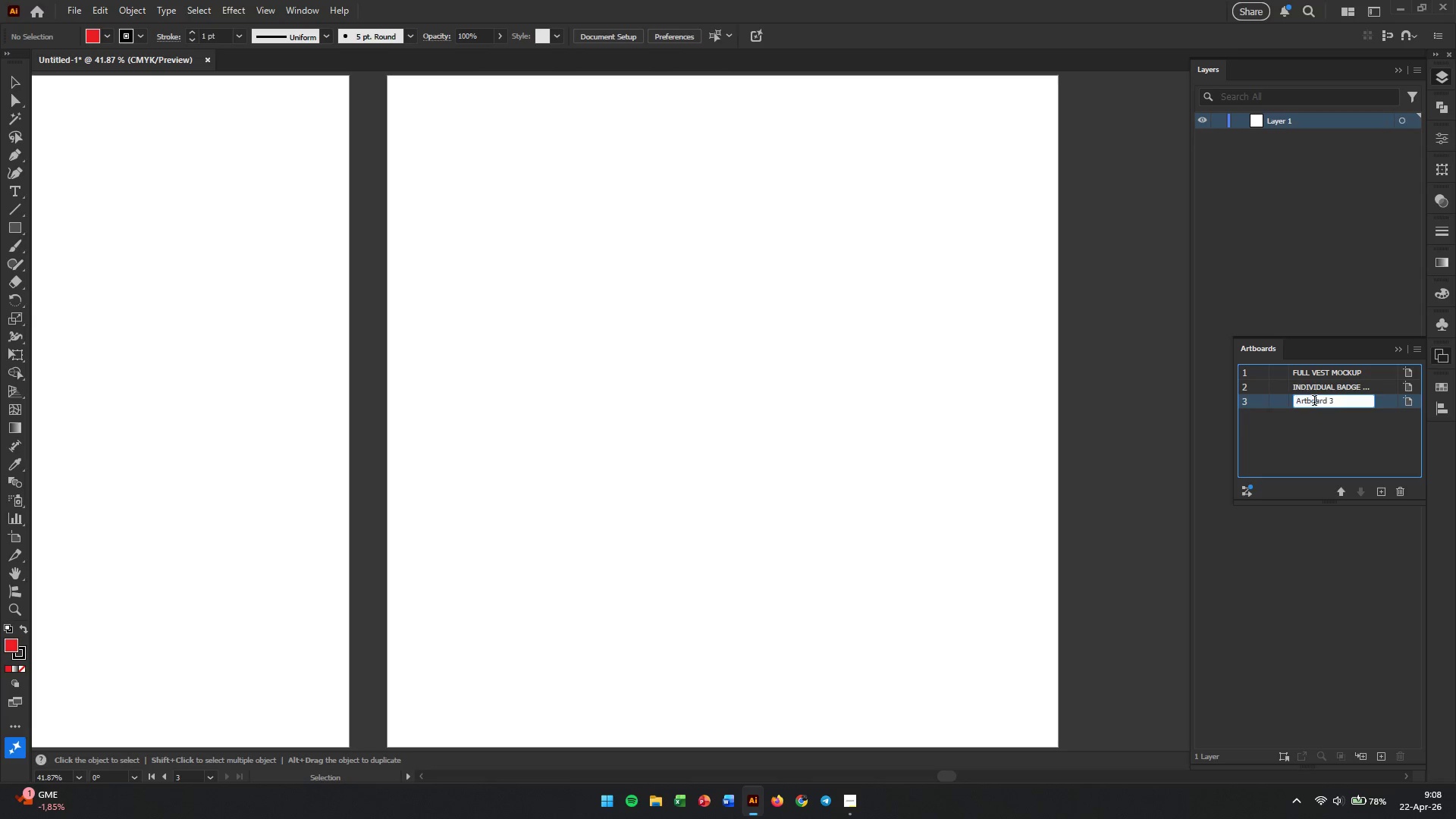 
triple_click([1314, 402])
 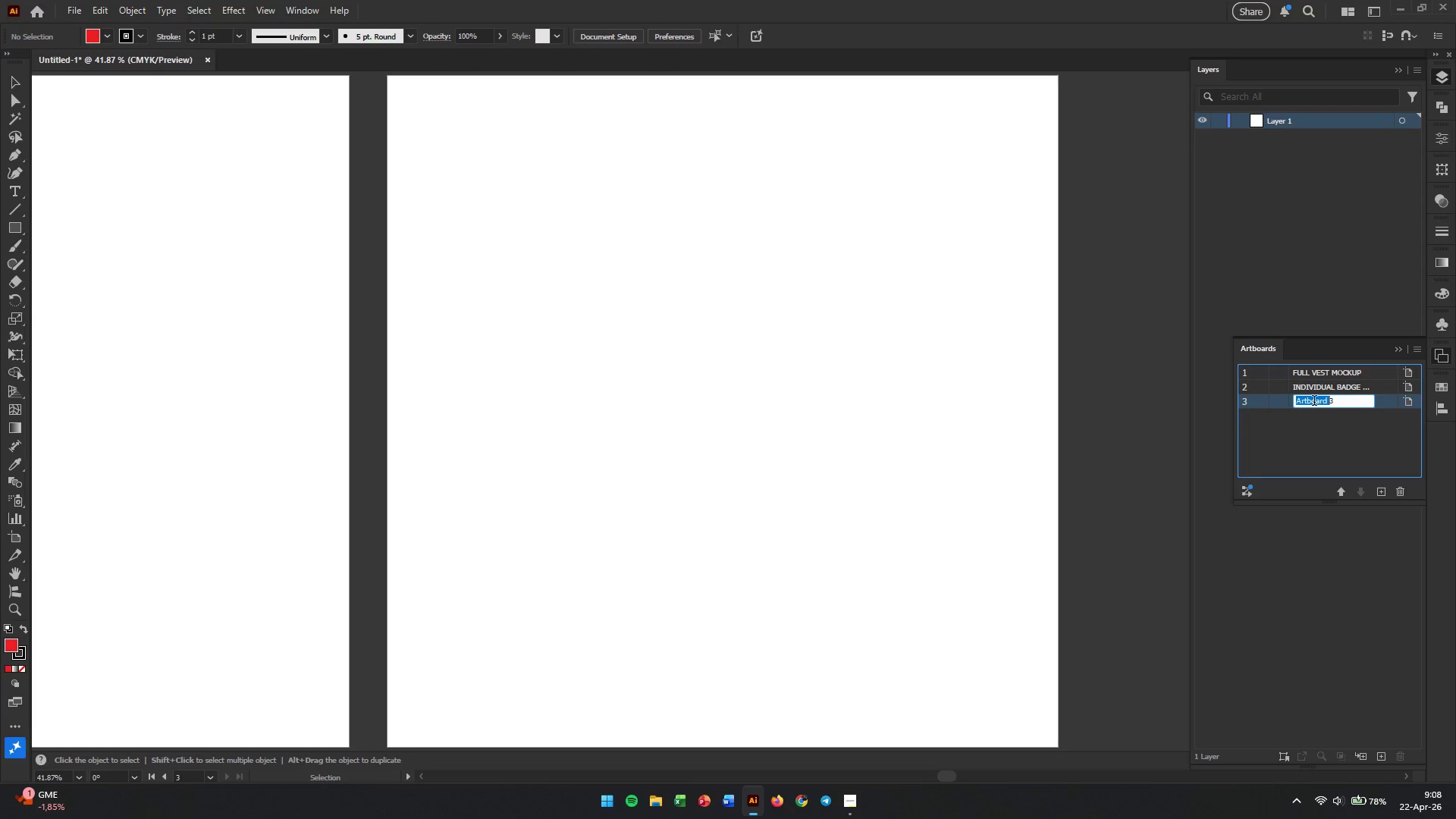 
triple_click([1314, 402])
 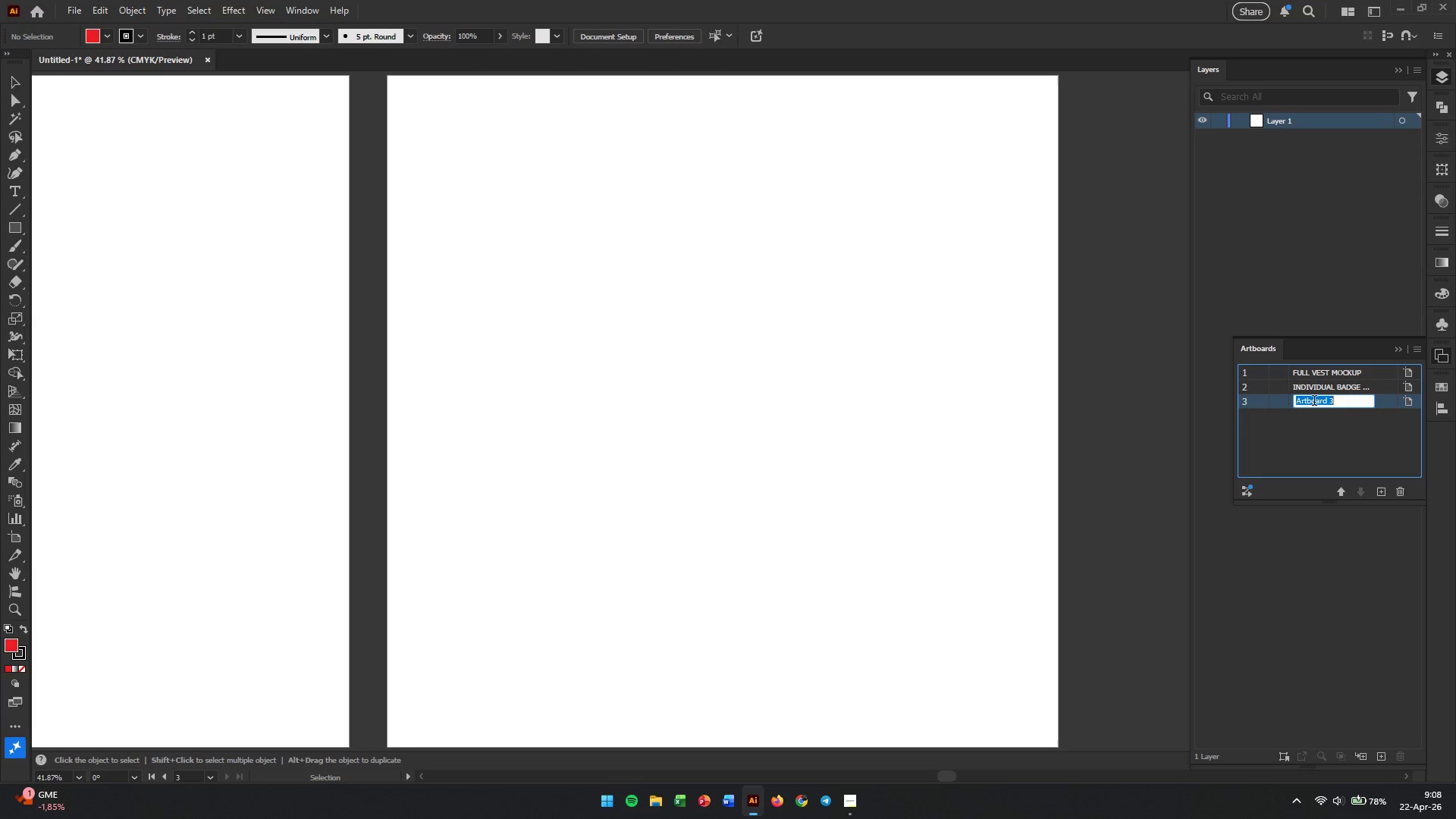 
type(ISOLATED BACK GRAPHIC)
 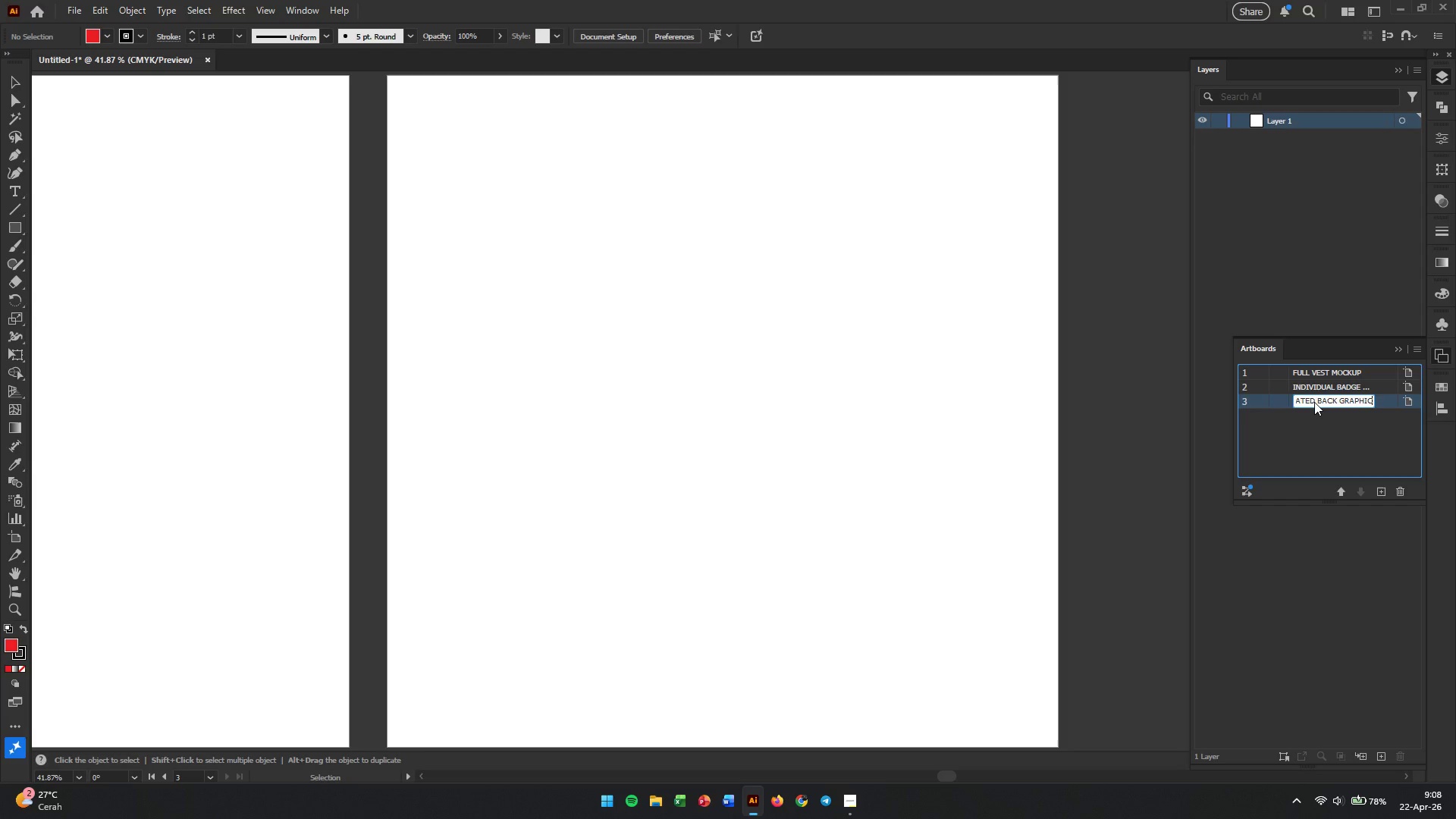 
key(Enter)
 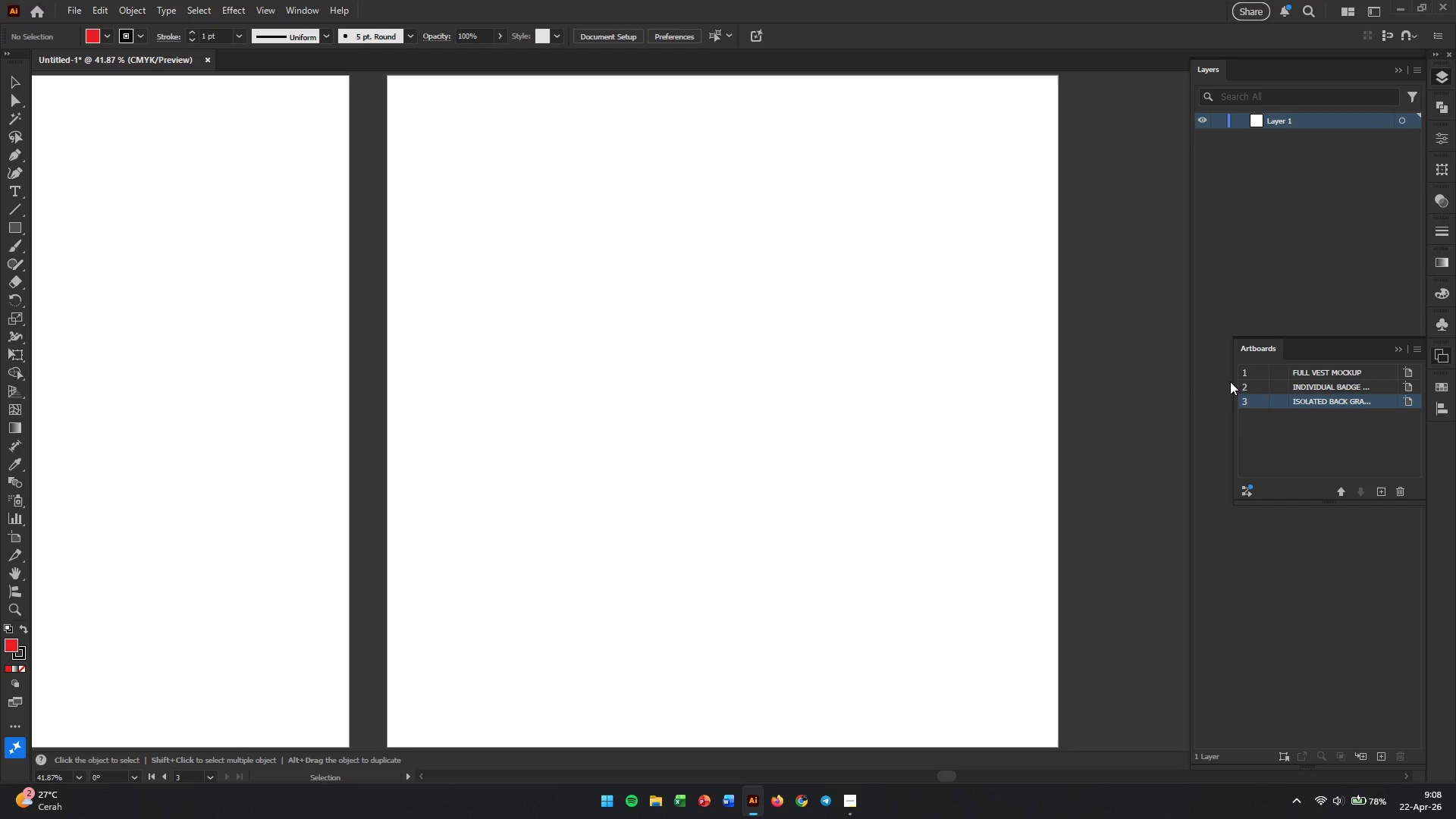 
left_click([1301, 383])
 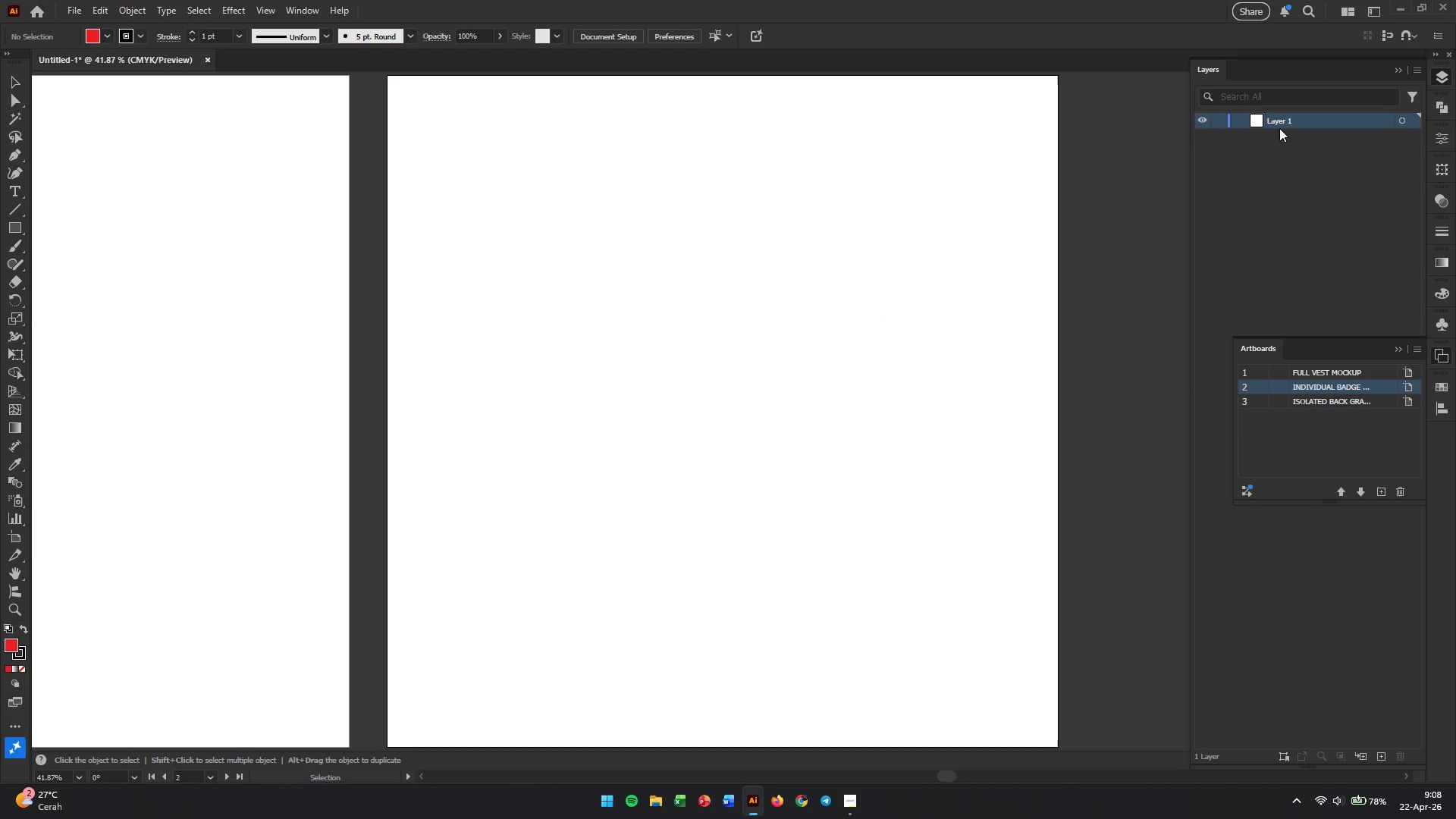 
double_click([1280, 118])
 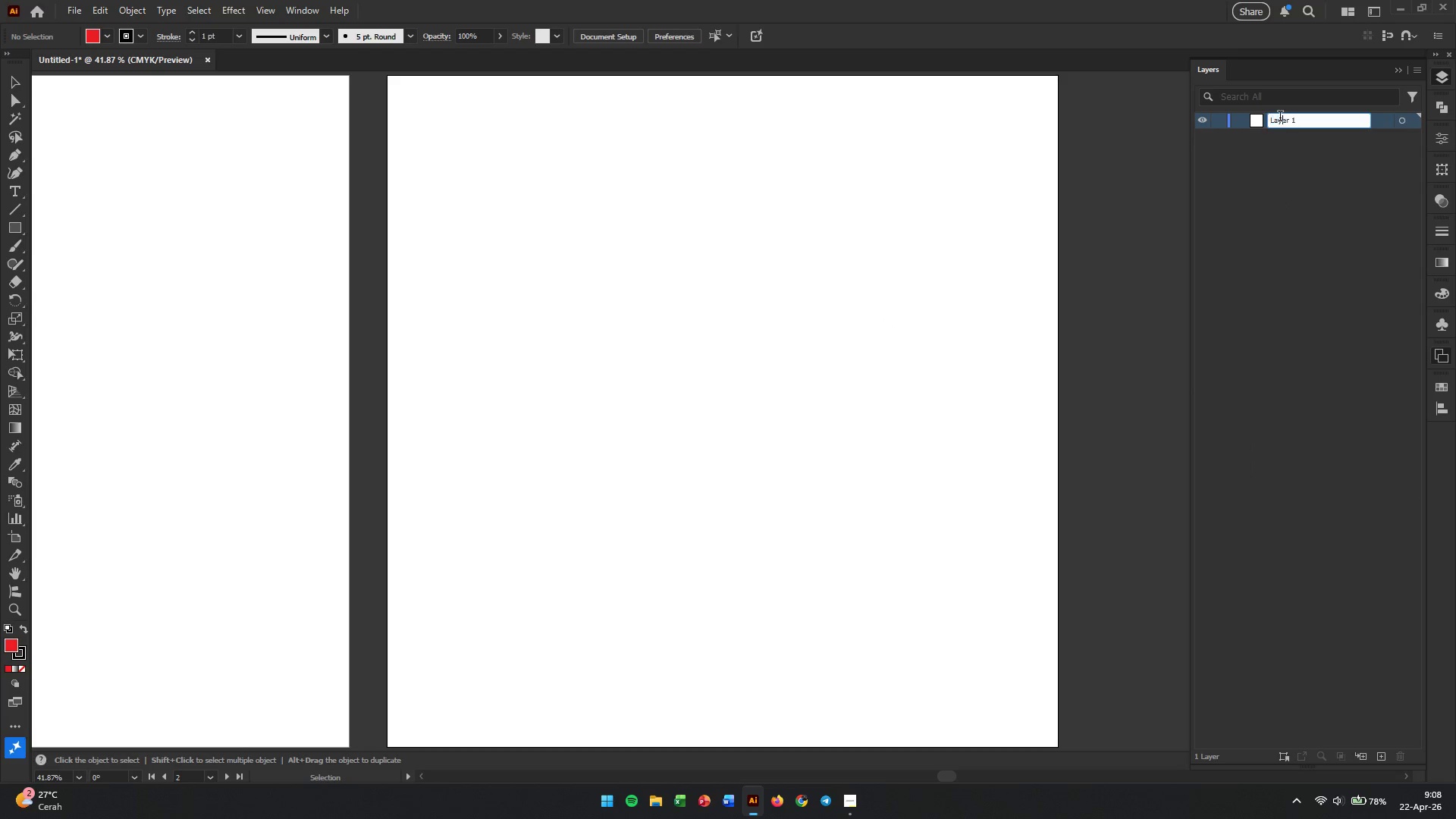 
triple_click([1280, 118])
 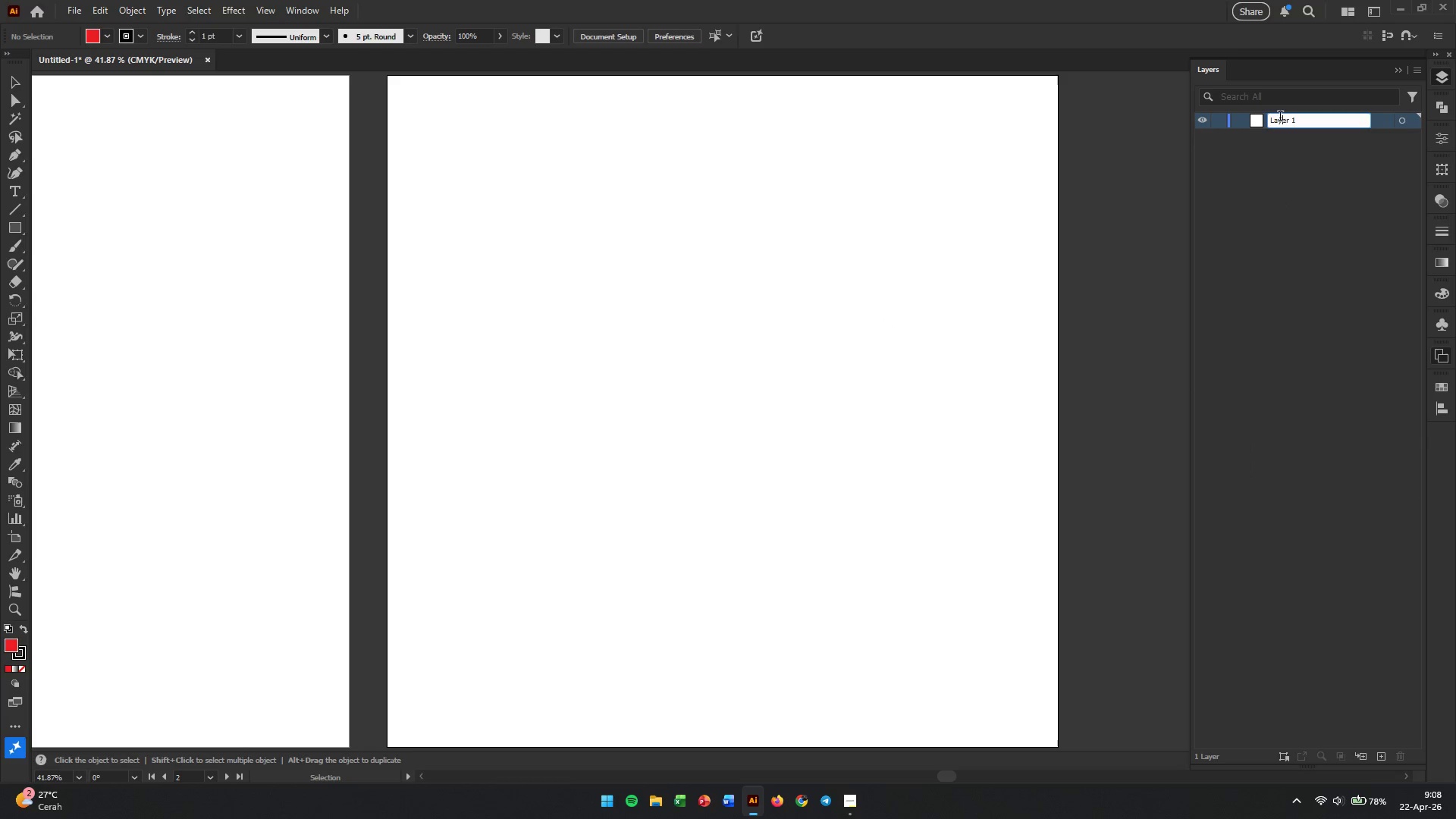 
triple_click([1280, 118])
 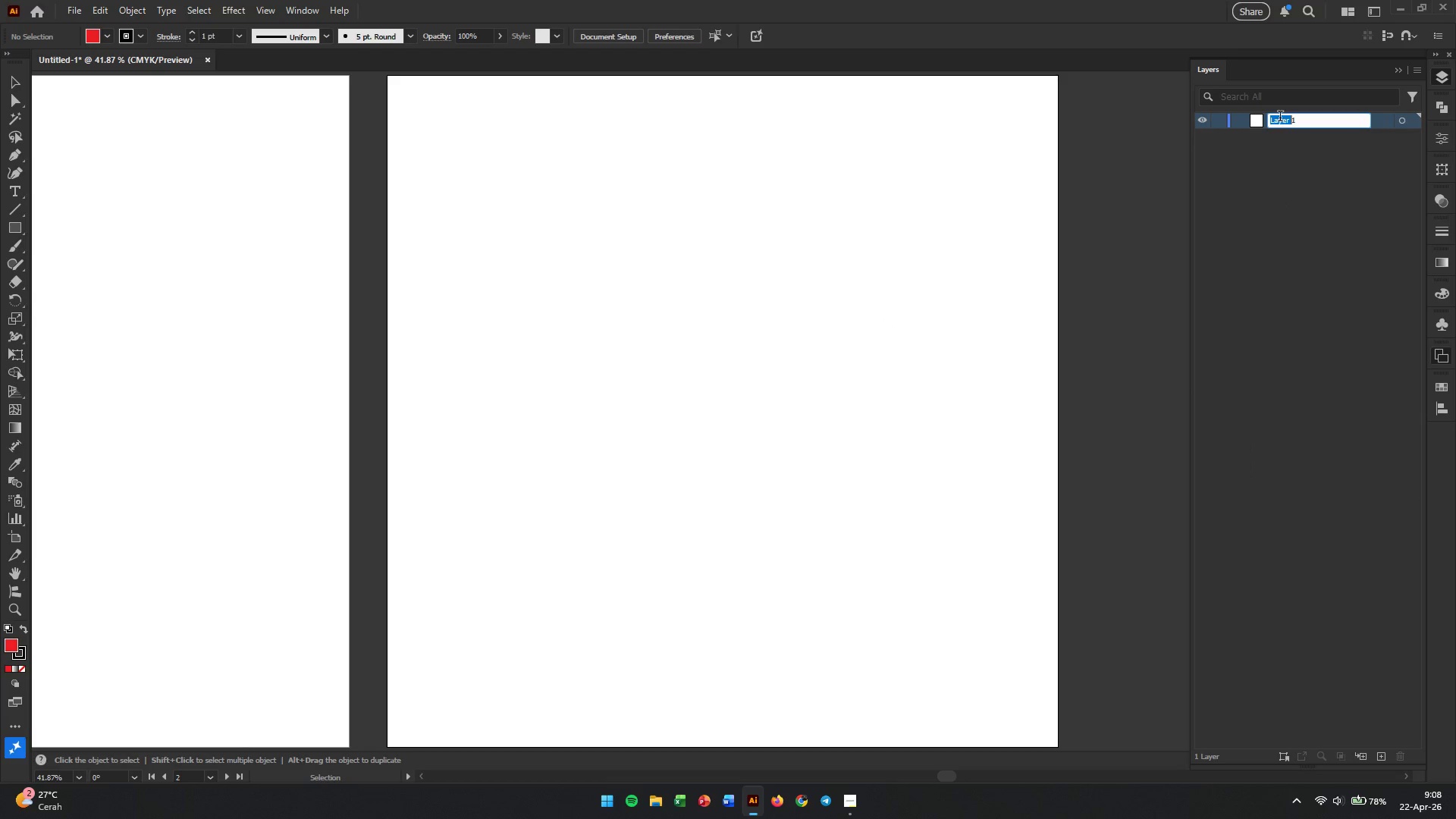 
triple_click([1280, 118])
 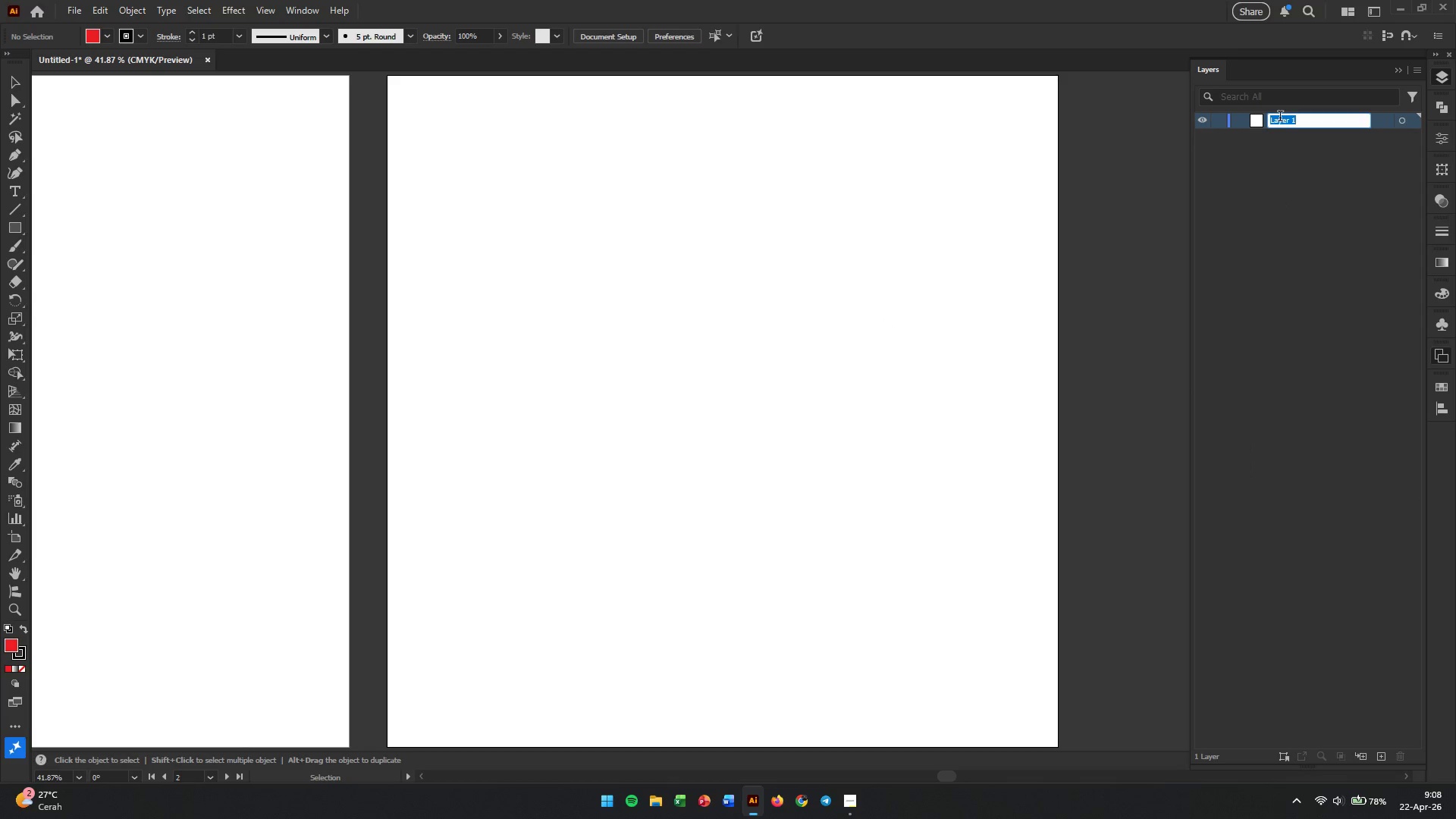 
type(BADGE)
 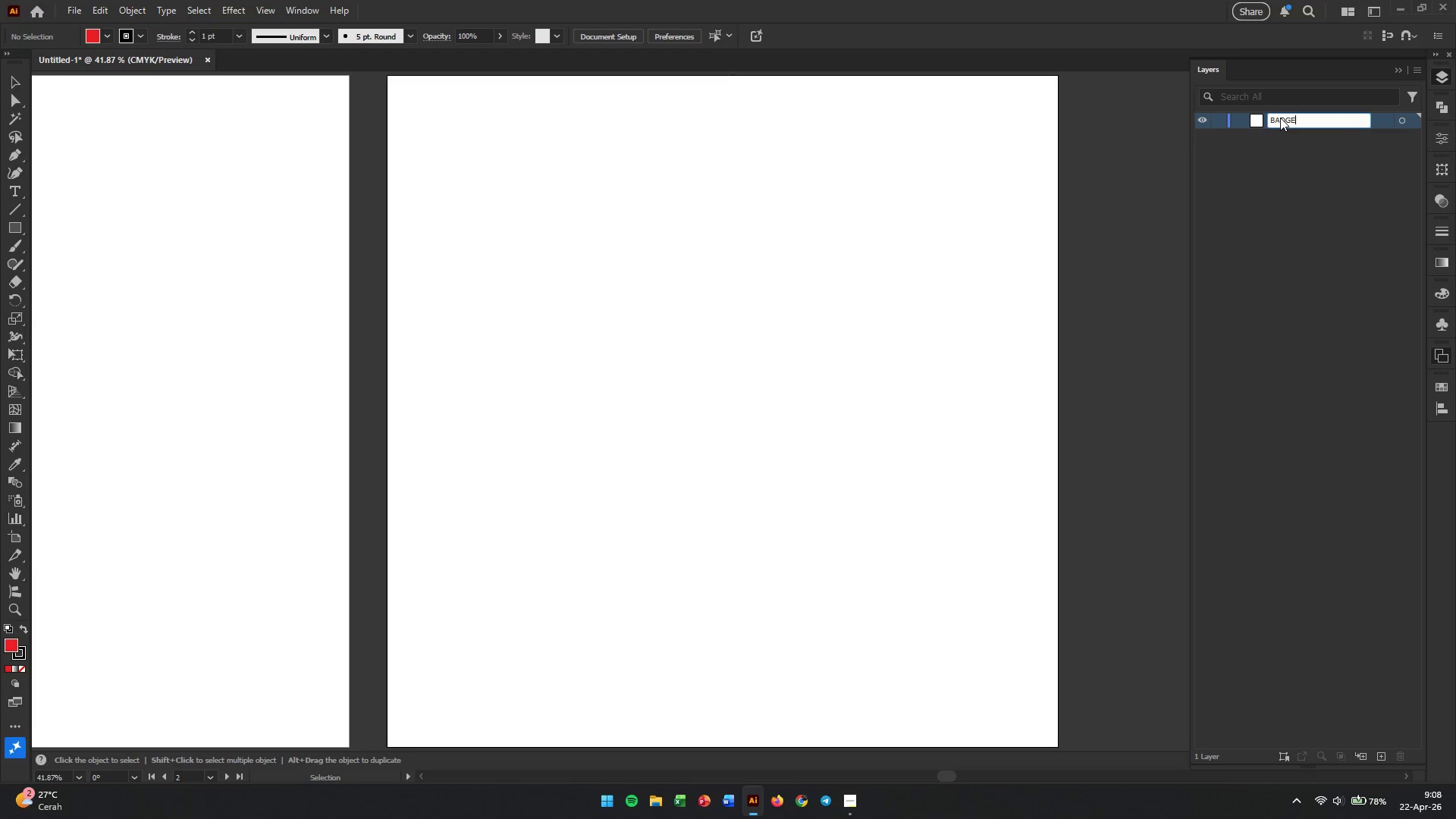 
key(Enter)
 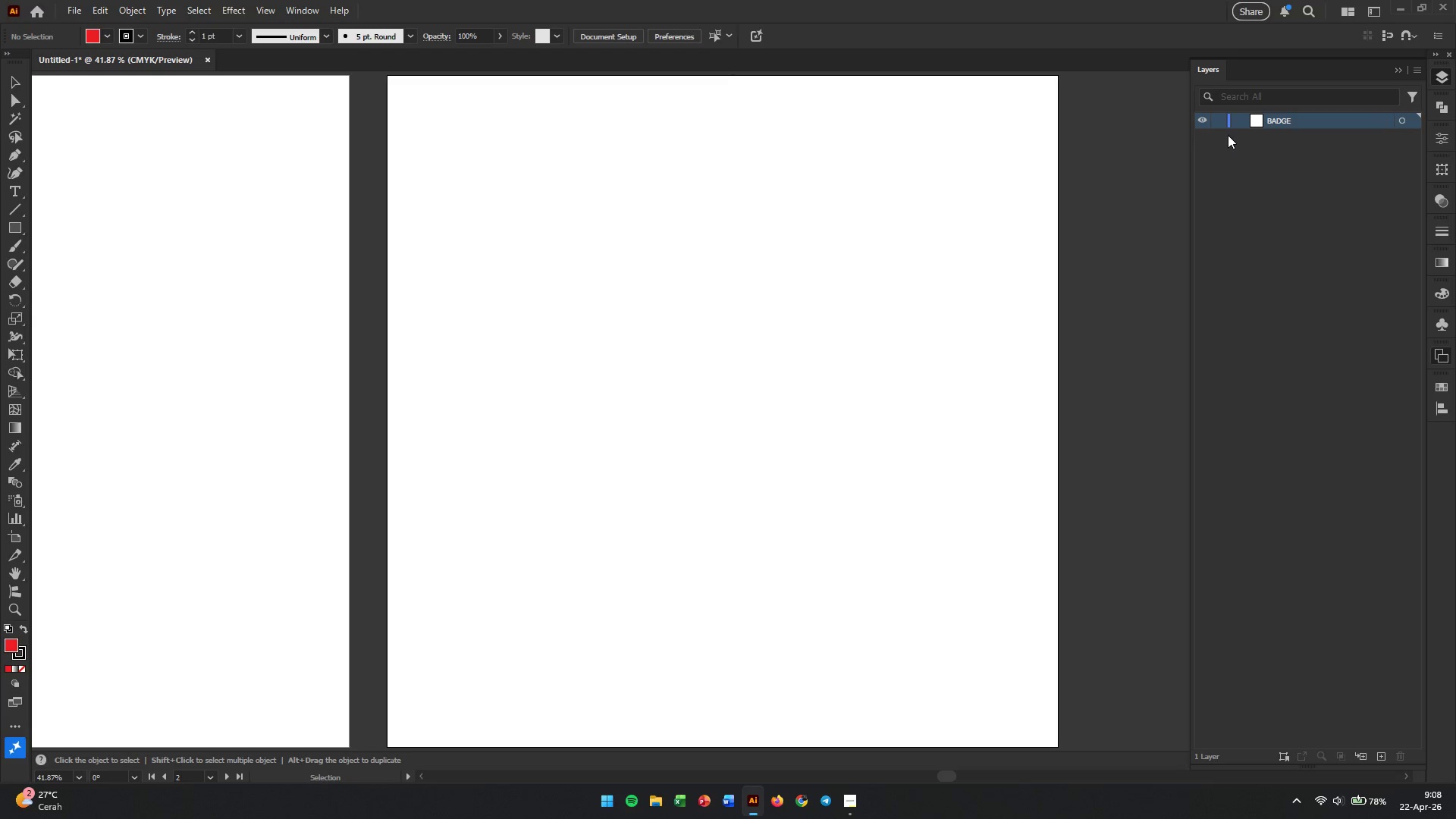 
left_click([713, 194])
 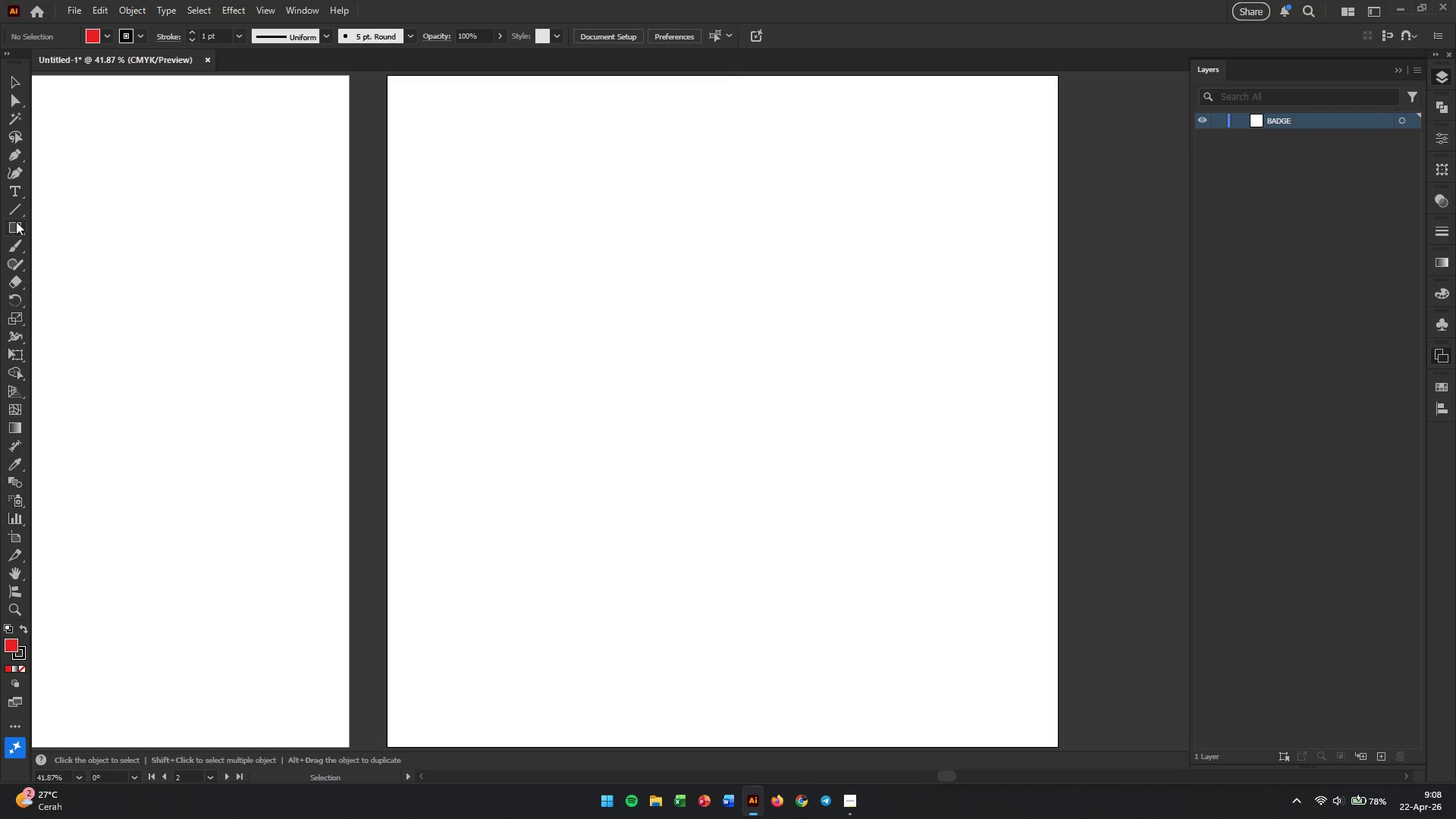 
right_click([9, 225])
 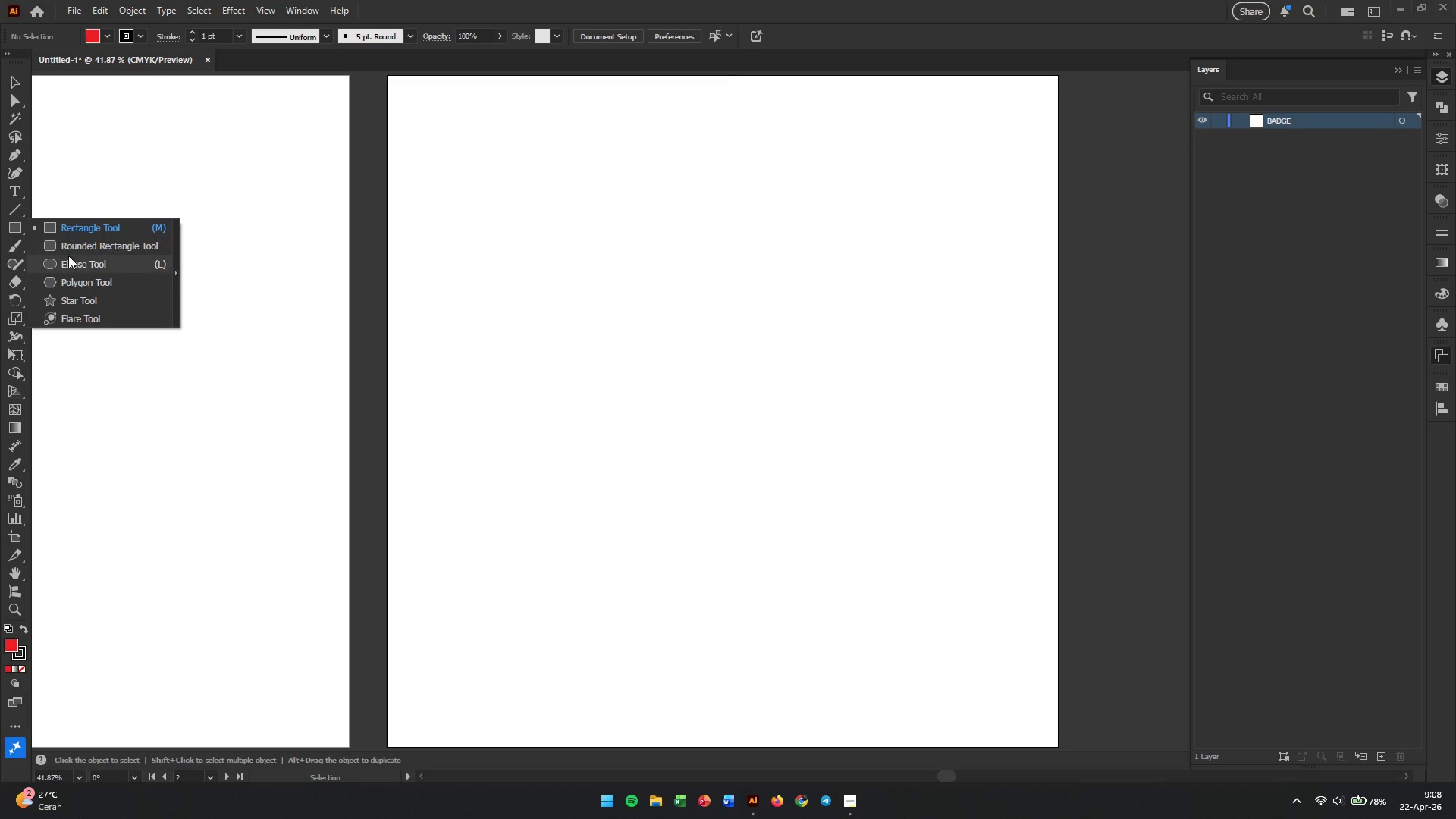 
left_click([68, 260])
 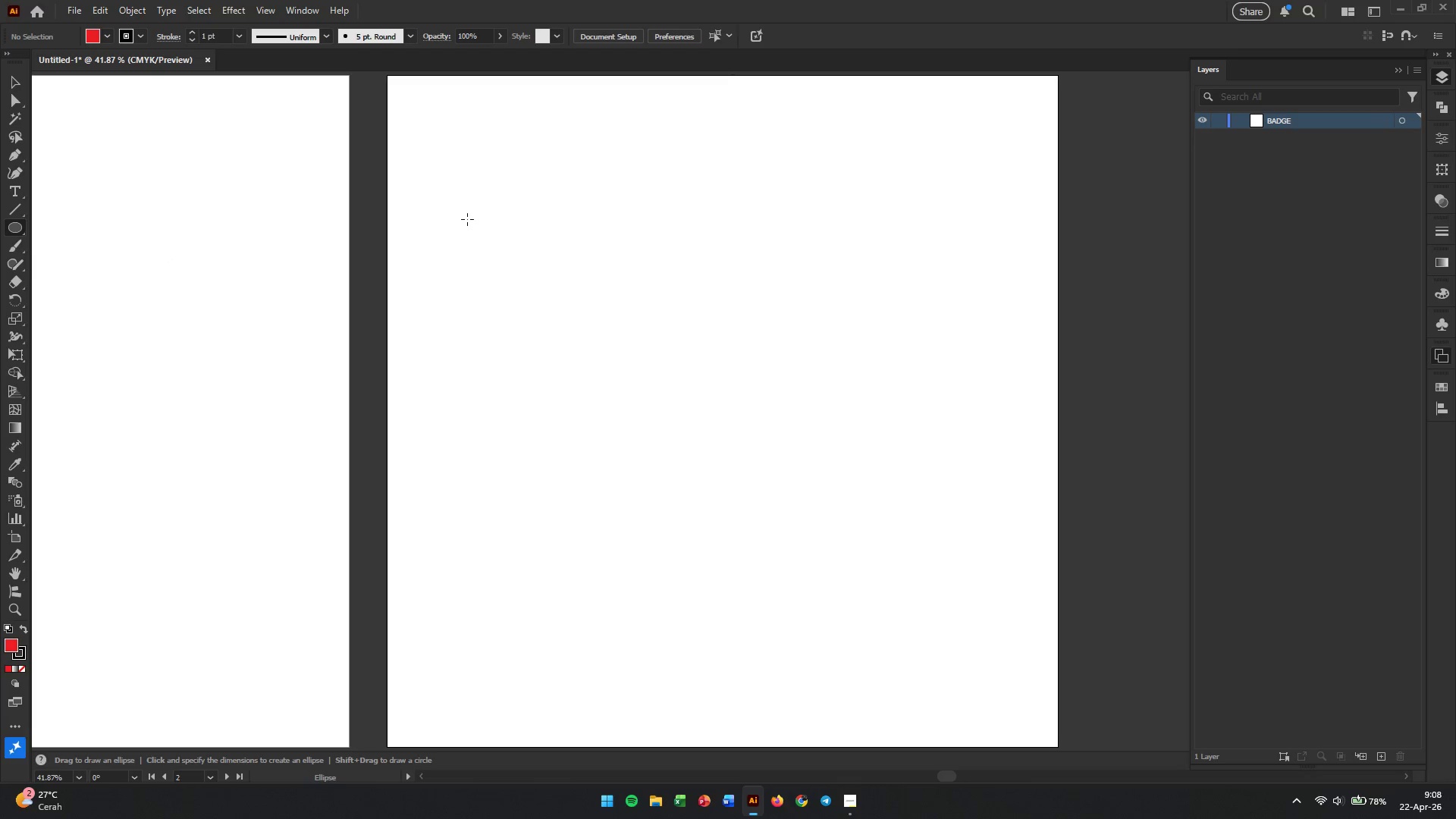 
hold_key(key=ShiftLeft, duration=0.92)
left_click_drag(start_coordinate=[467, 219], to_coordinate=[808, 438])
 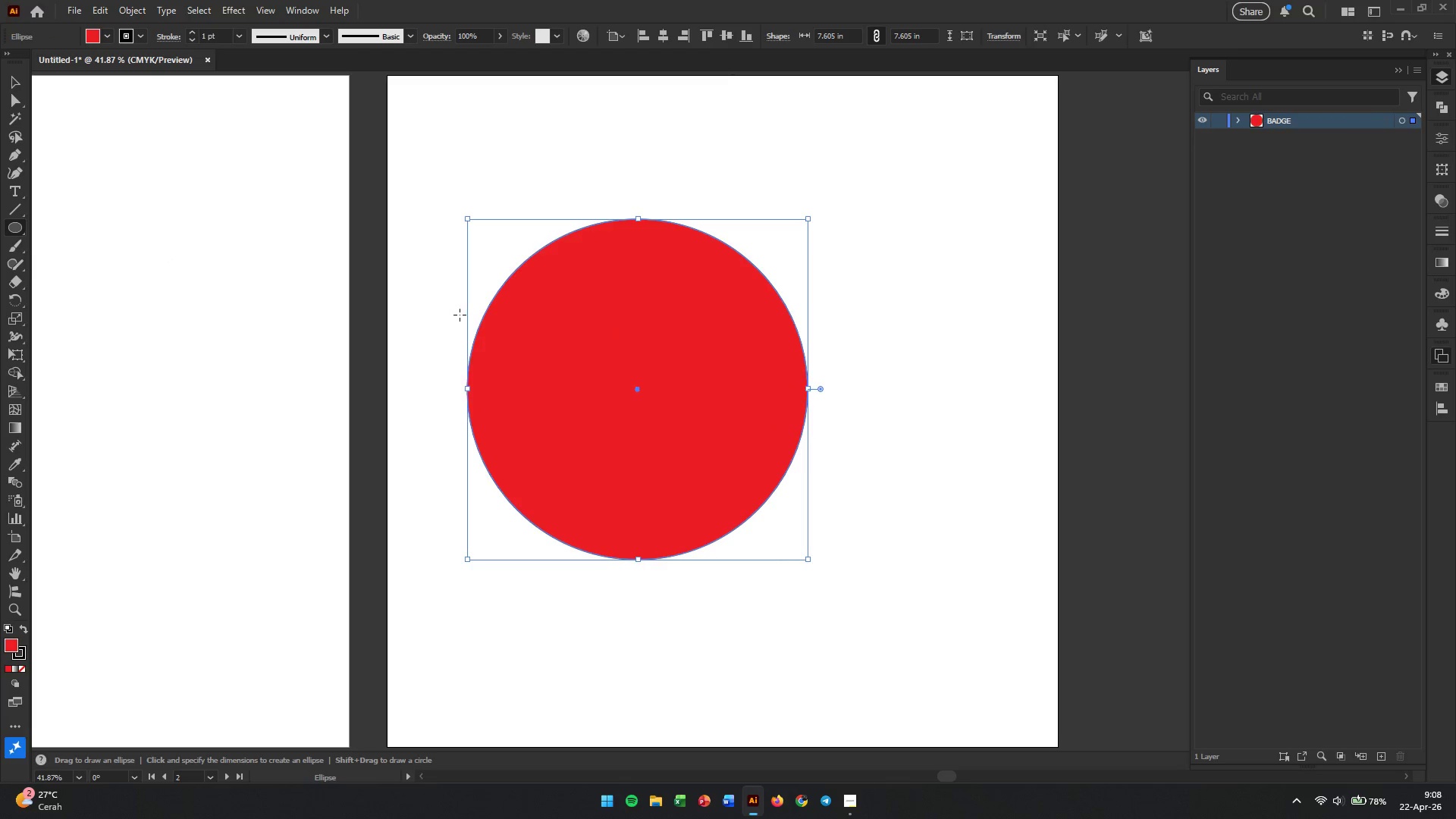 
key(V)
 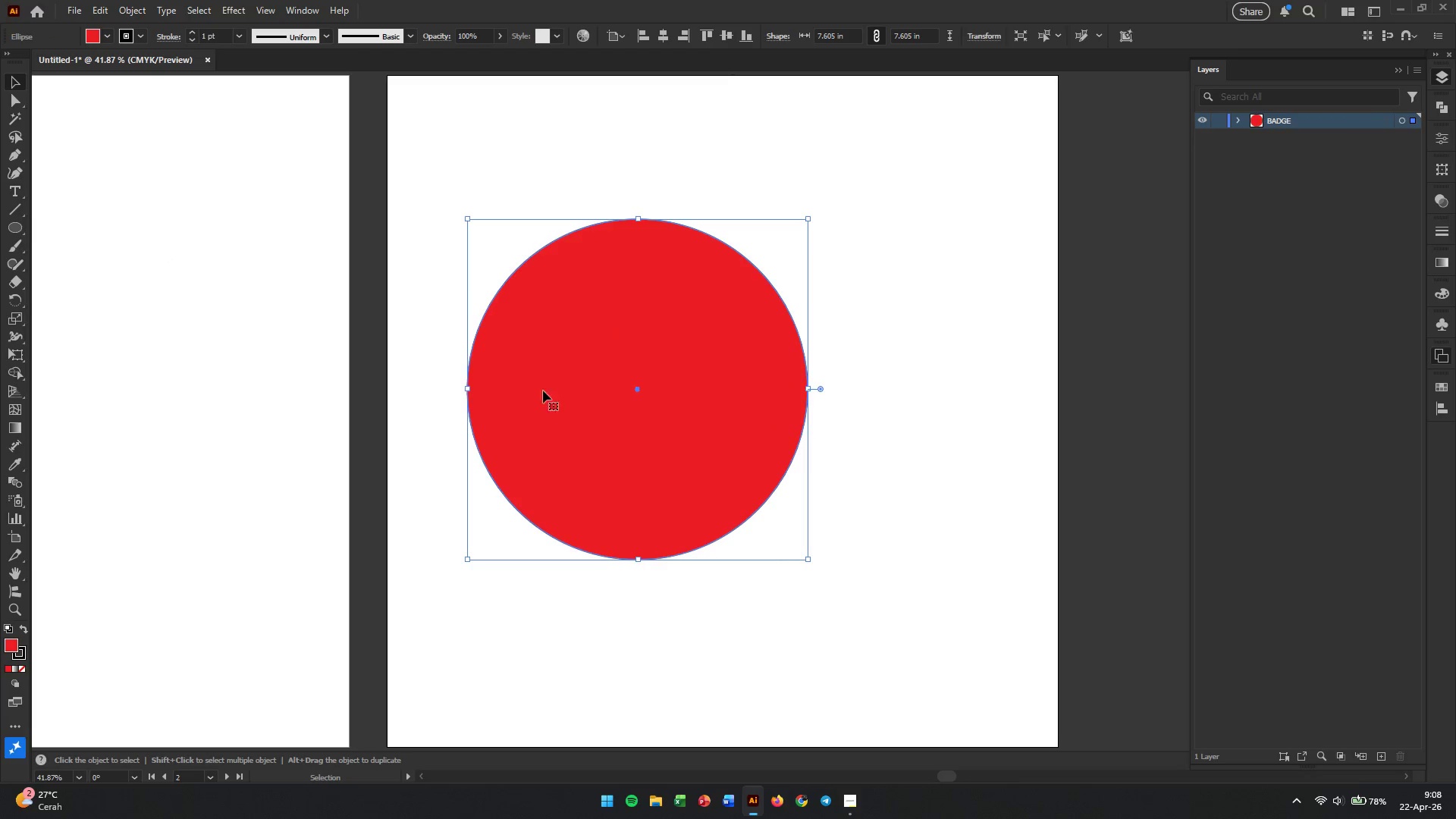 
left_click_drag(start_coordinate=[626, 371], to_coordinate=[697, 356])
 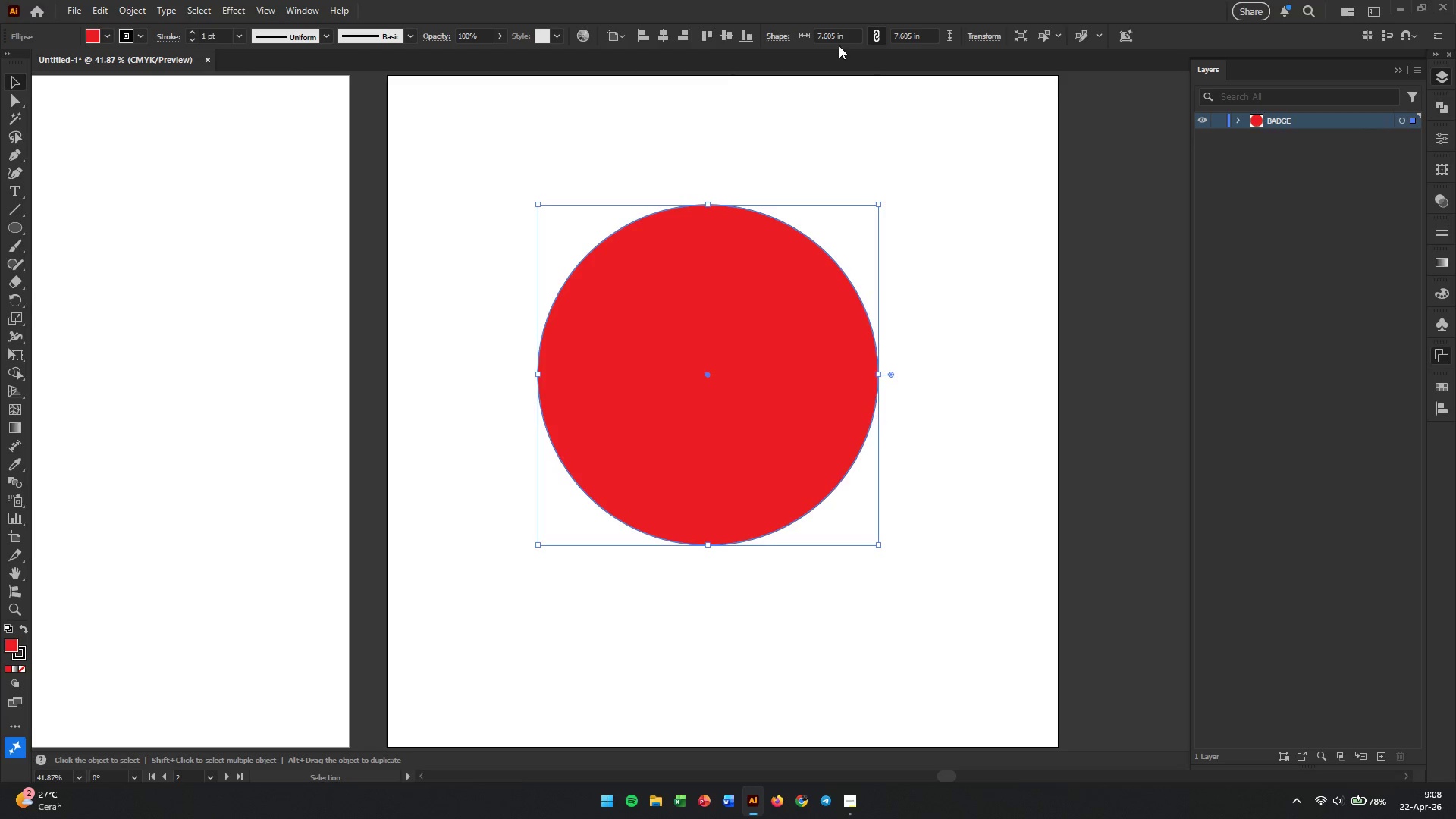 
double_click([830, 36])
 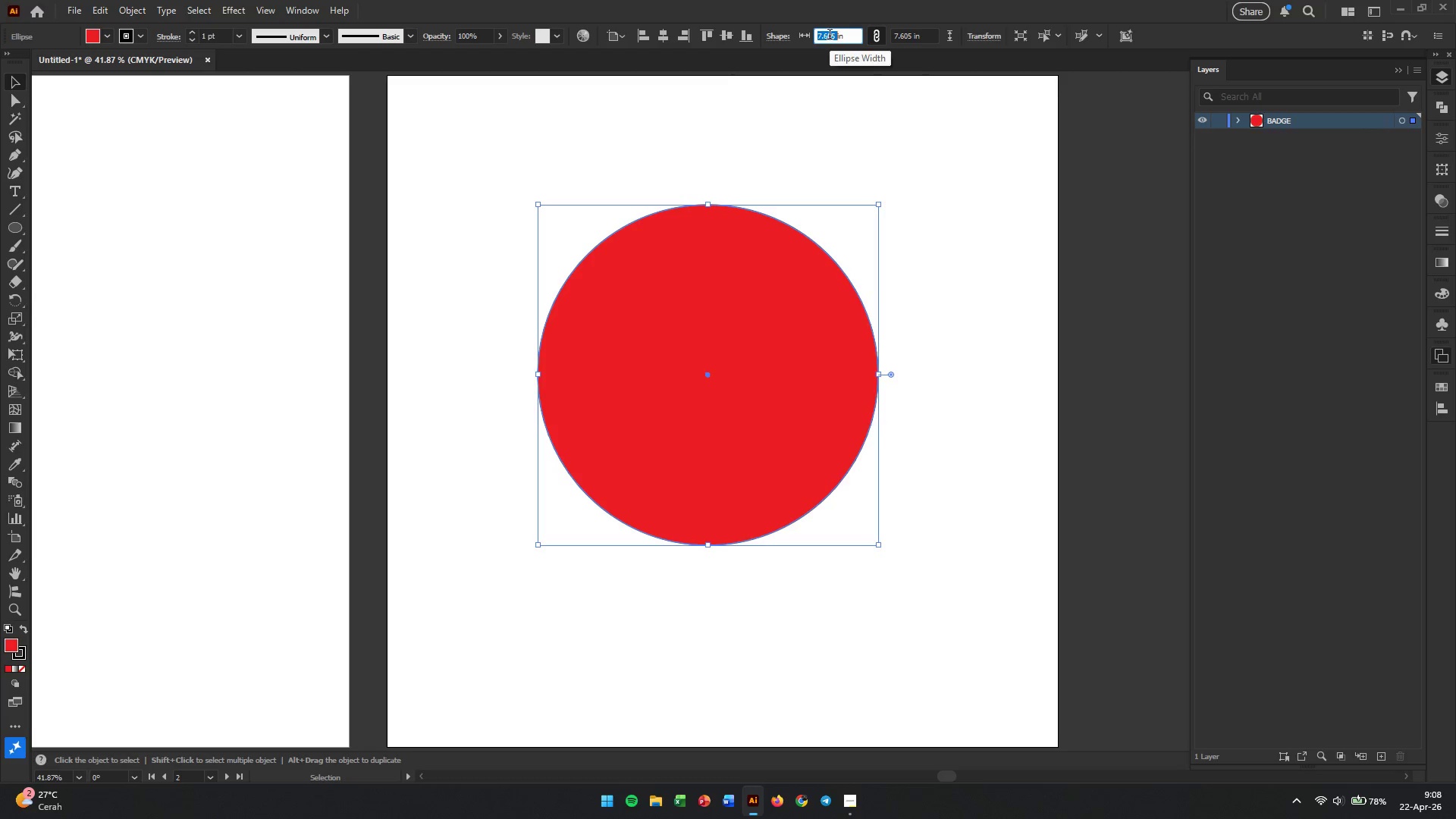 
triple_click([830, 36])
 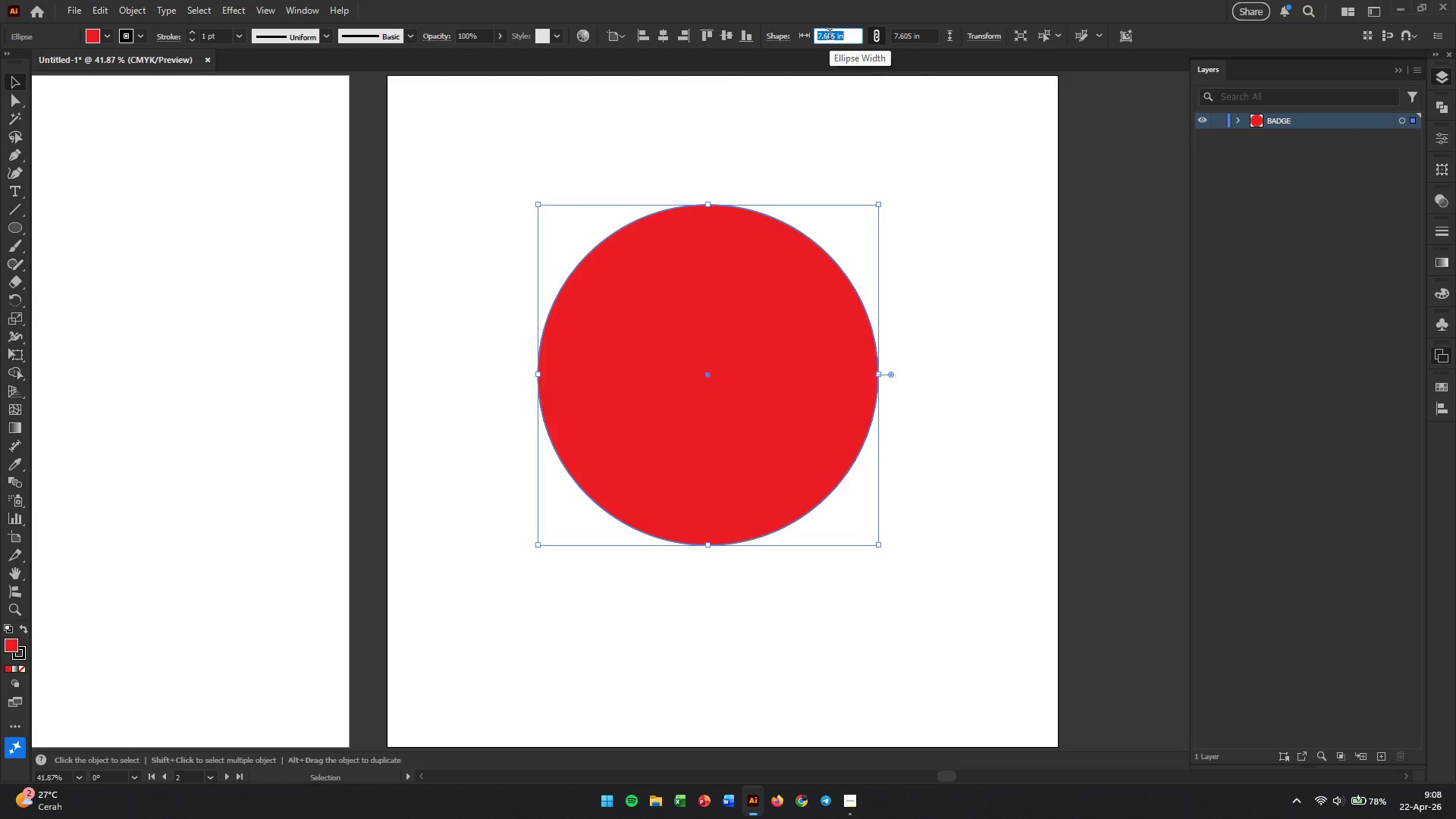 
key(Numpad5)
 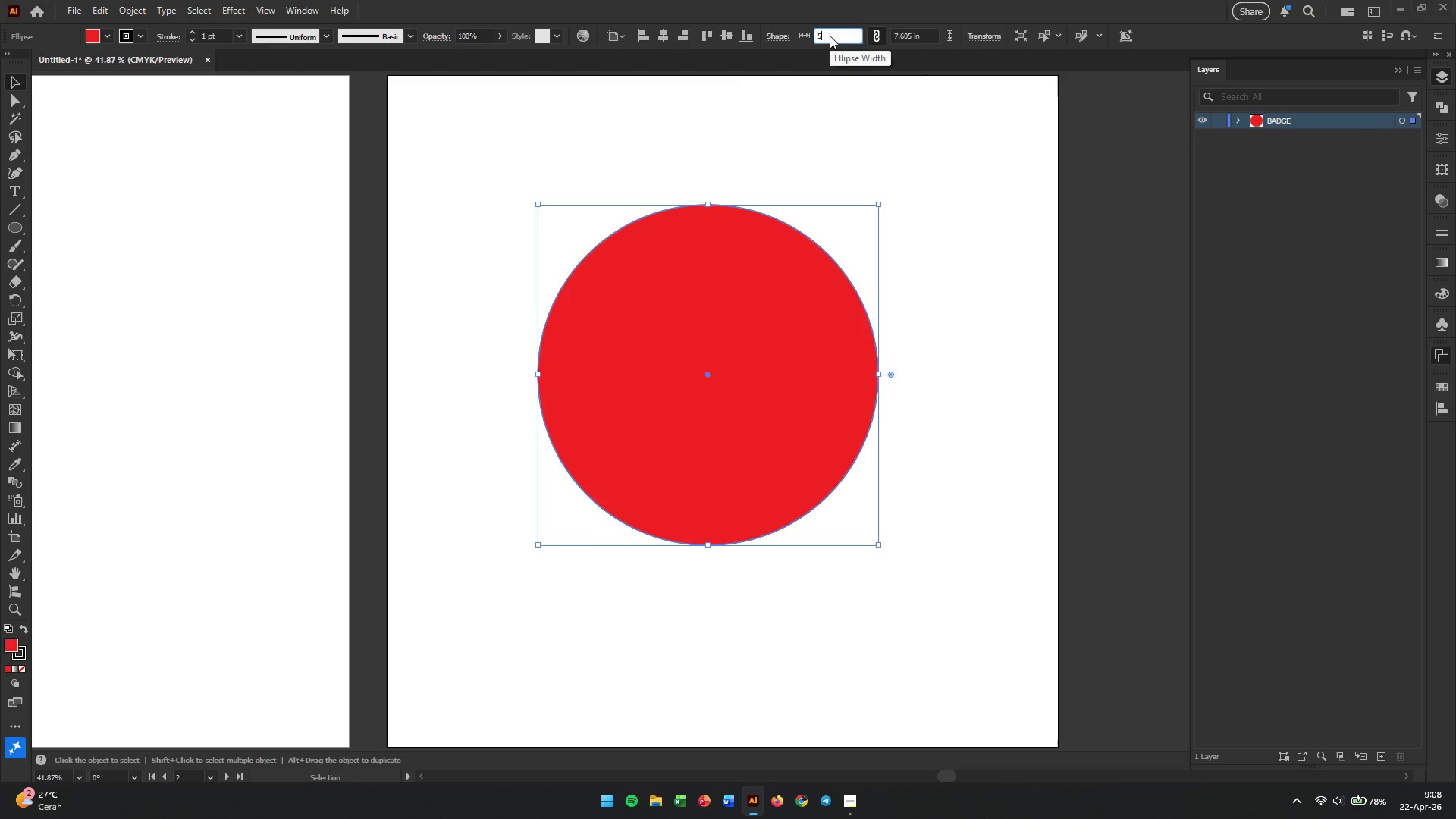 
key(Tab)
 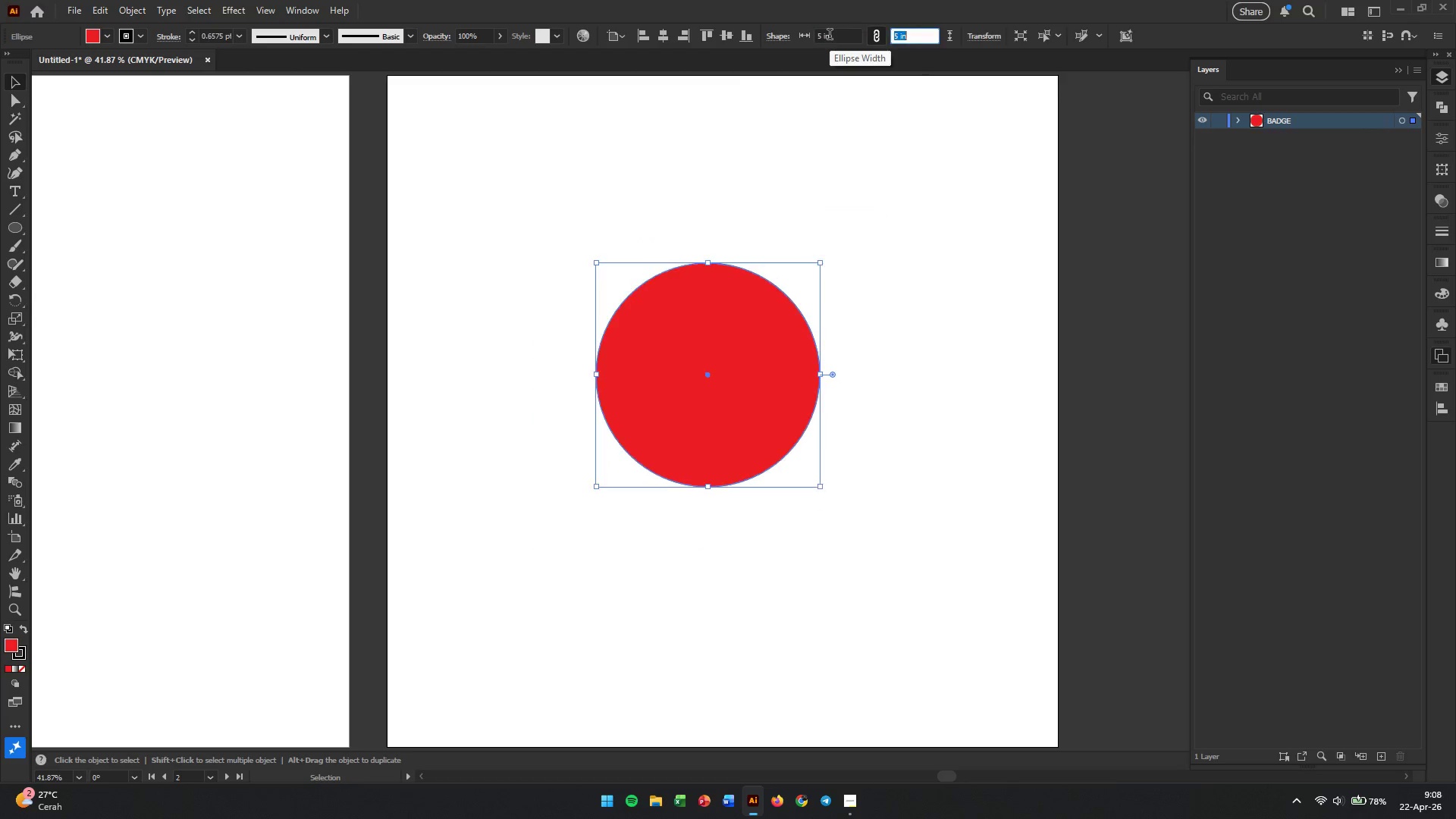 
key(Numpad5)
 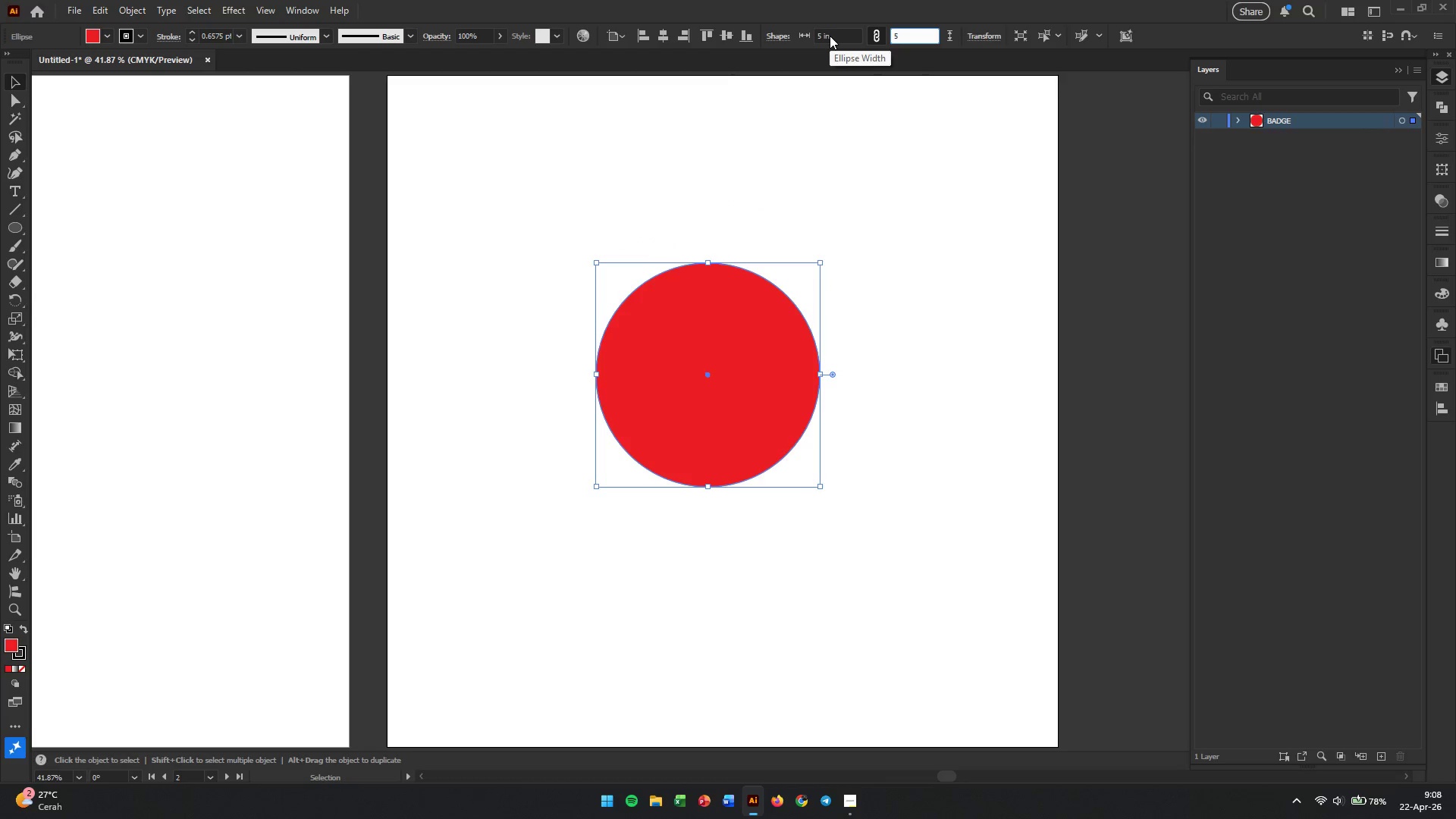 
key(Enter)
 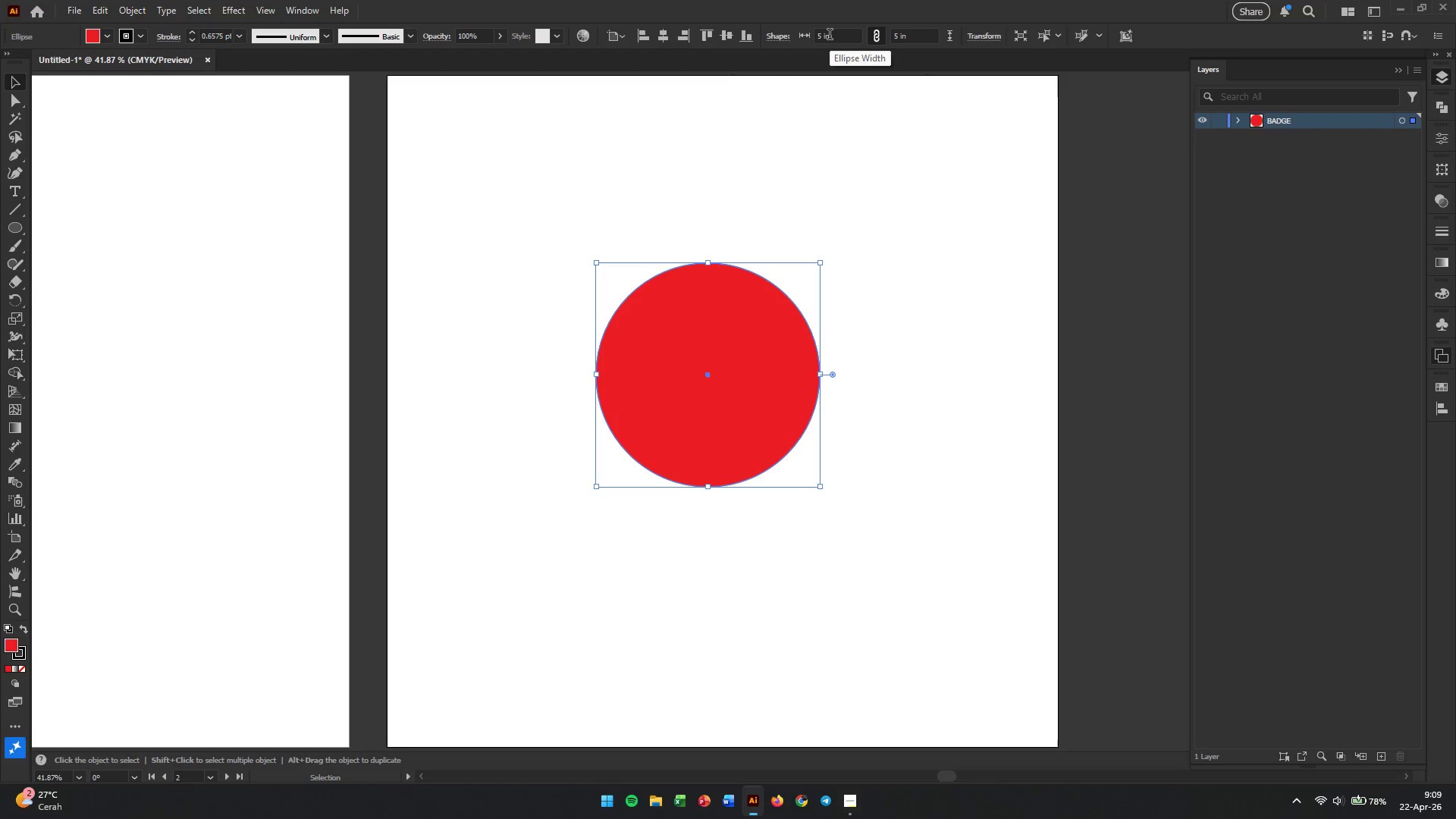 
double_click([830, 36])
 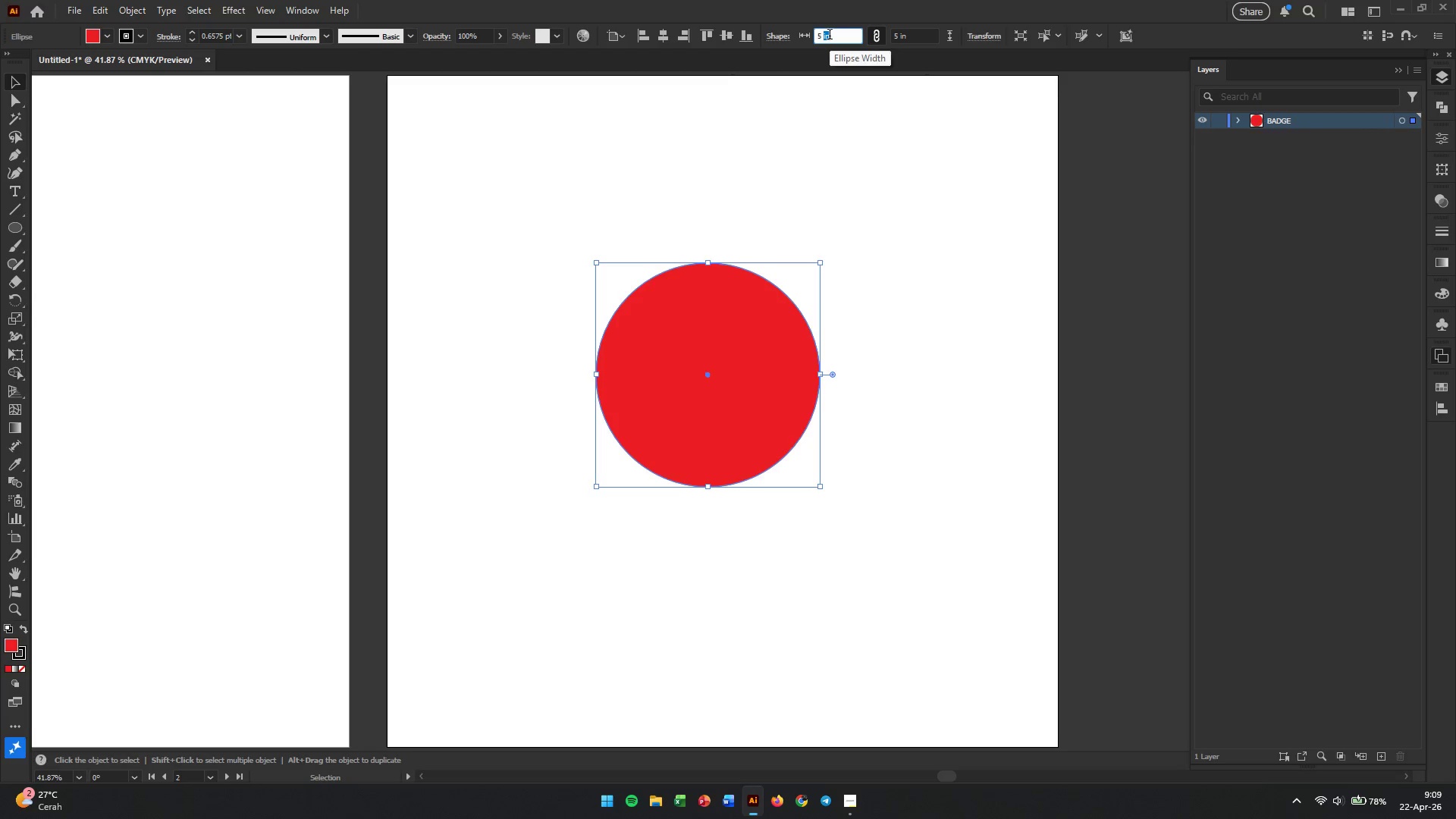 
triple_click([830, 36])
 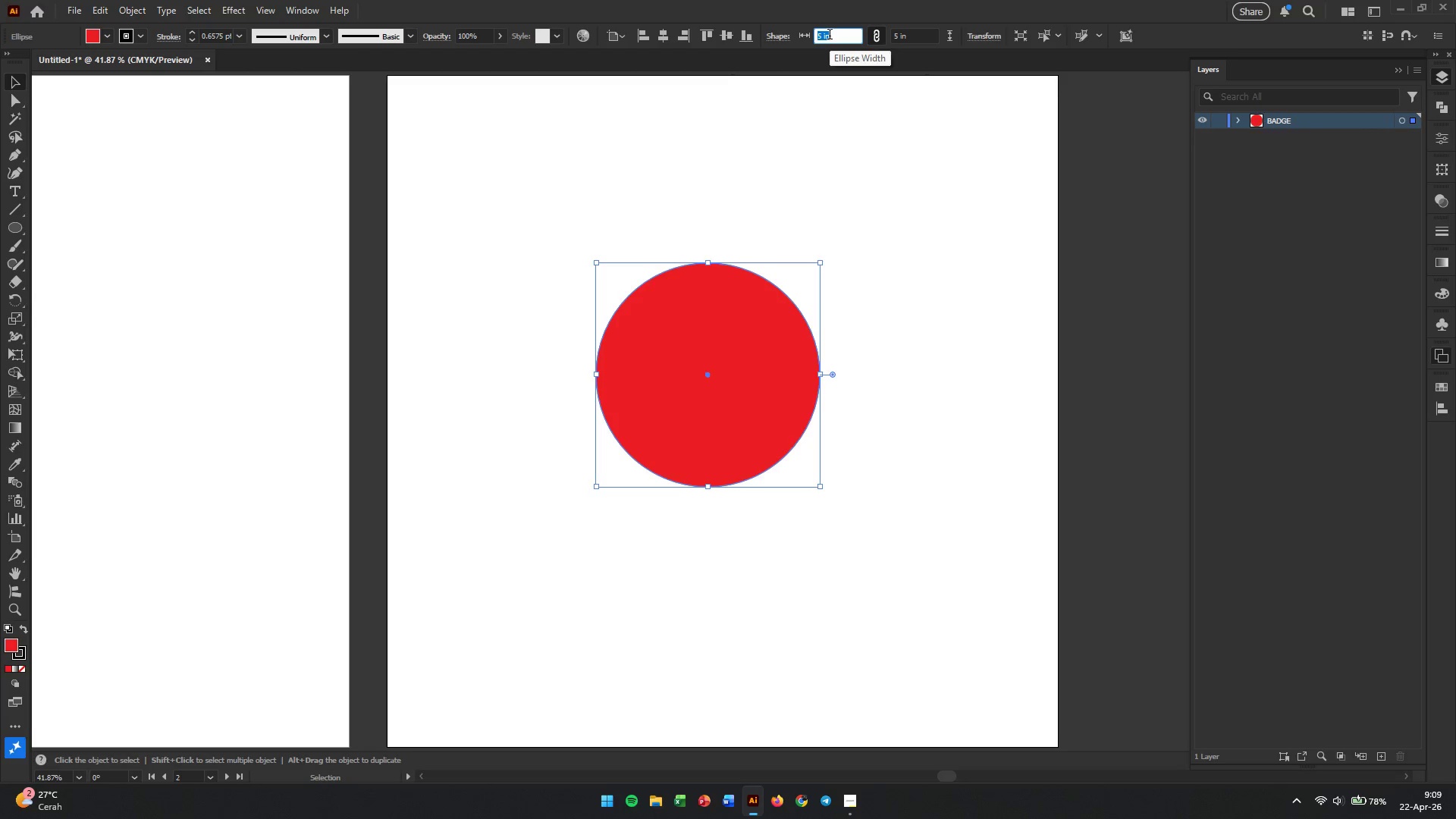 
triple_click([830, 36])
 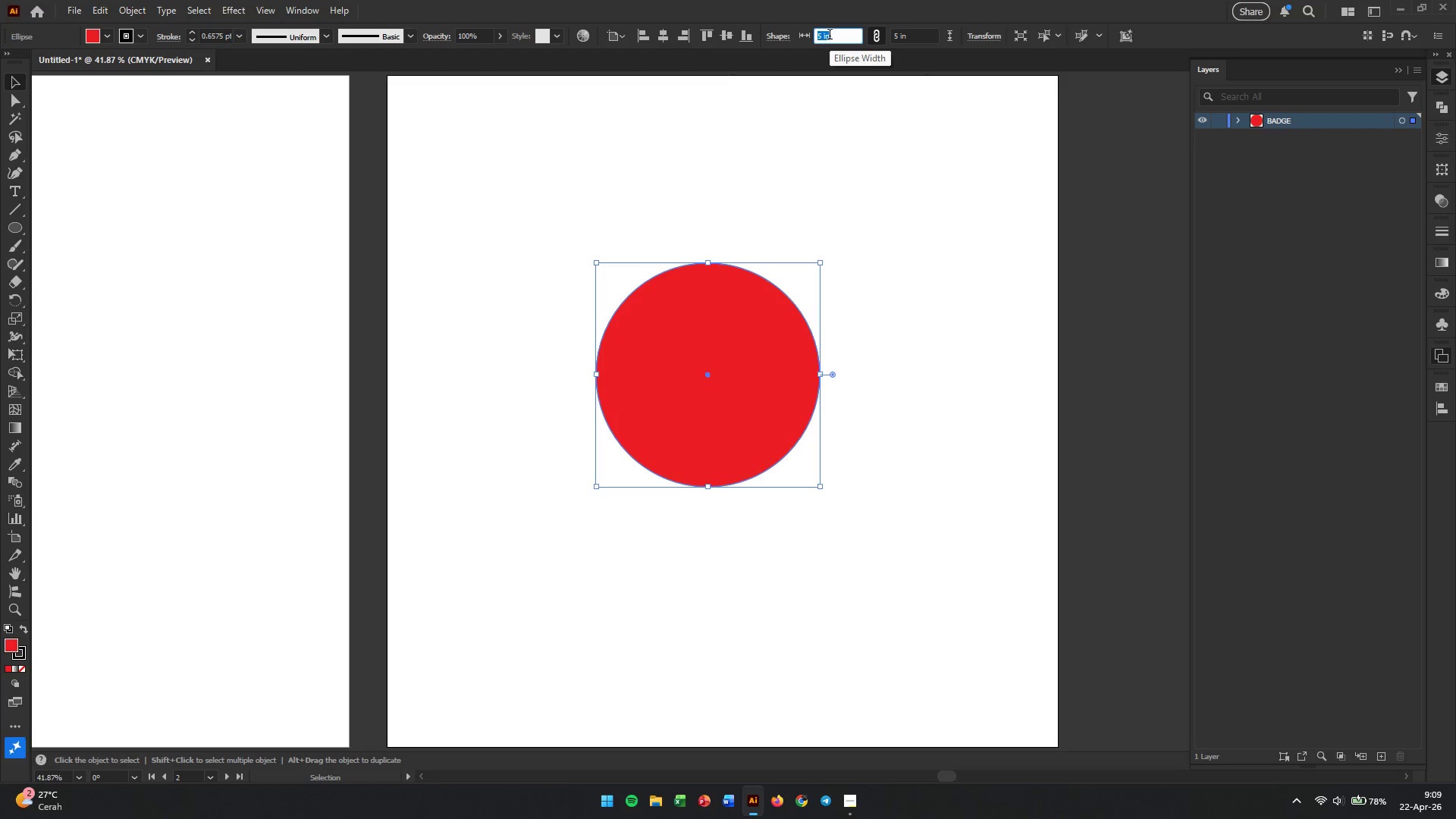 
key(Numpad1)
 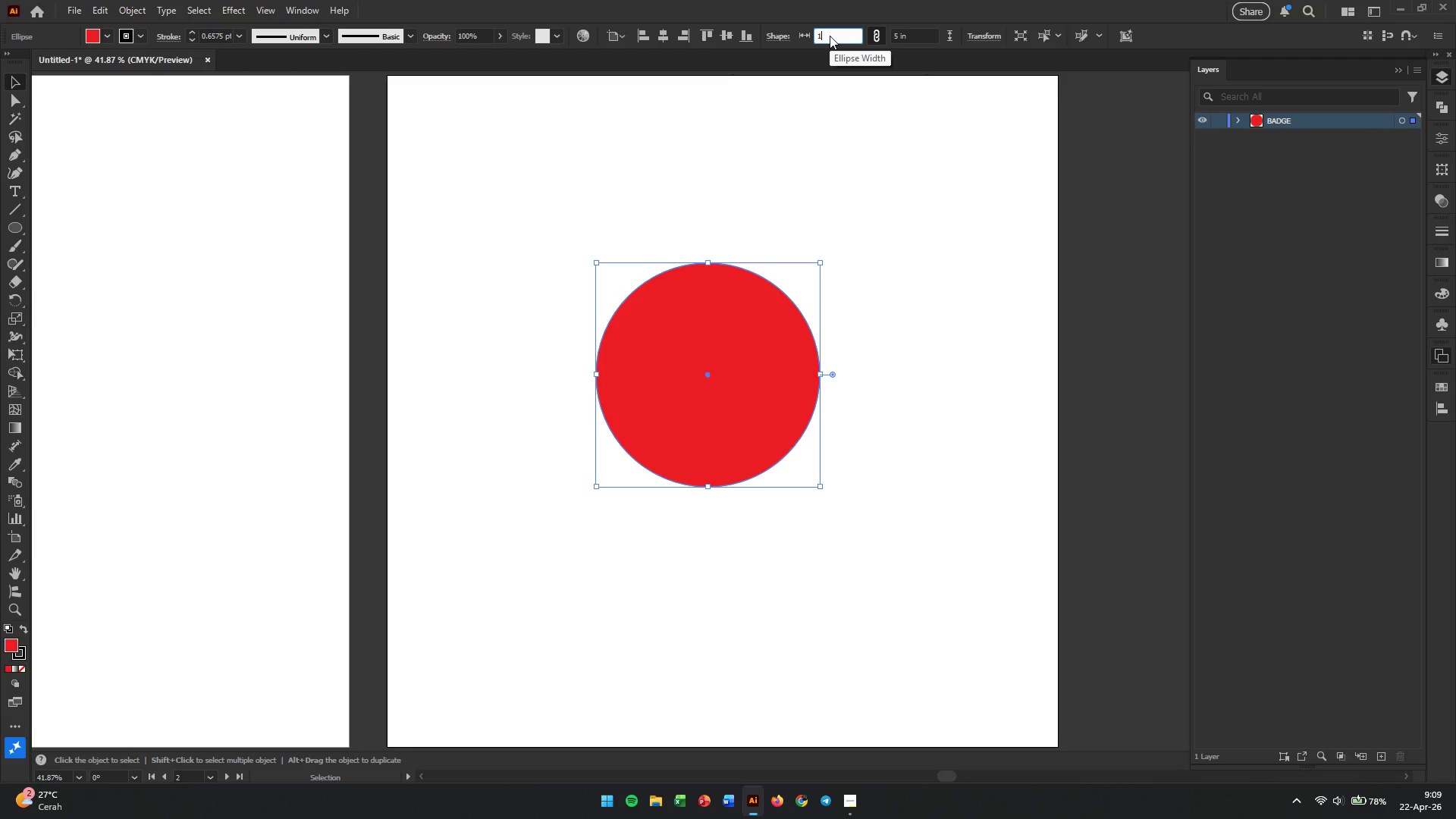 
key(Numpad0)
 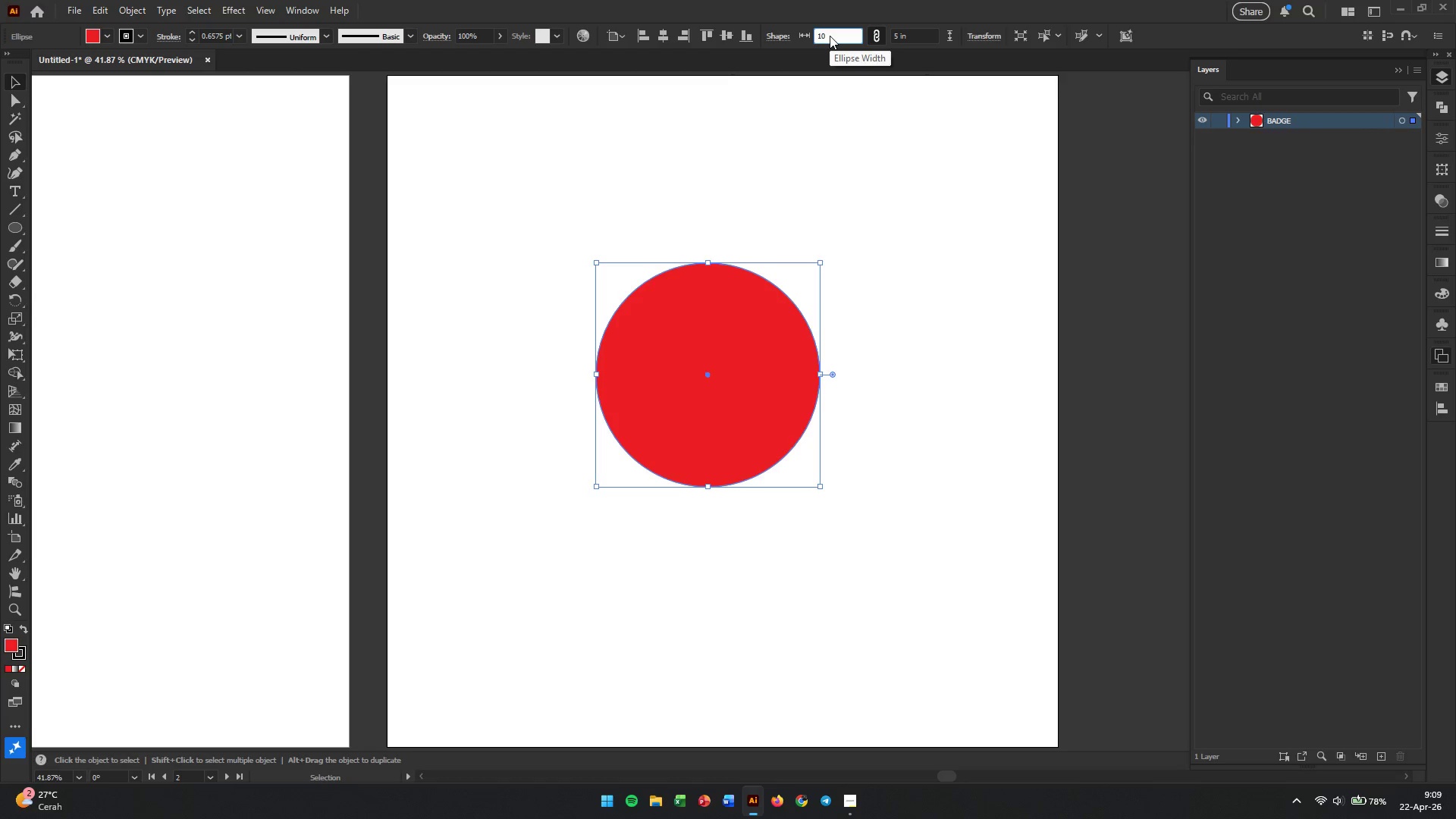 
key(Tab)
 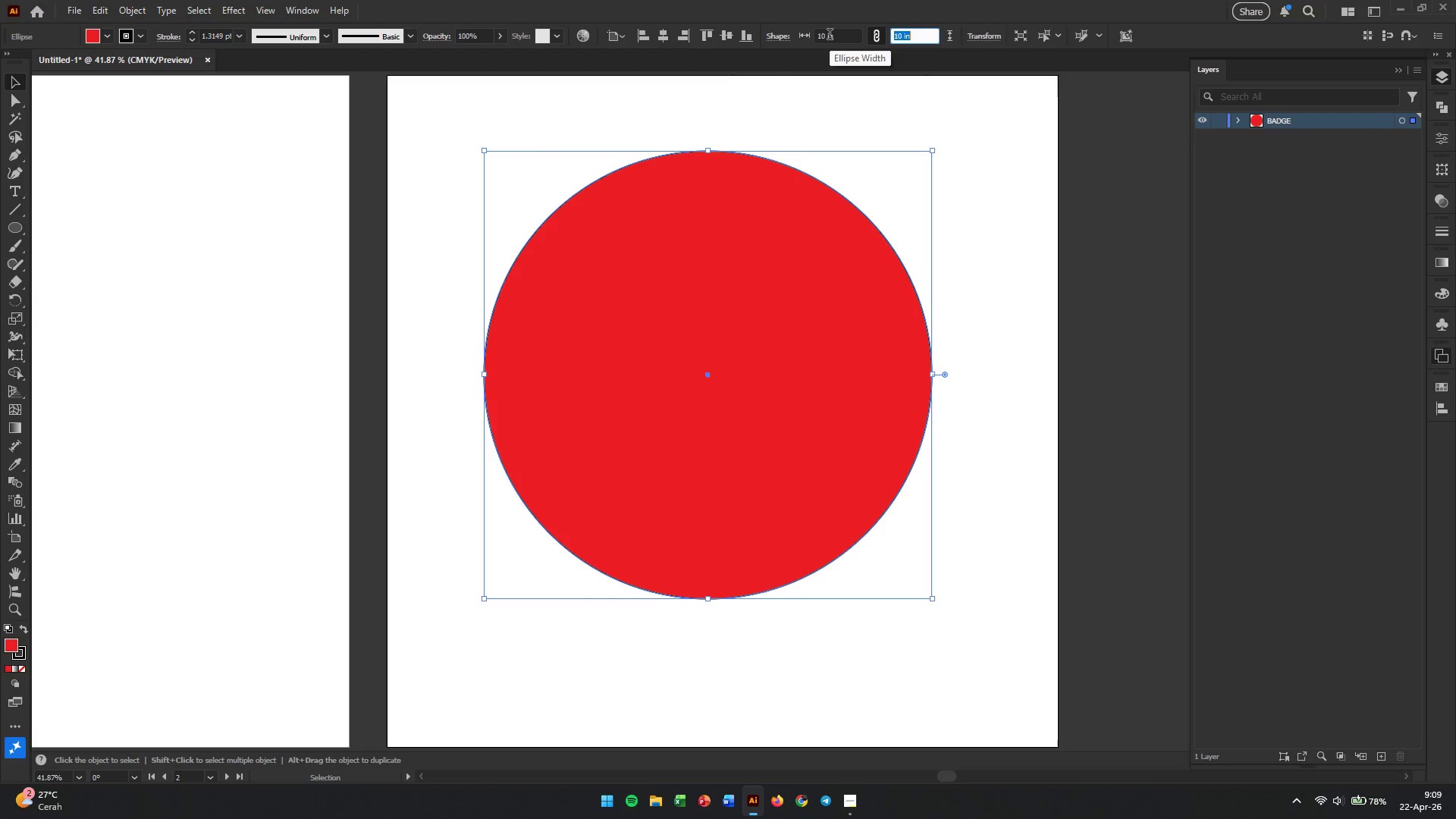 
key(Numpad1)
 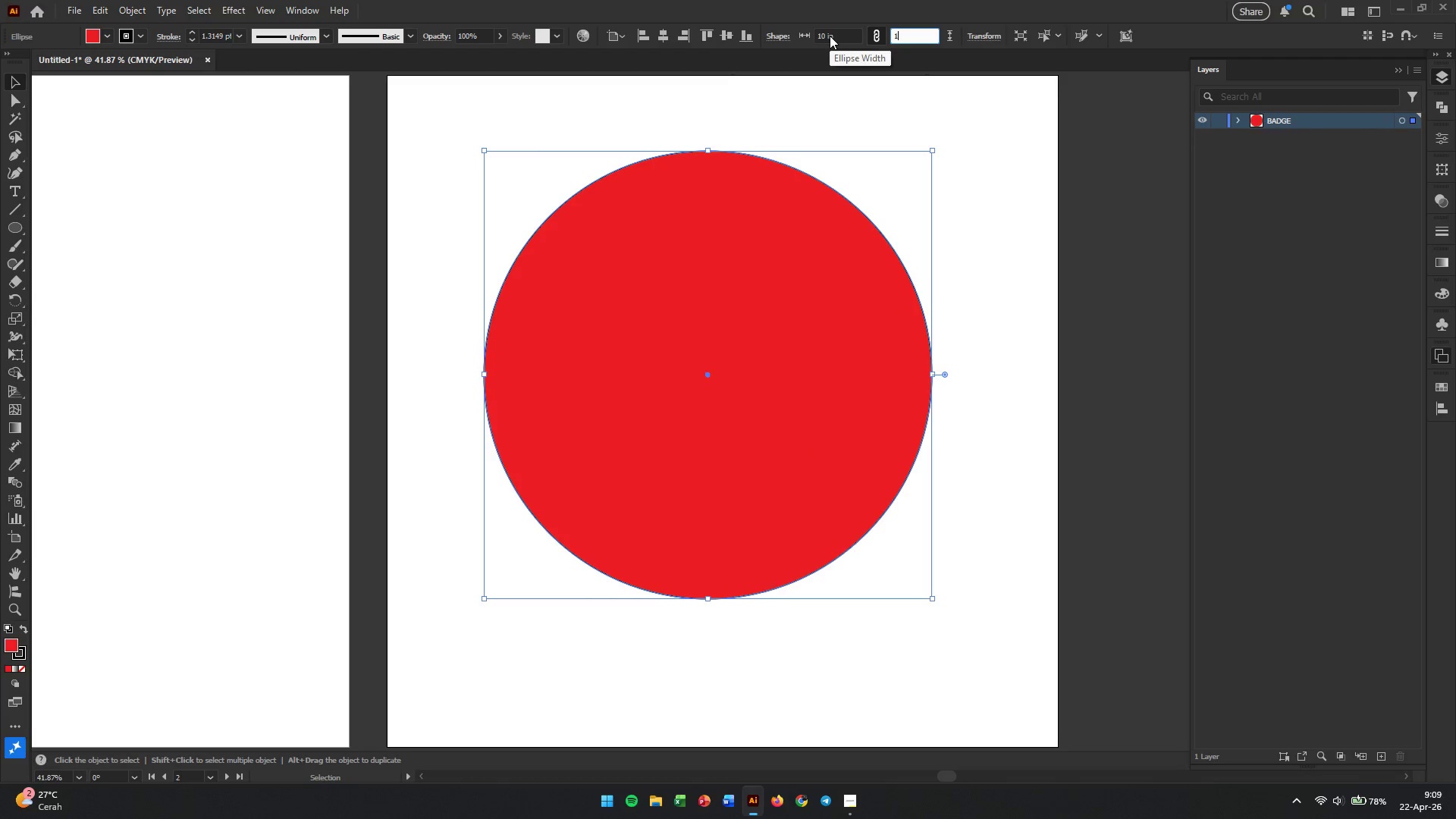 
key(Numpad0)
 